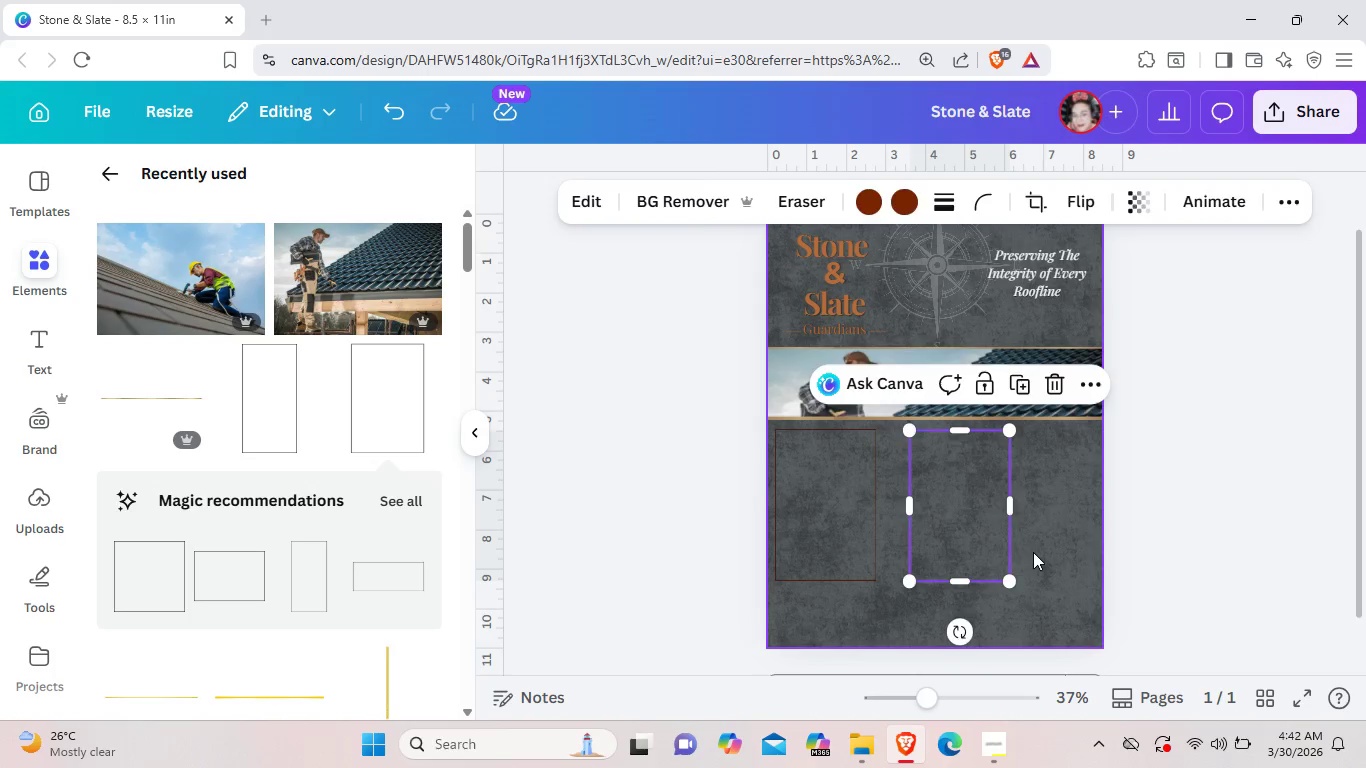 
left_click([1033, 552])
 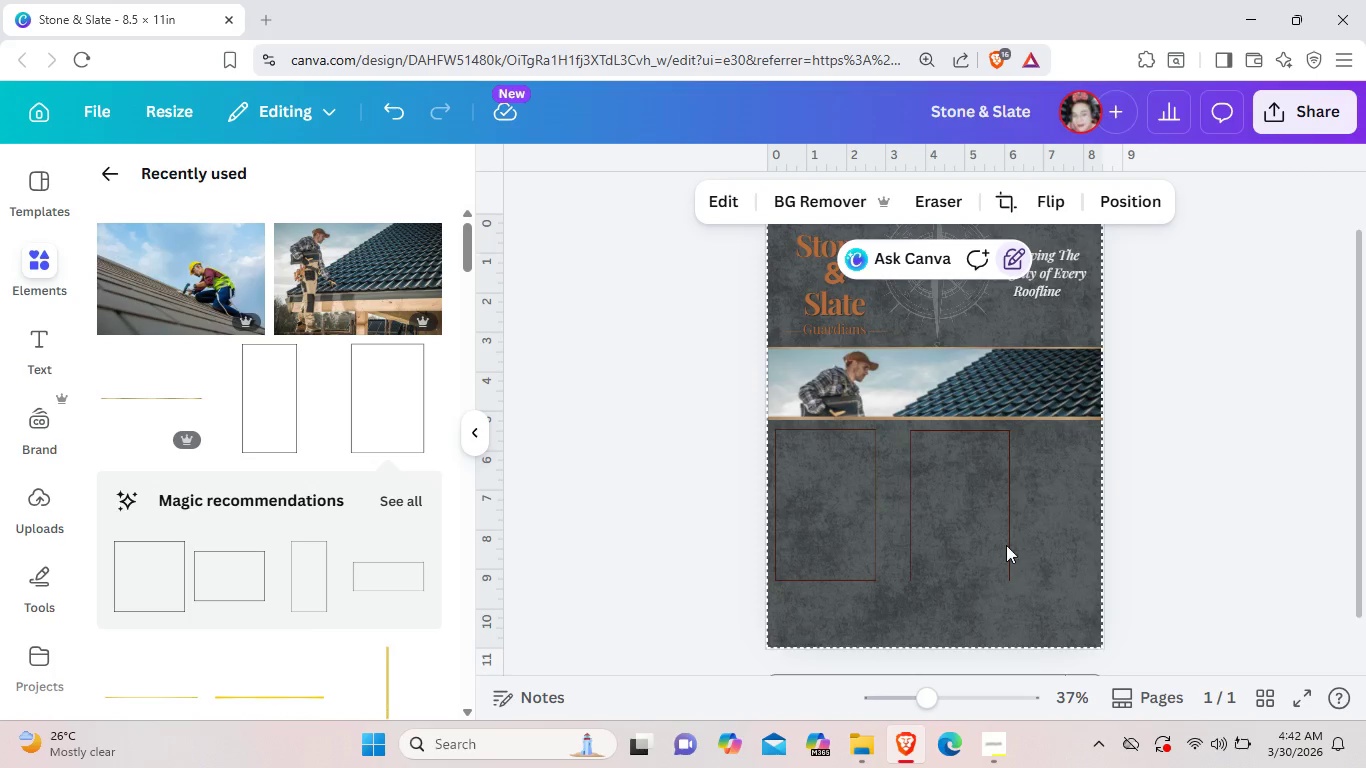 
left_click_drag(start_coordinate=[991, 540], to_coordinate=[966, 541])
 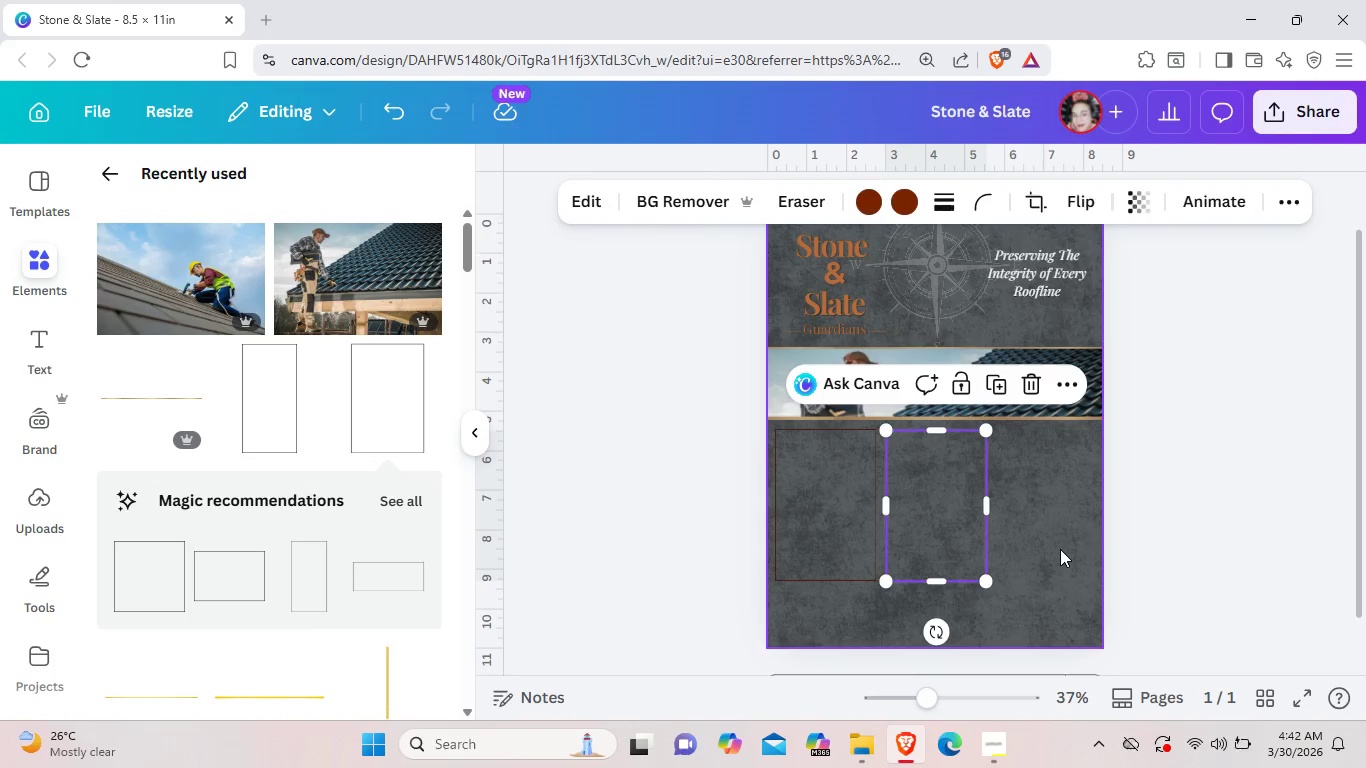 
left_click([1060, 549])
 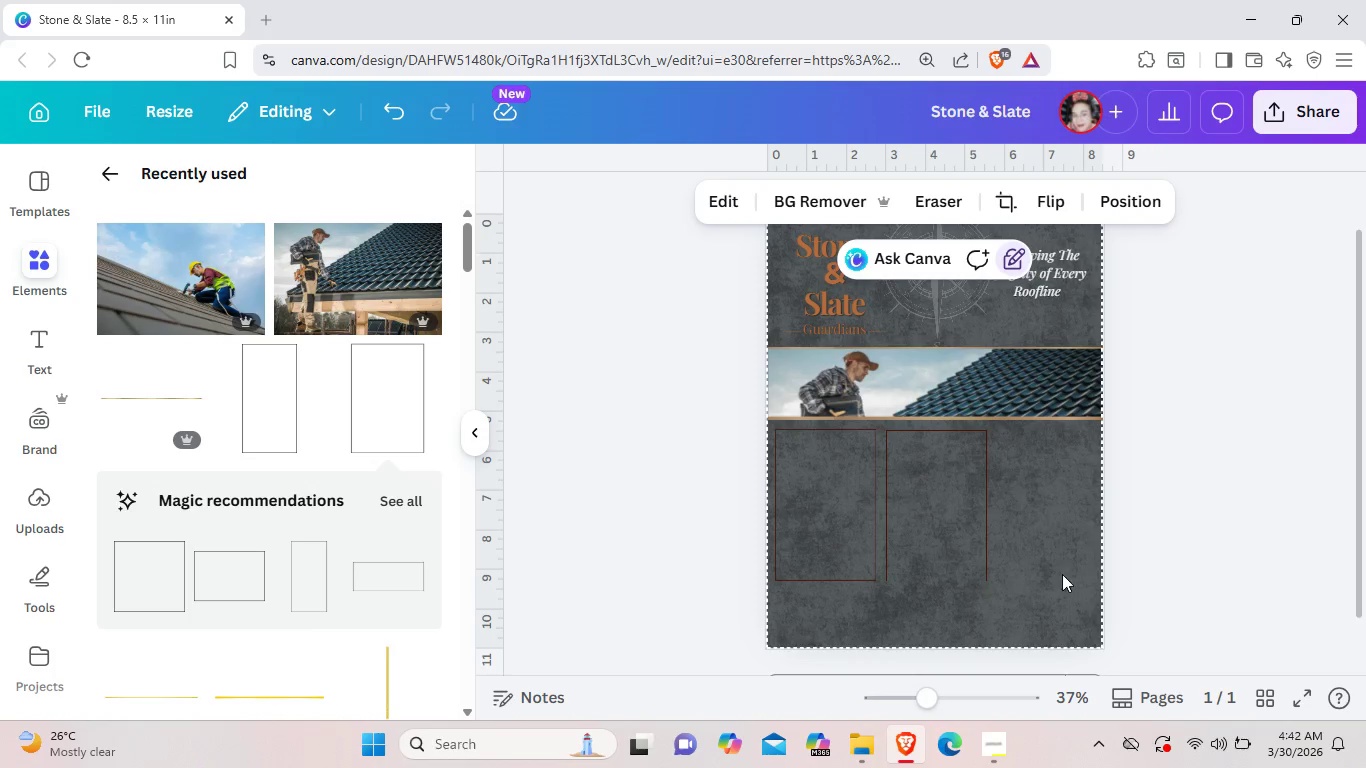 
left_click([1171, 596])
 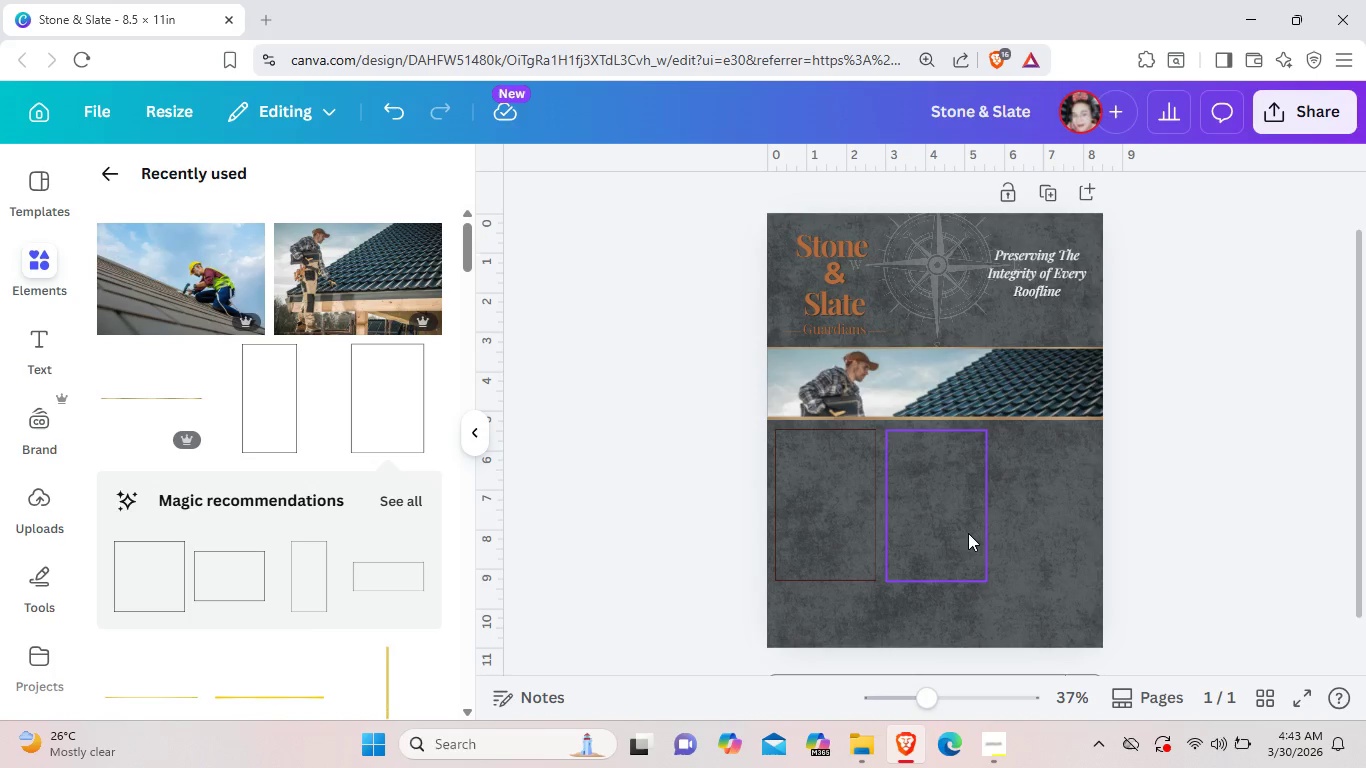 
double_click([968, 533])
 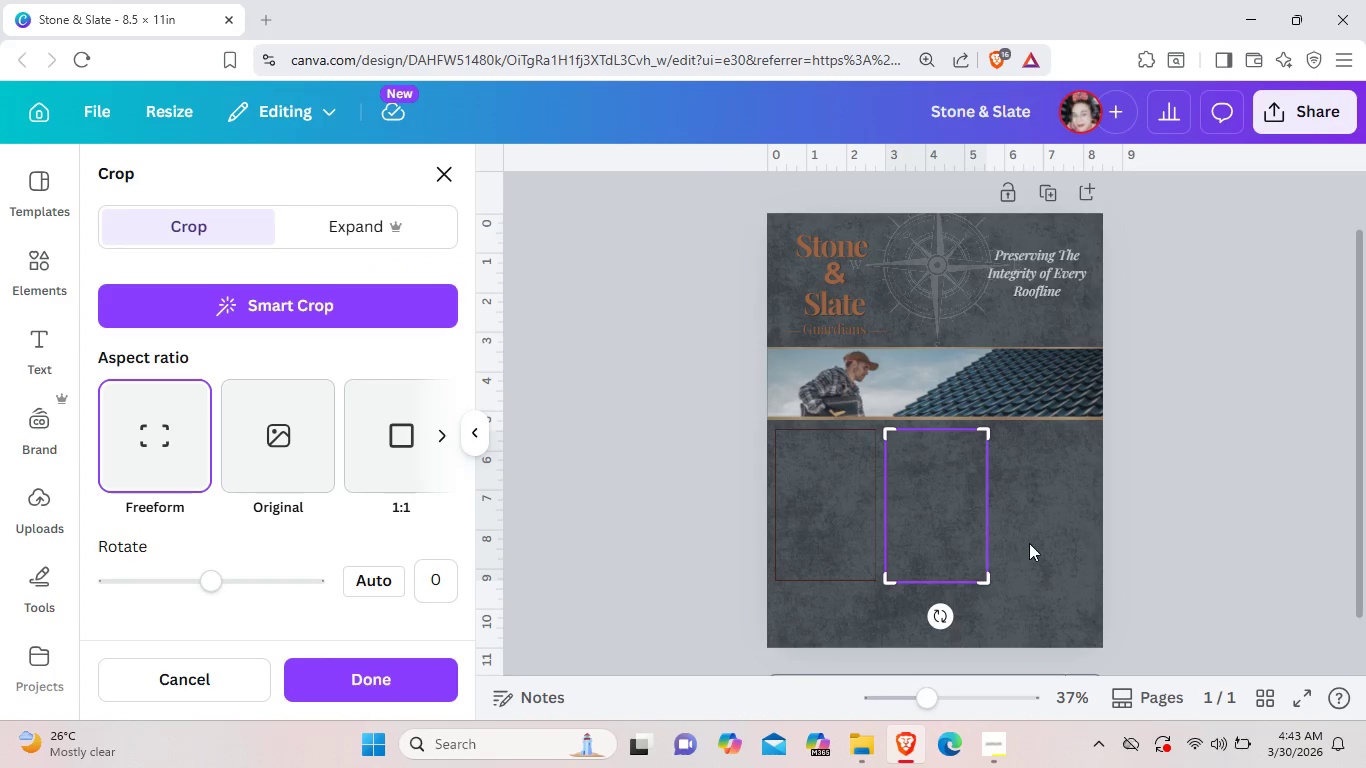 
left_click([1032, 544])
 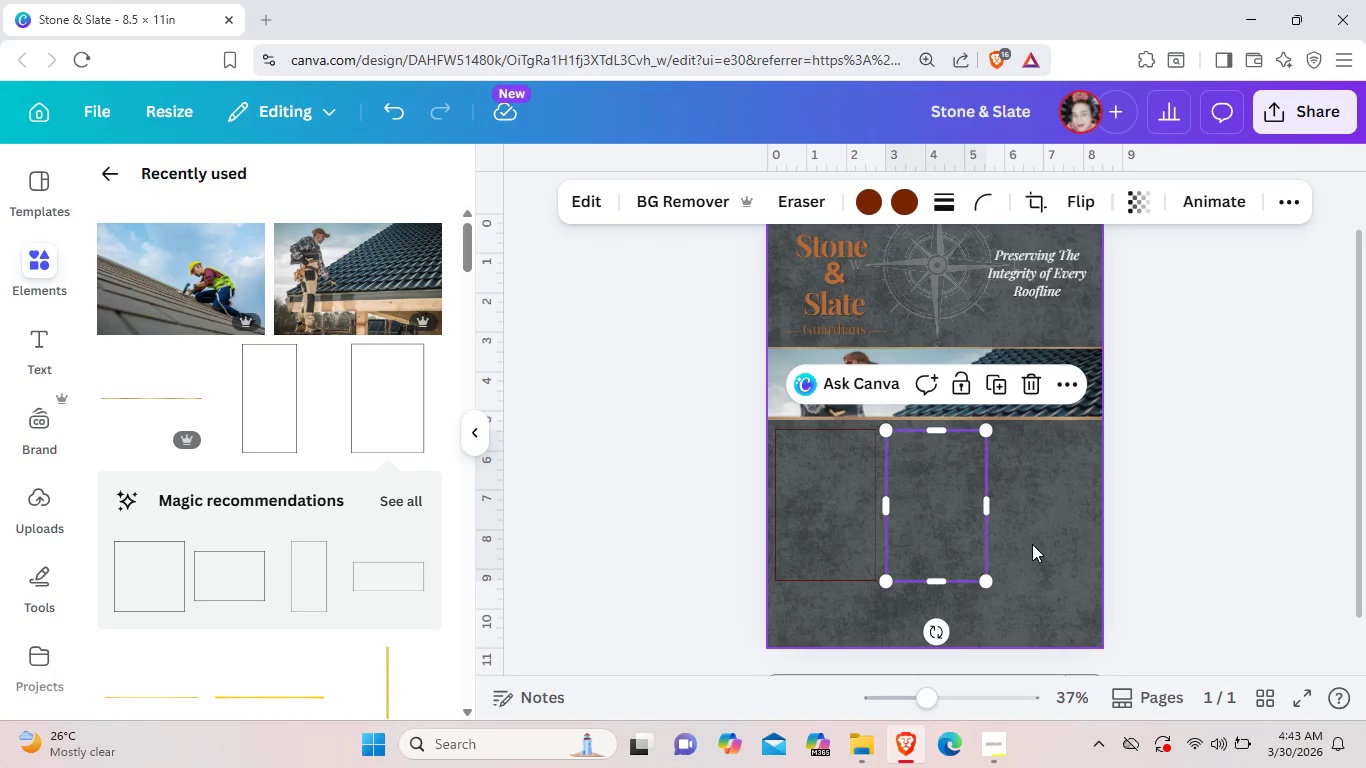 
left_click([1032, 544])
 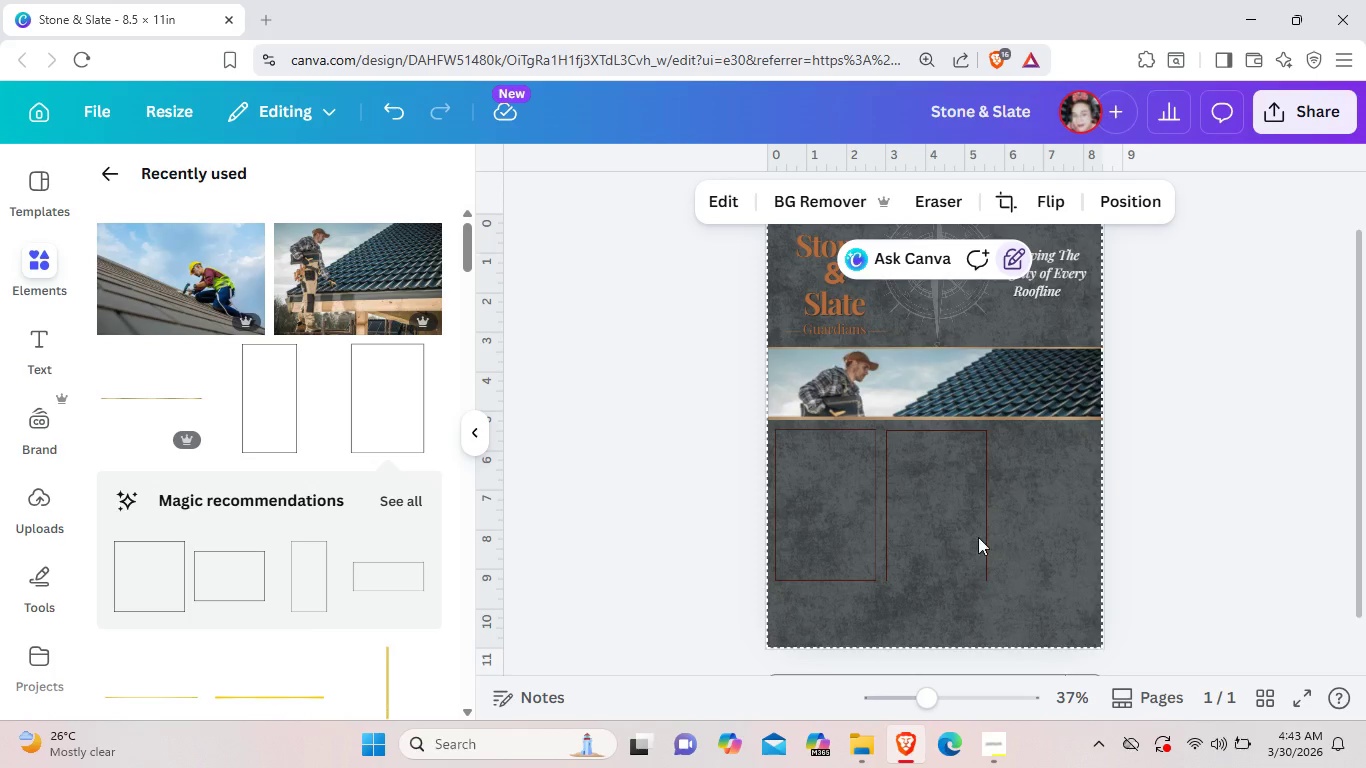 
left_click([972, 536])
 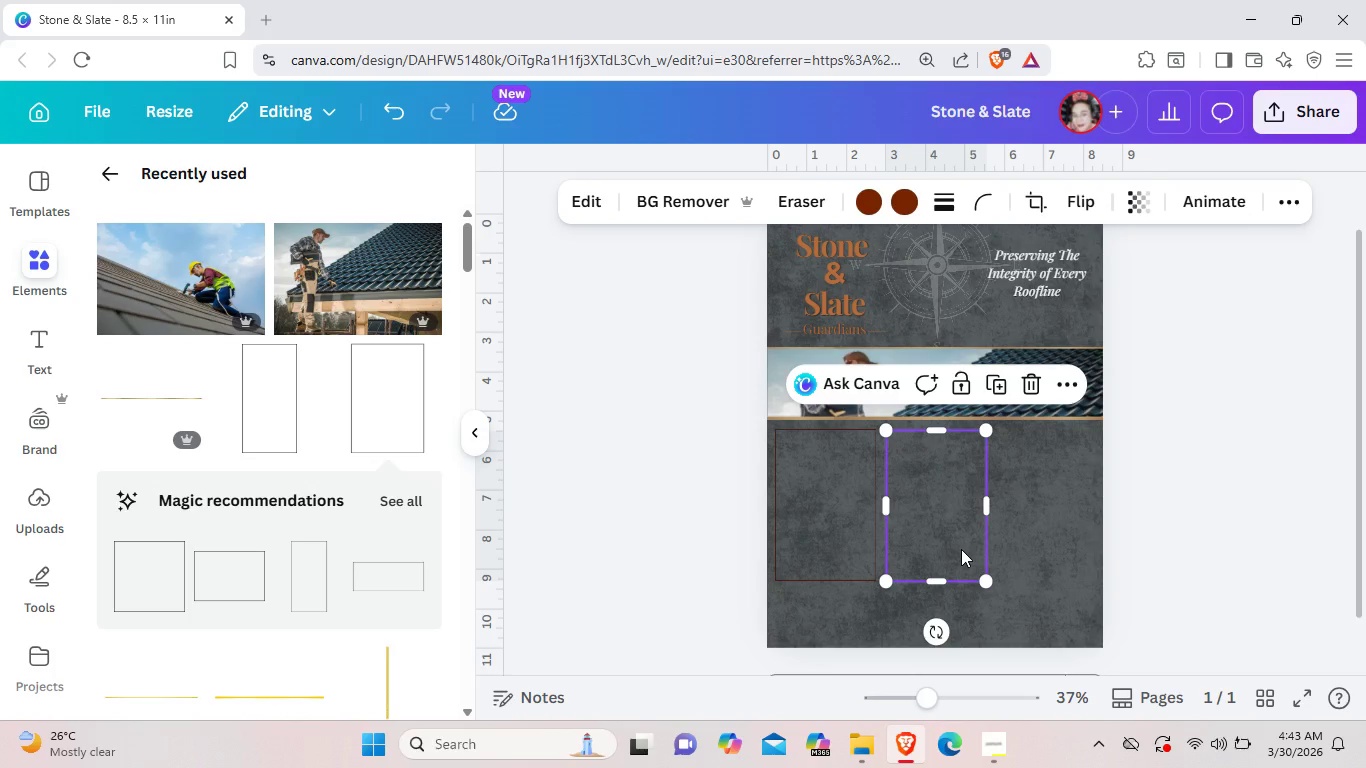 
left_click_drag(start_coordinate=[961, 549], to_coordinate=[959, 544])
 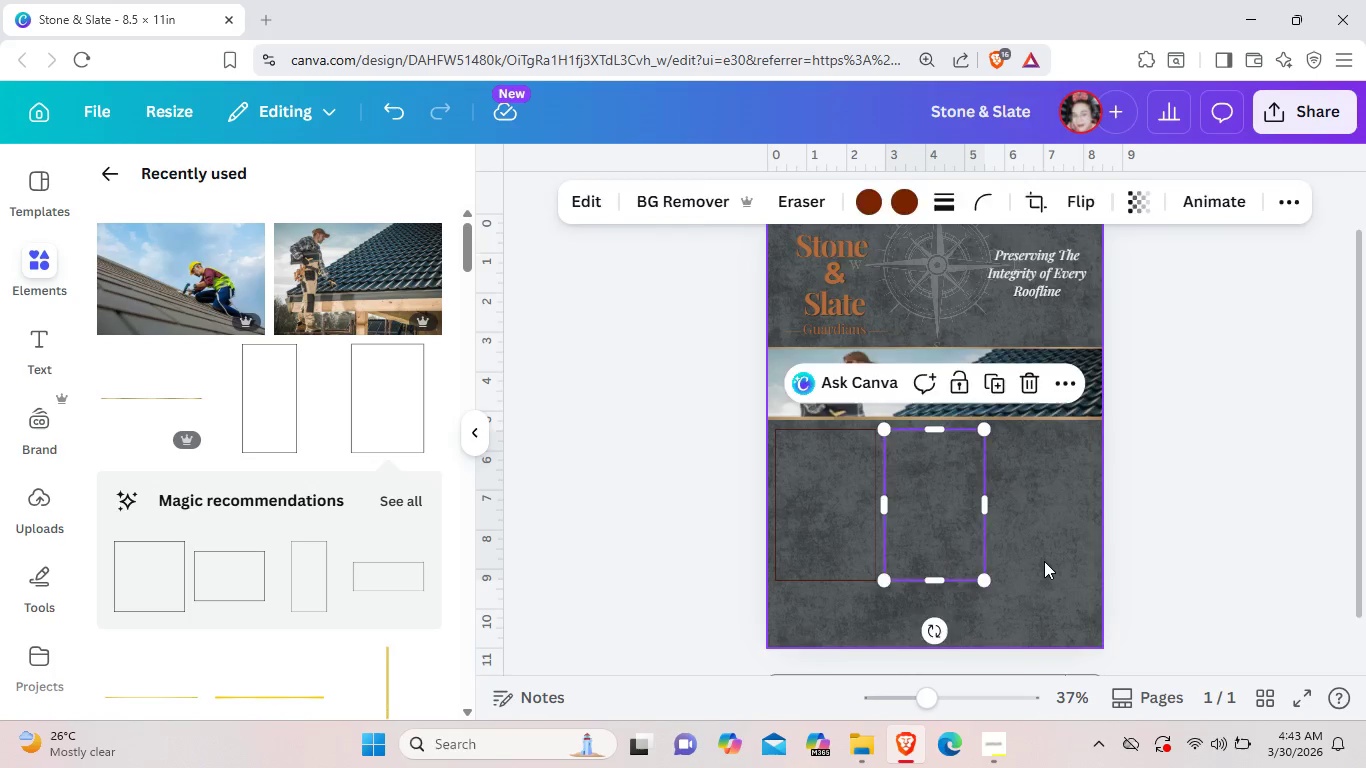 
left_click([1044, 561])
 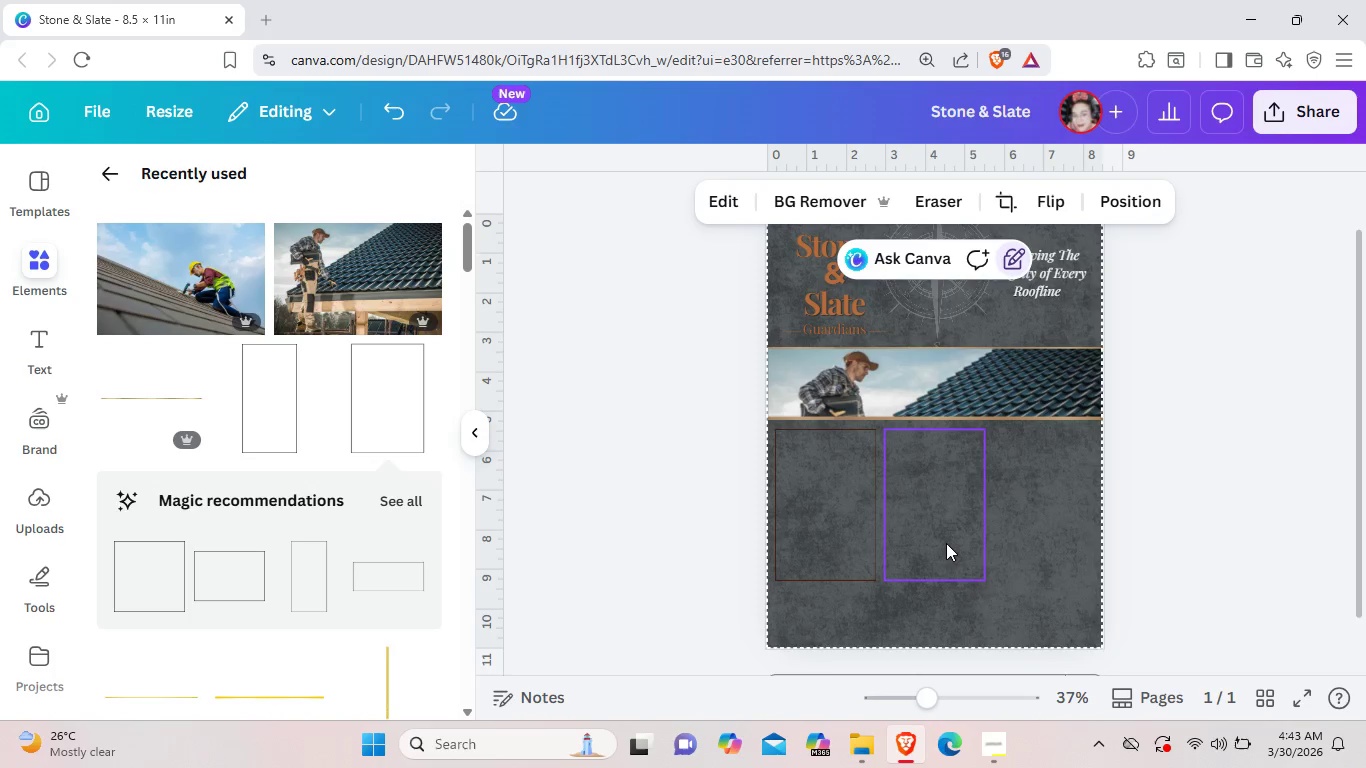 
left_click_drag(start_coordinate=[945, 543], to_coordinate=[957, 544])
 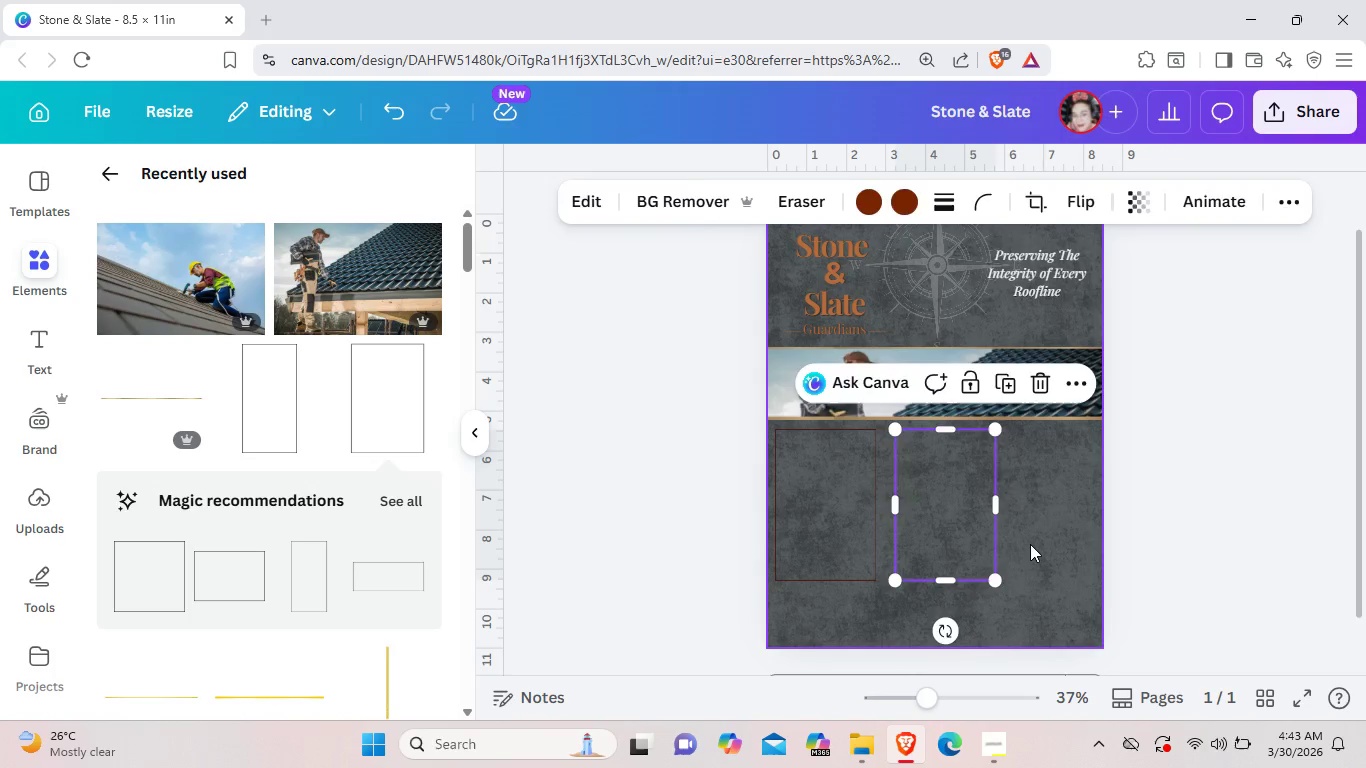 
left_click([1030, 544])
 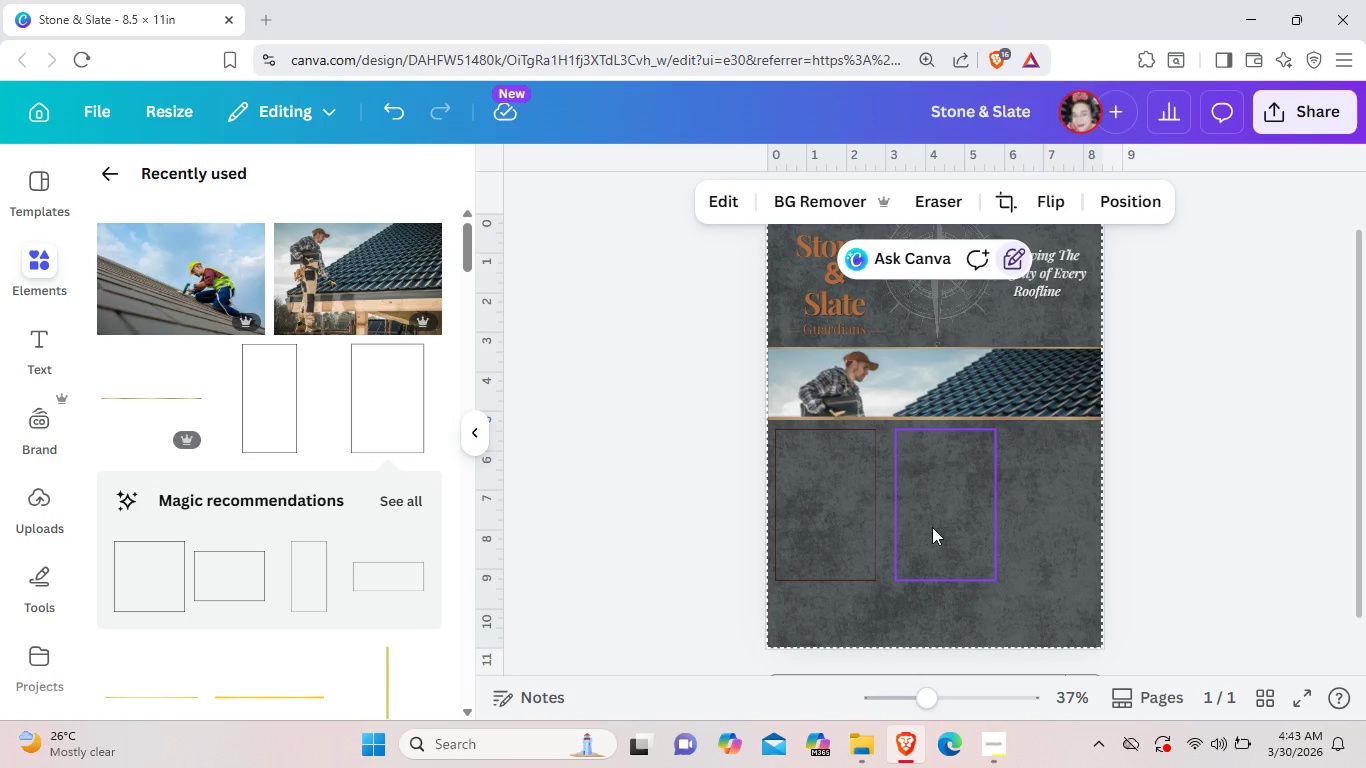 
left_click_drag(start_coordinate=[932, 527], to_coordinate=[1031, 528])
 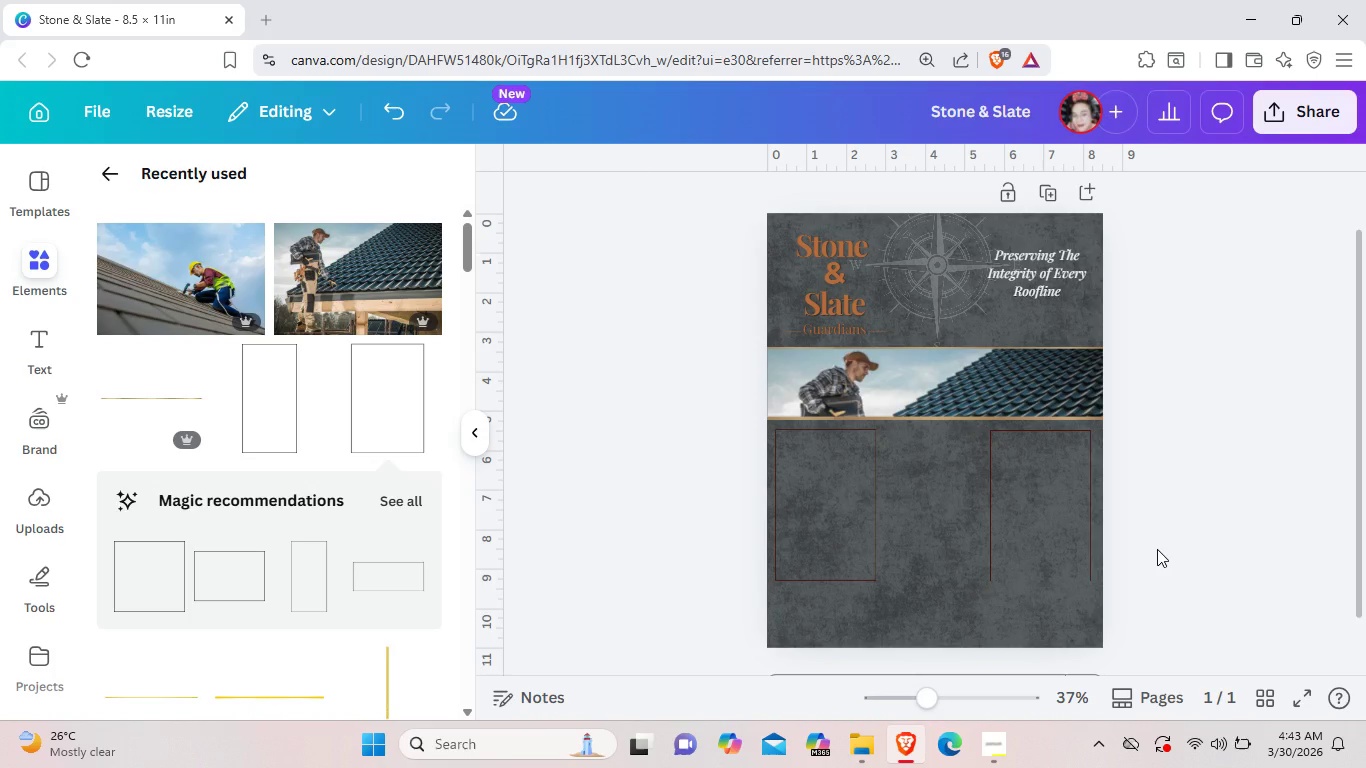 
double_click([1155, 551])
 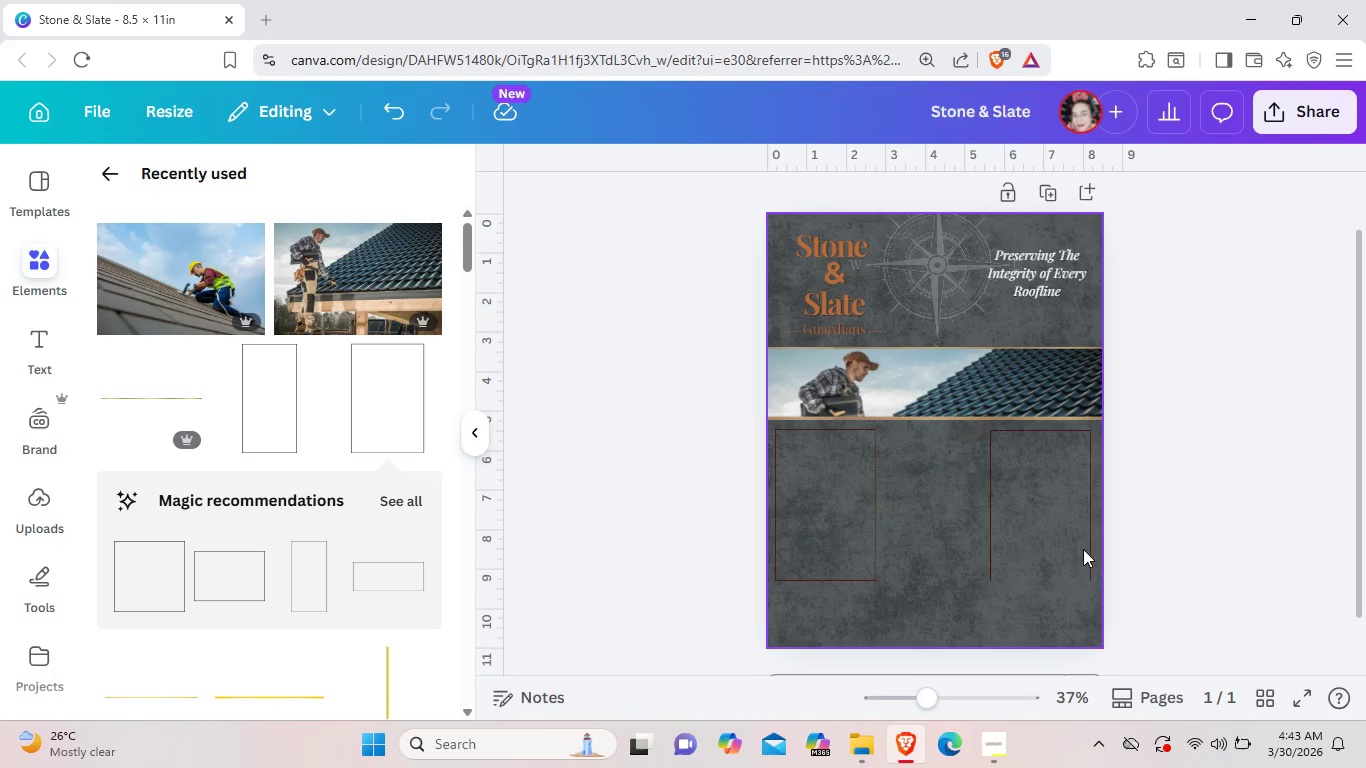 
left_click([1041, 537])
 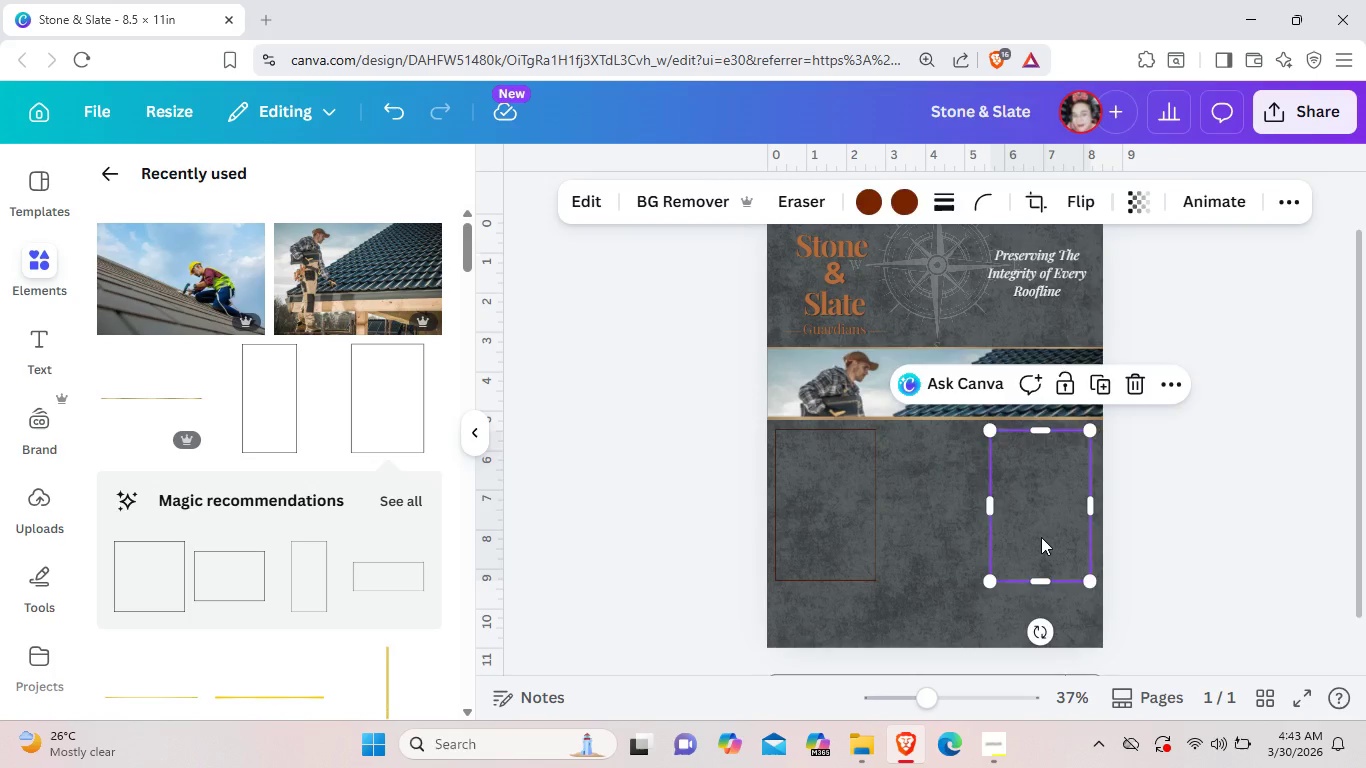 
key(Backspace)
 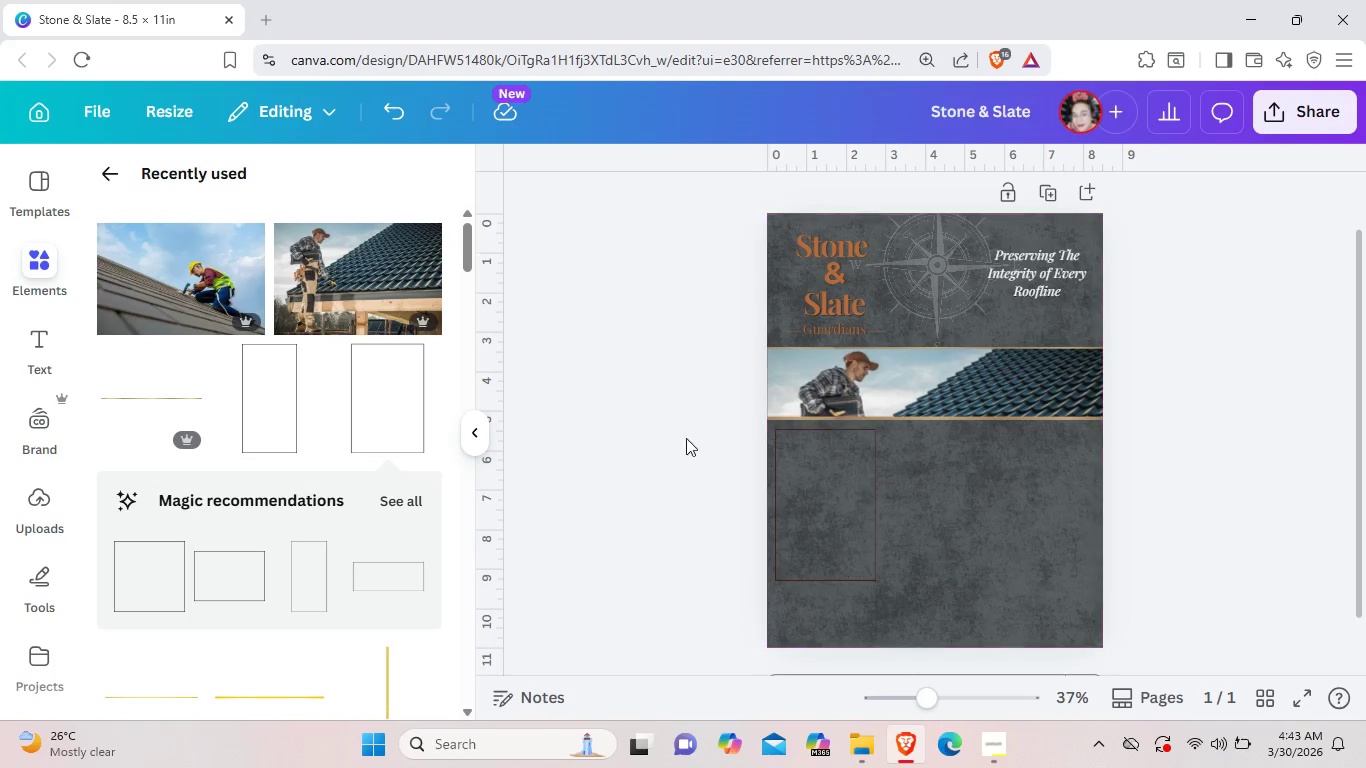 
left_click([617, 438])
 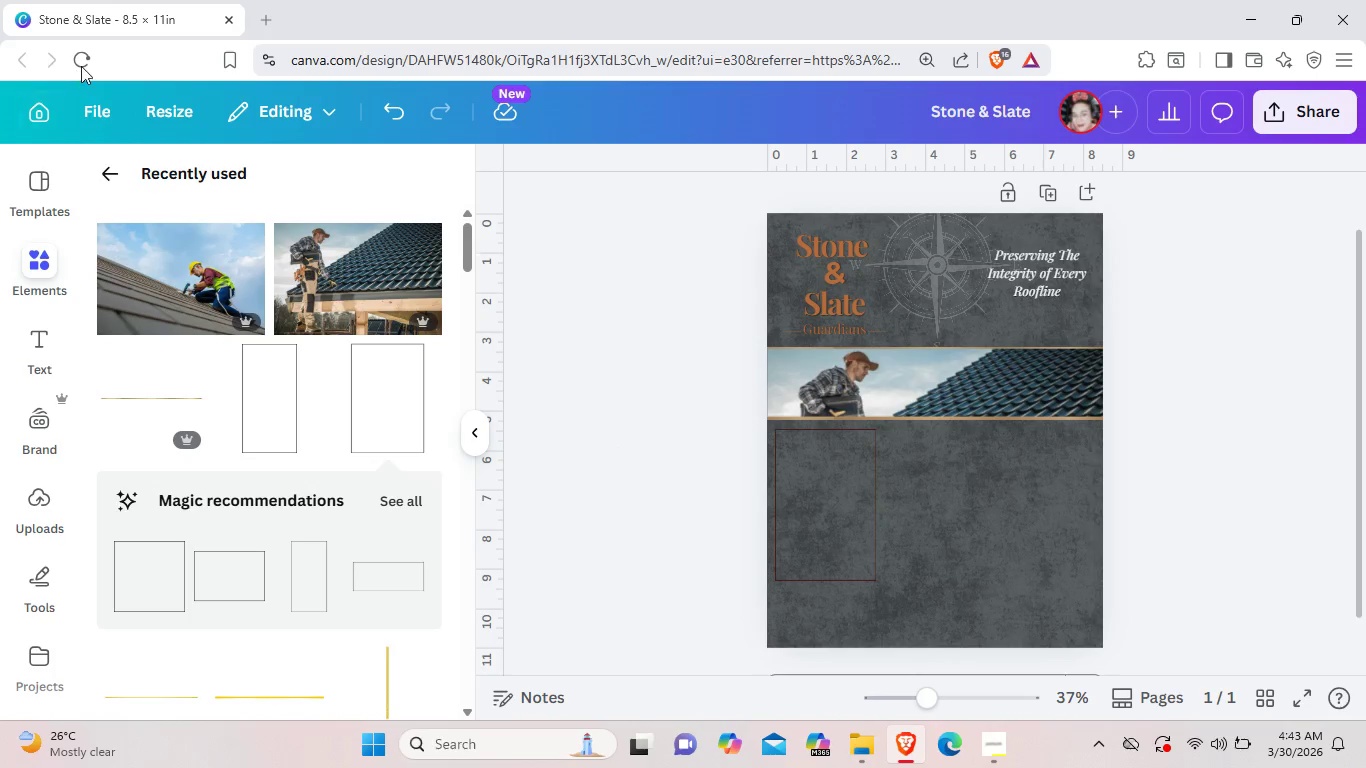 
left_click([81, 66])
 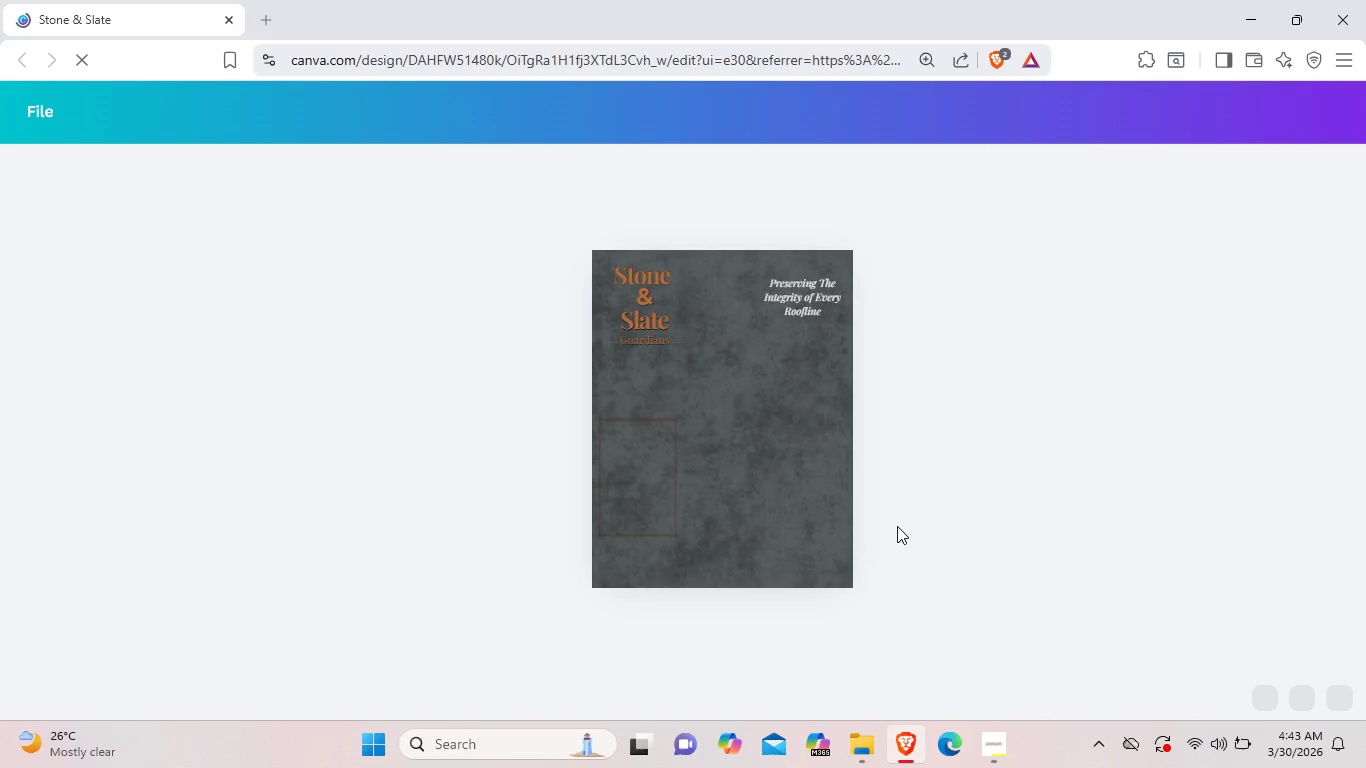 
wait(11.12)
 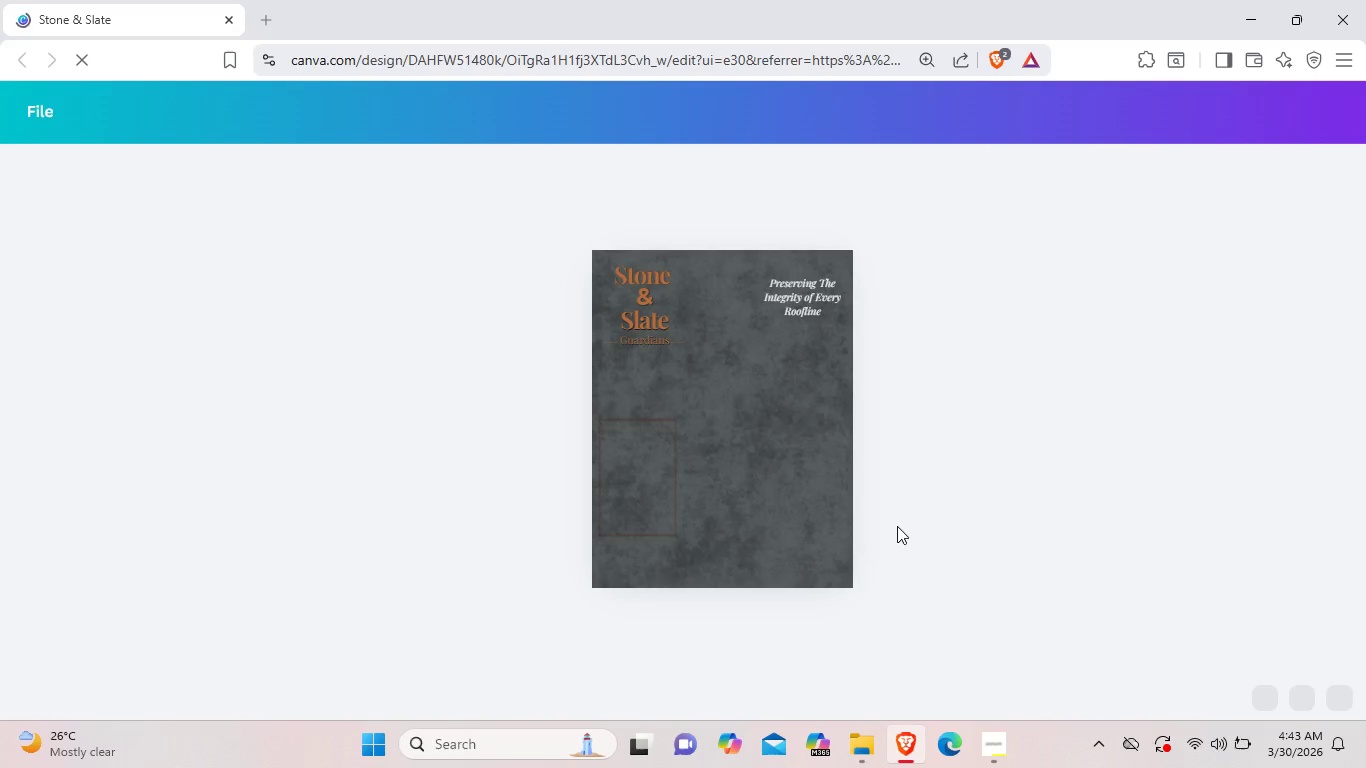 
left_click([956, 536])
 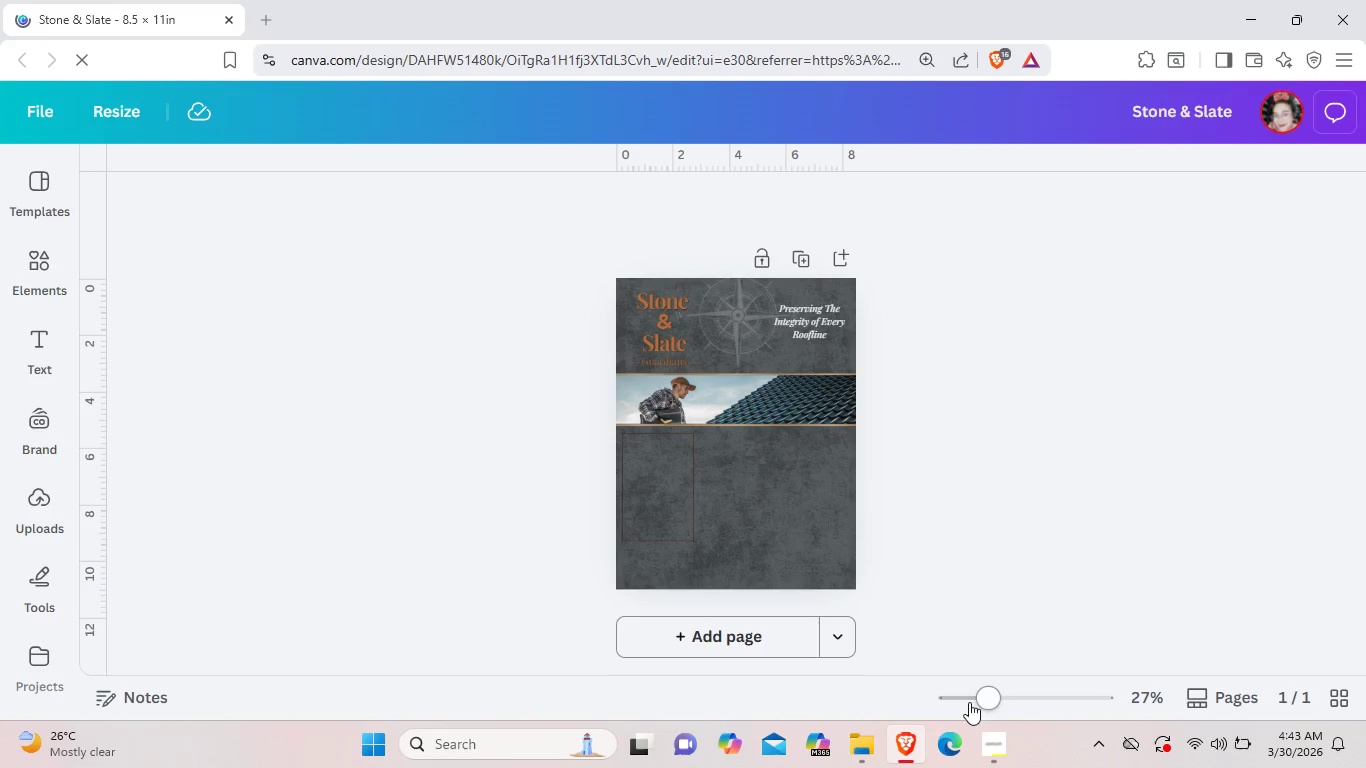 
left_click([1009, 699])
 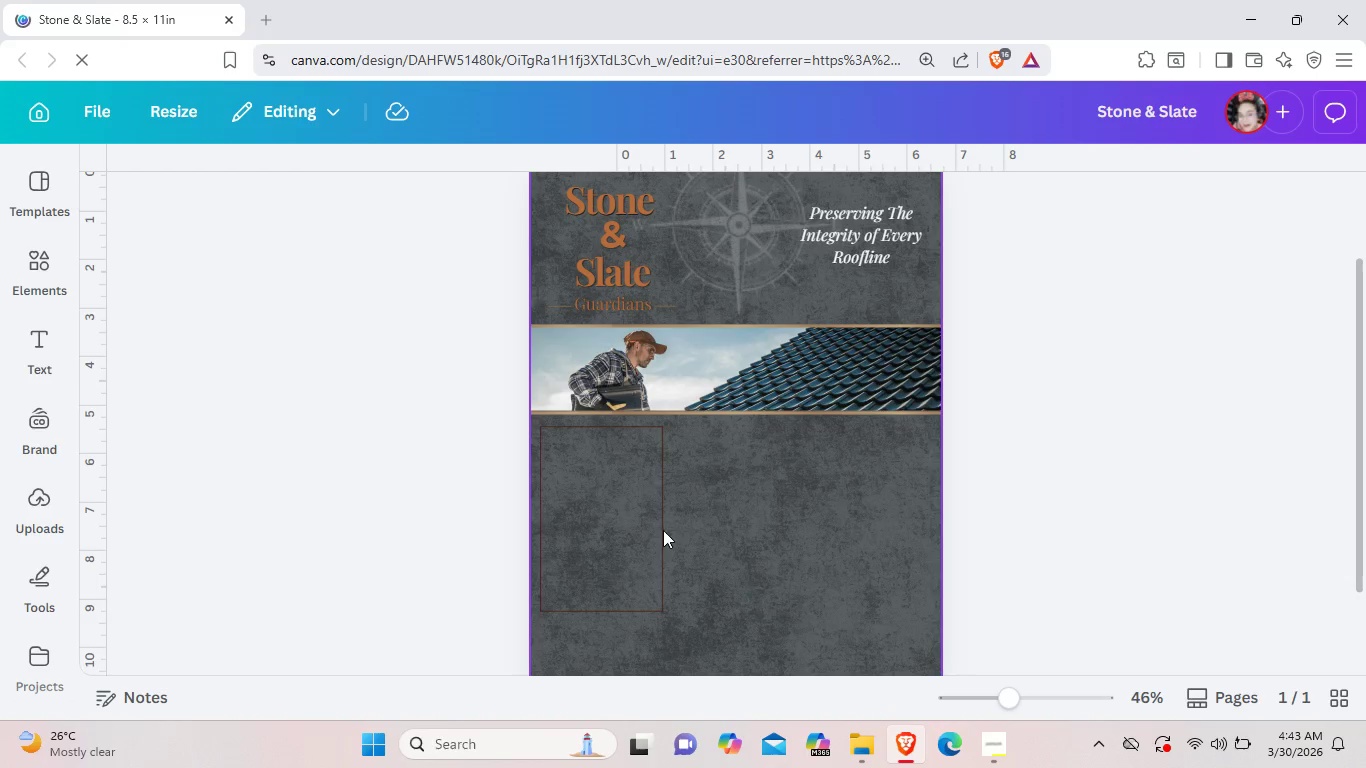 
left_click([605, 511])
 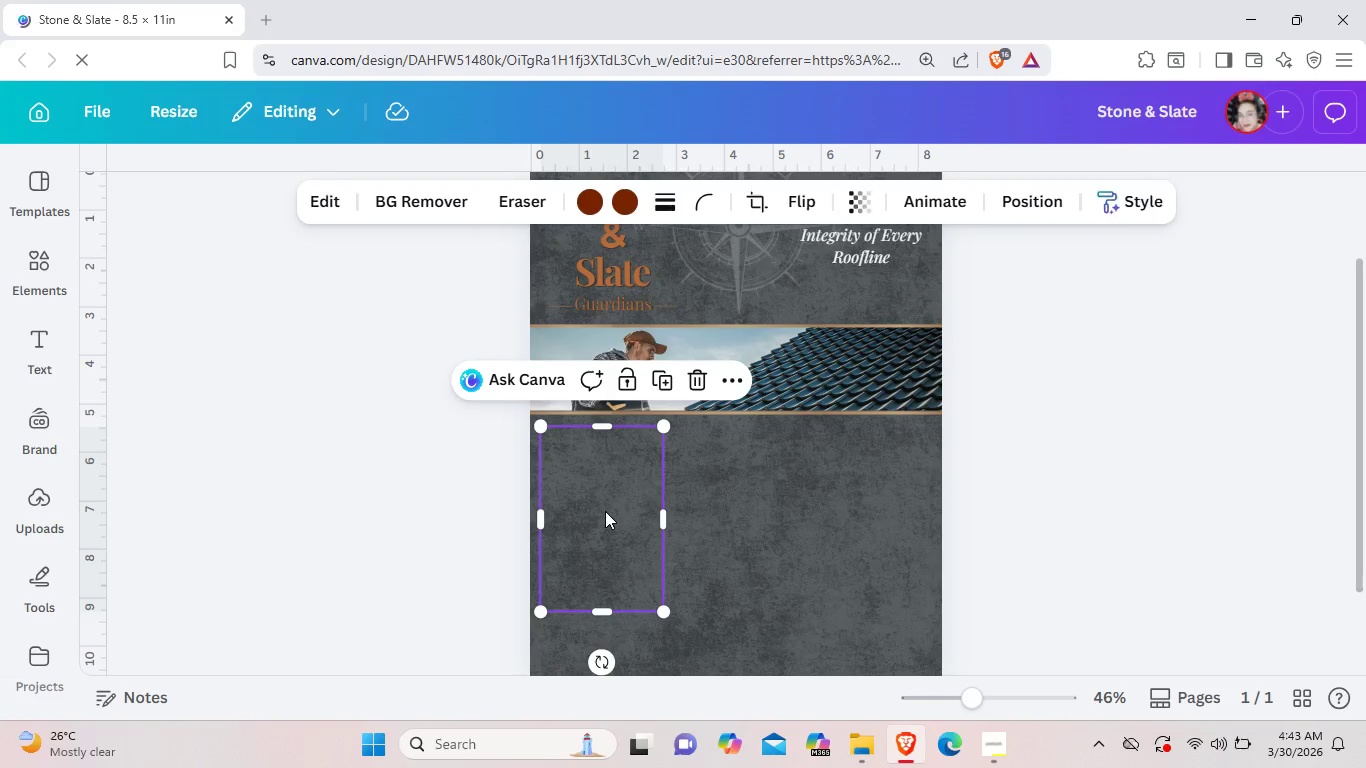 
key(Control+C)
 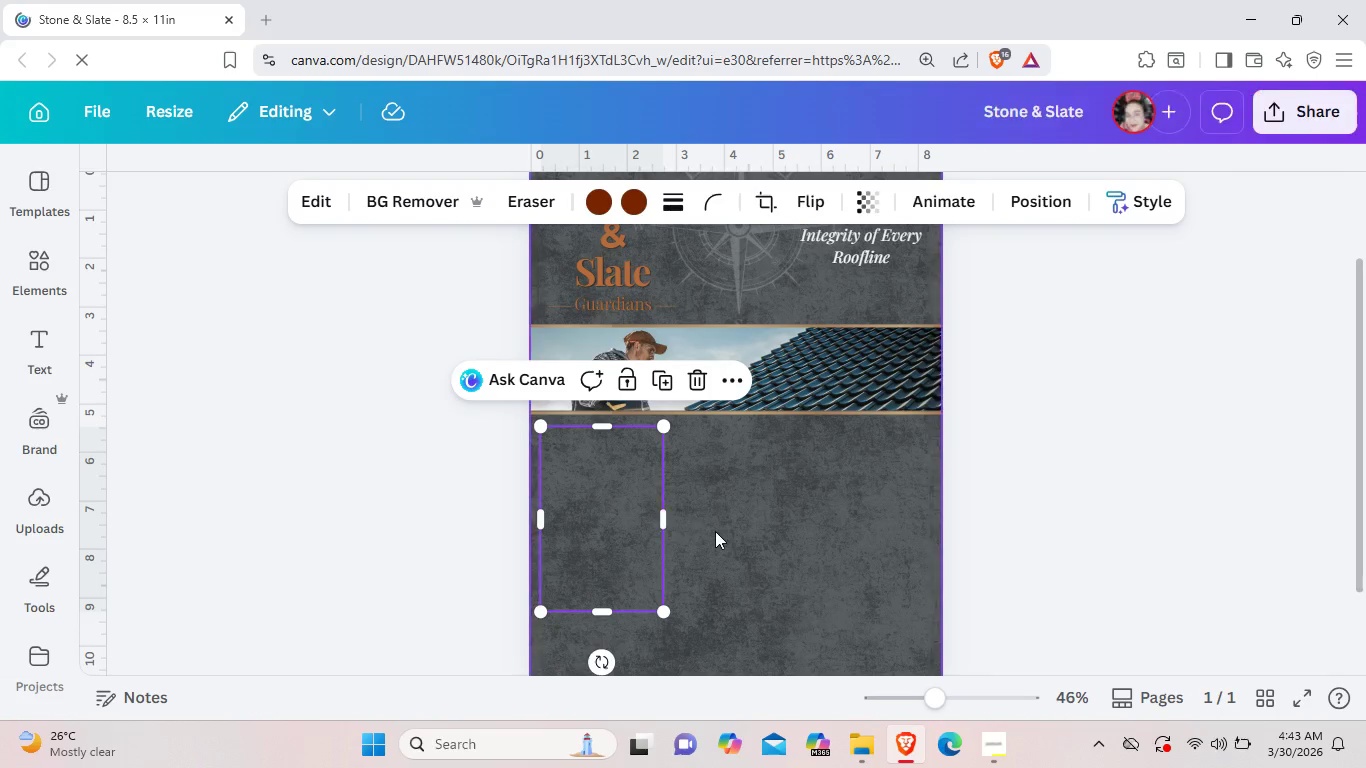 
left_click([715, 531])
 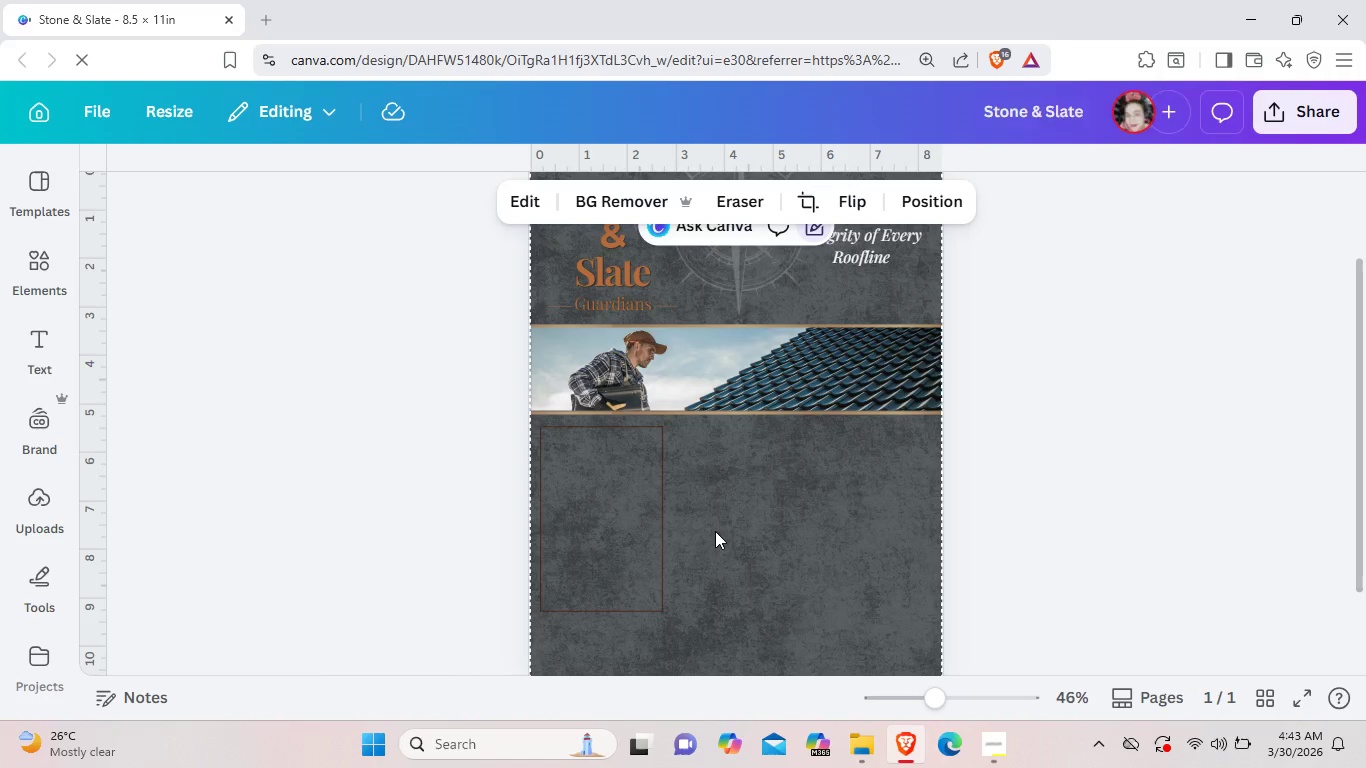 
double_click([715, 531])
 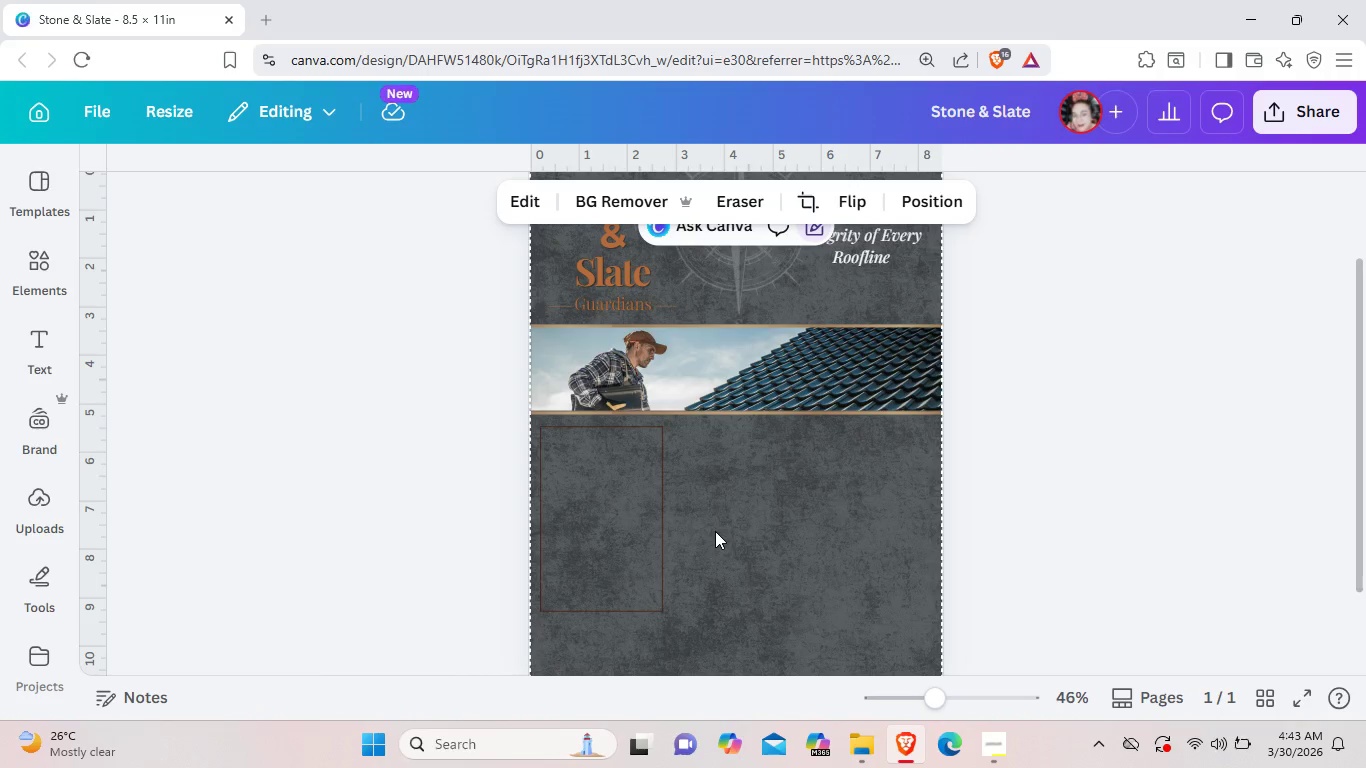 
key(Control+V)
 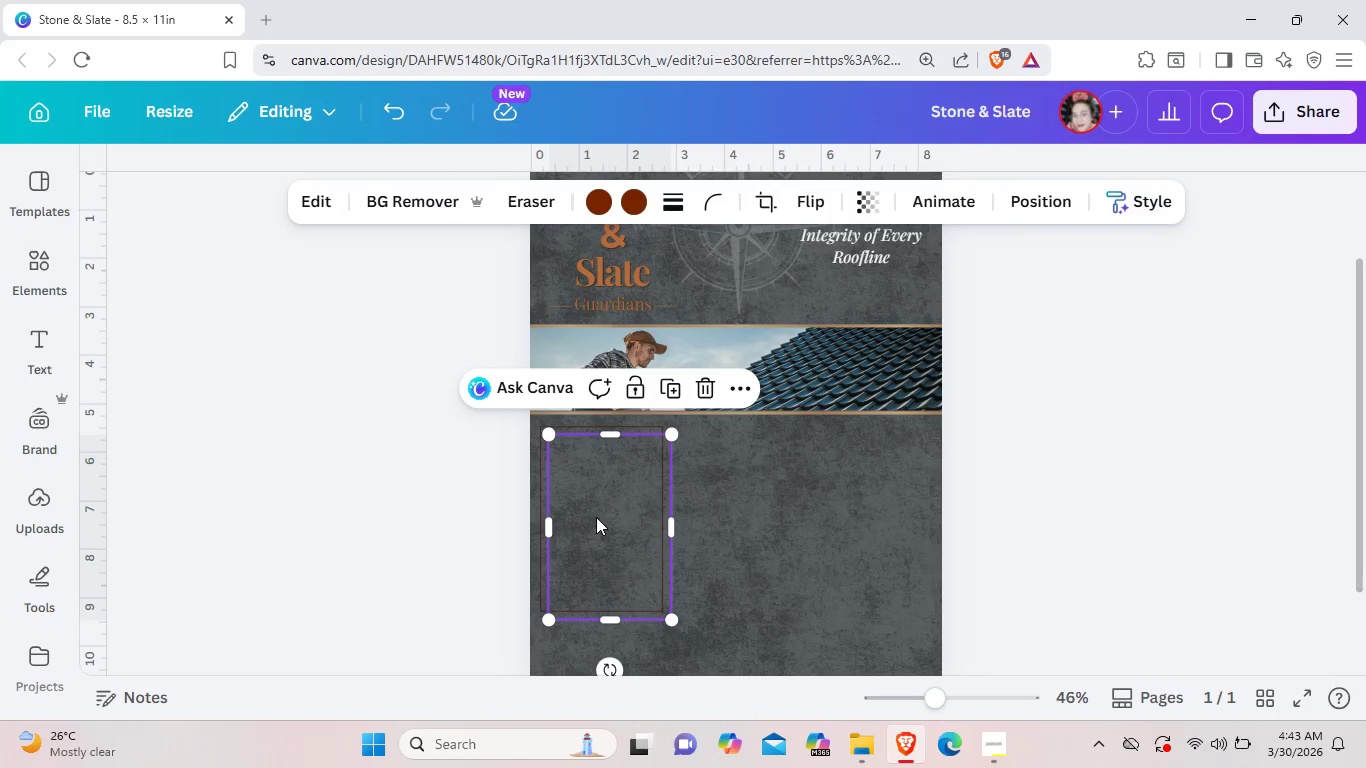 
left_click_drag(start_coordinate=[596, 517], to_coordinate=[726, 511])
 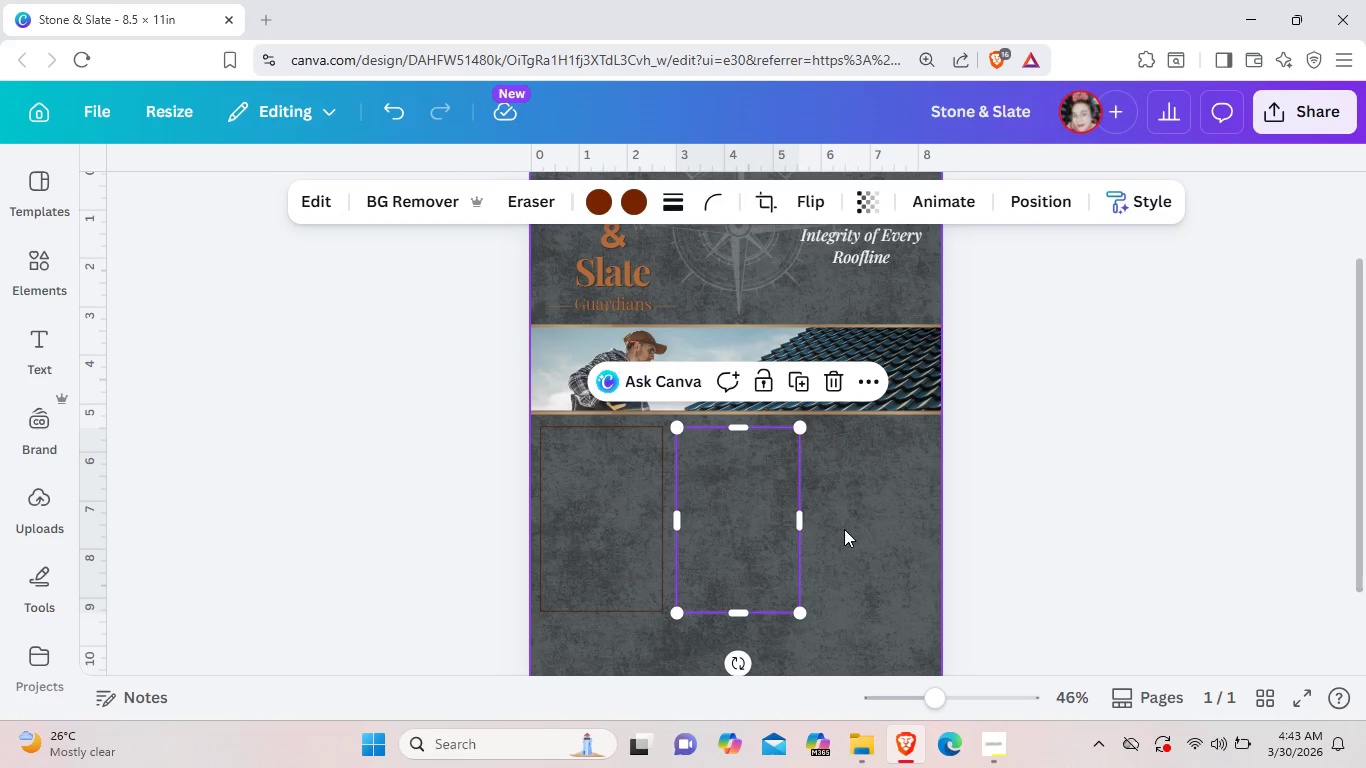 
left_click([844, 529])
 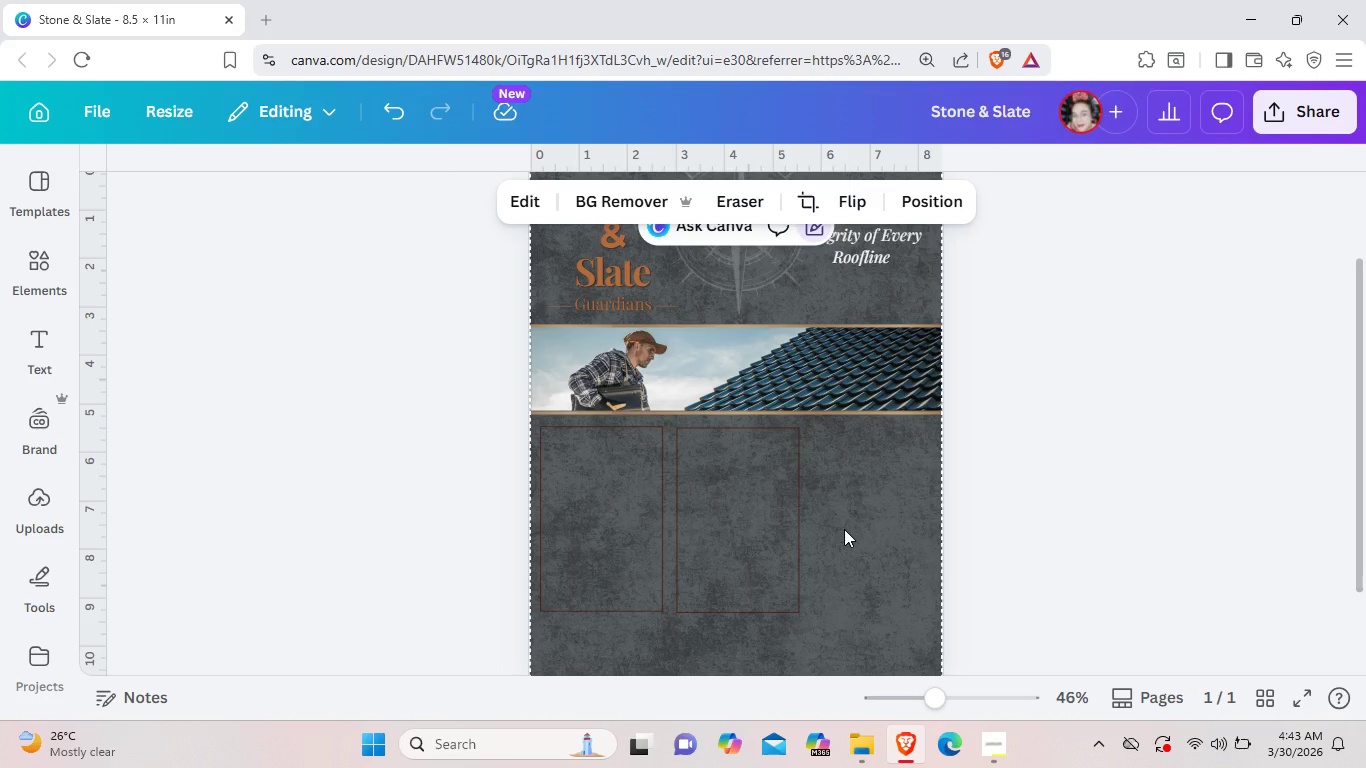 
key(Control+V)
 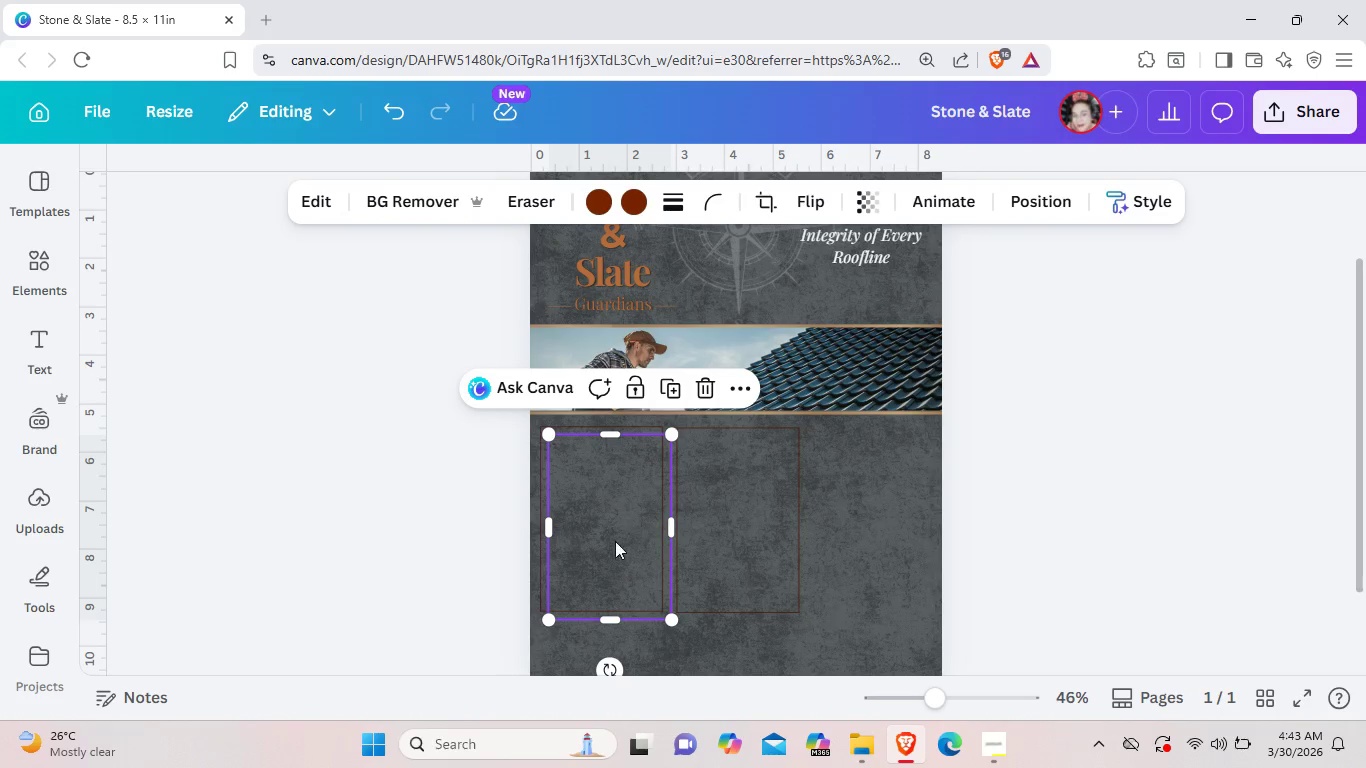 
left_click_drag(start_coordinate=[614, 542], to_coordinate=[873, 541])
 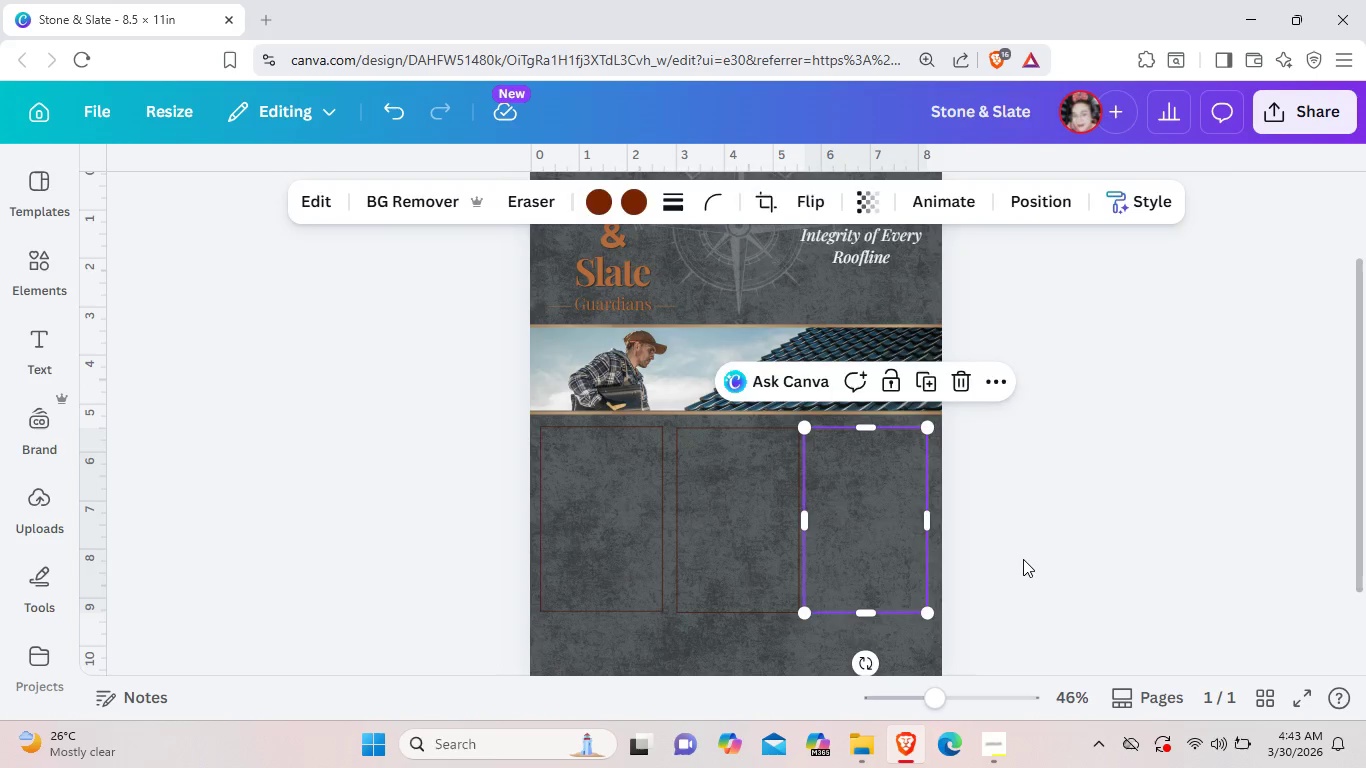 
left_click([1023, 559])
 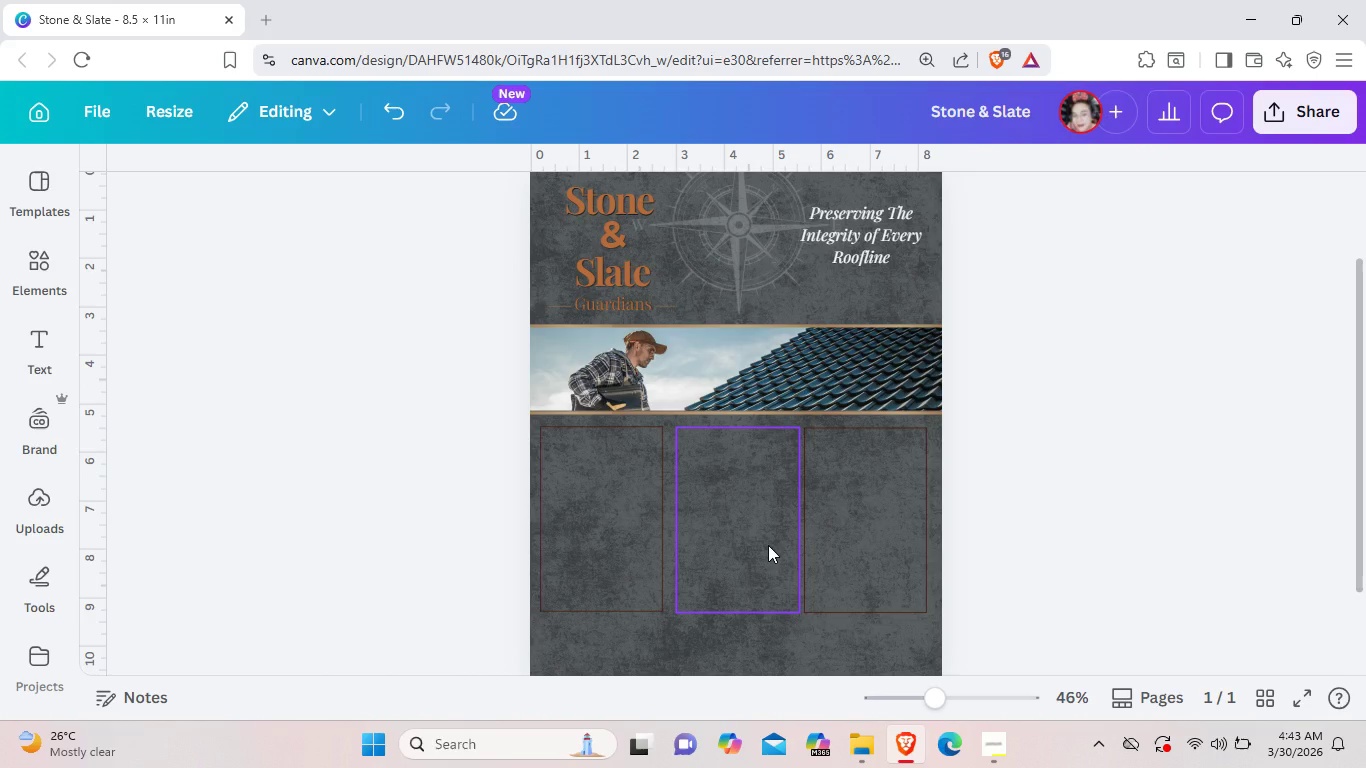 
key(ArrowLeft)
 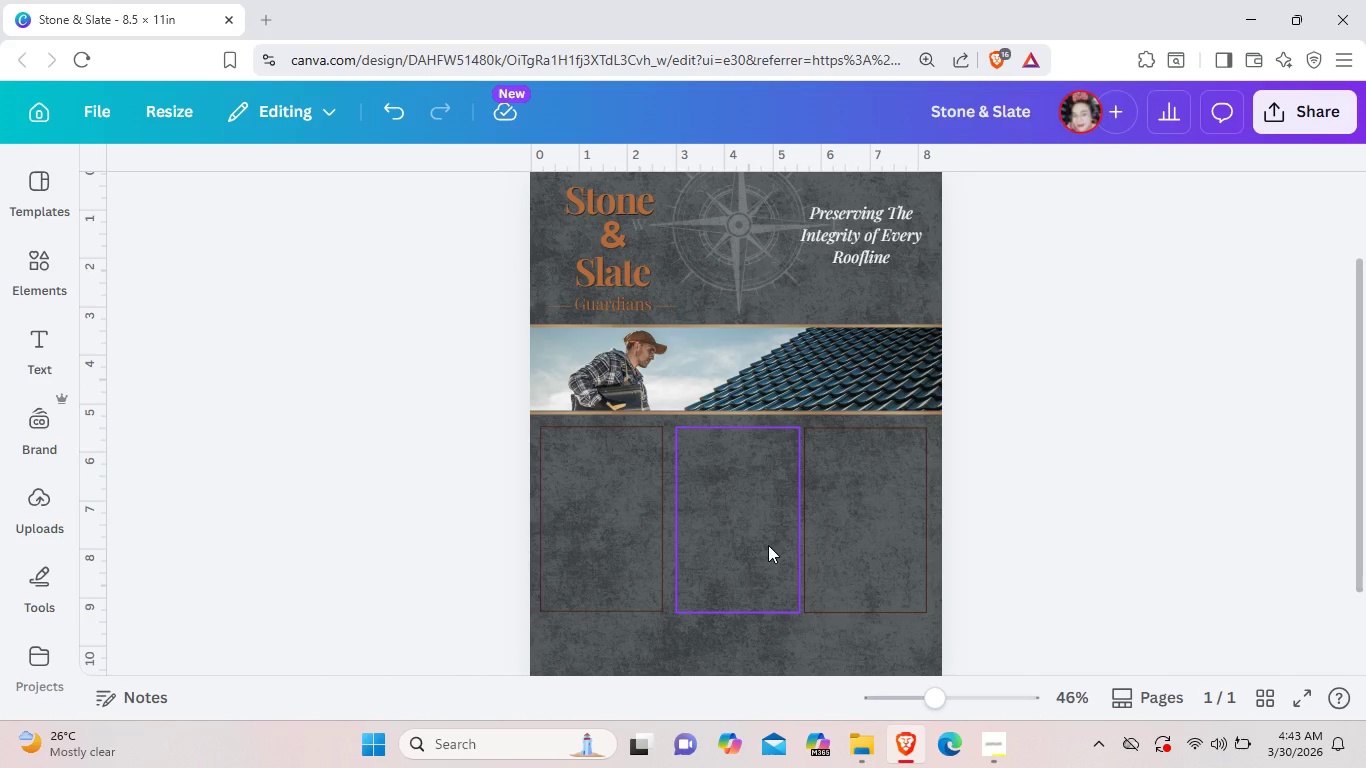 
key(ArrowLeft)
 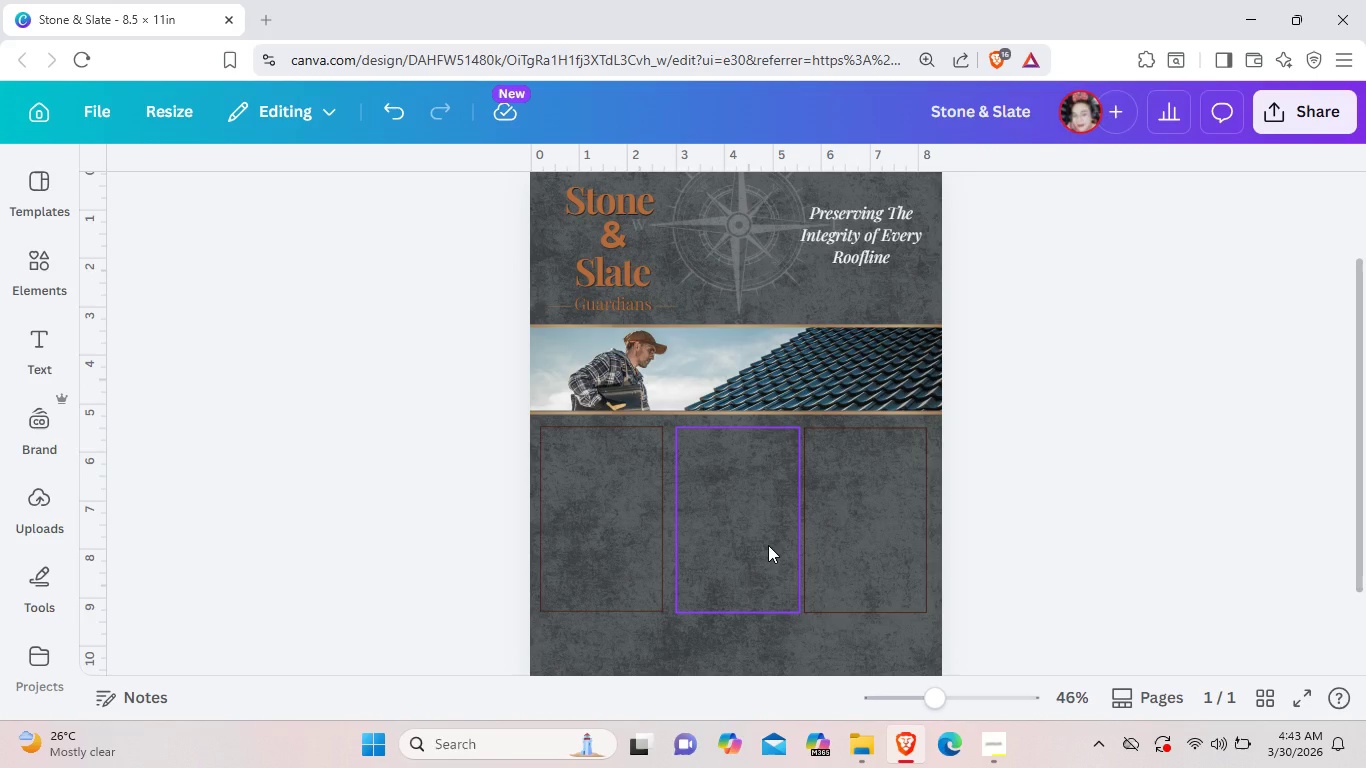 
key(ArrowLeft)
 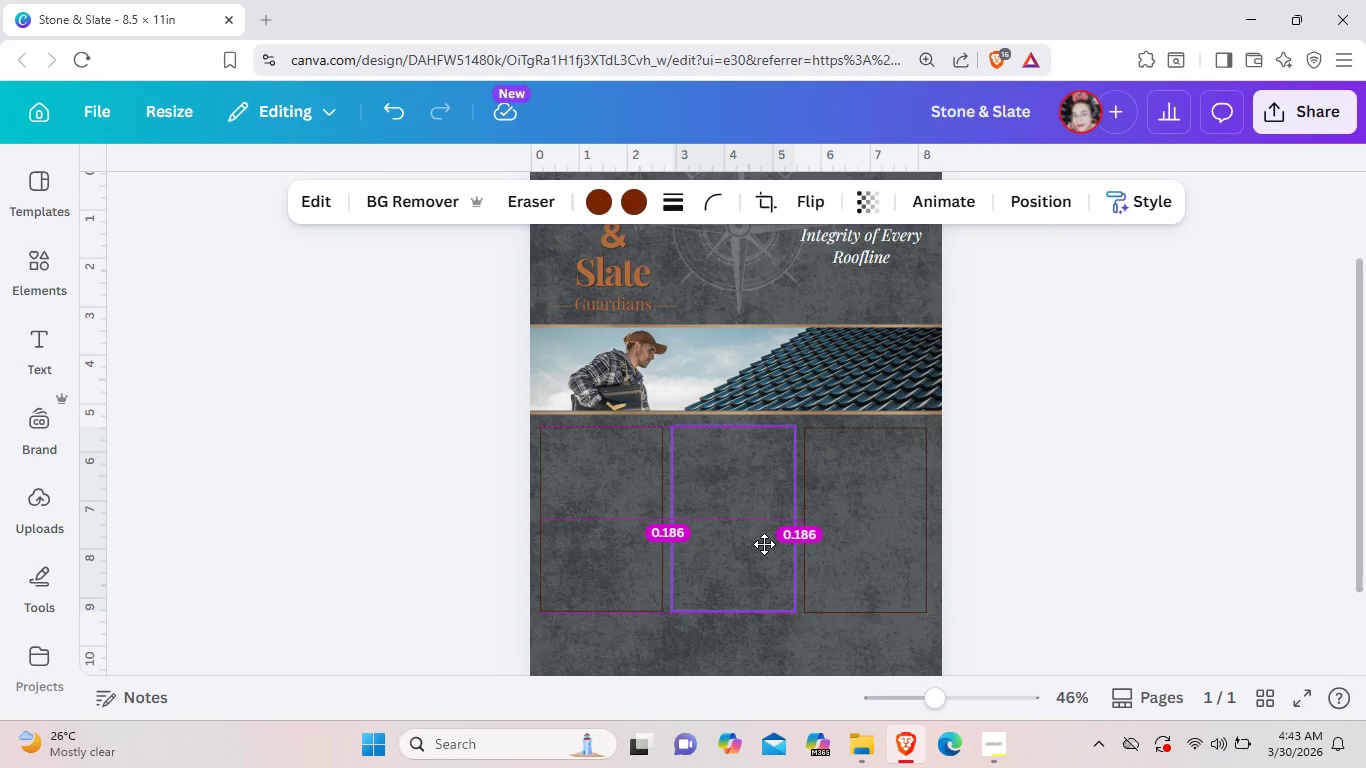 
left_click([1024, 544])
 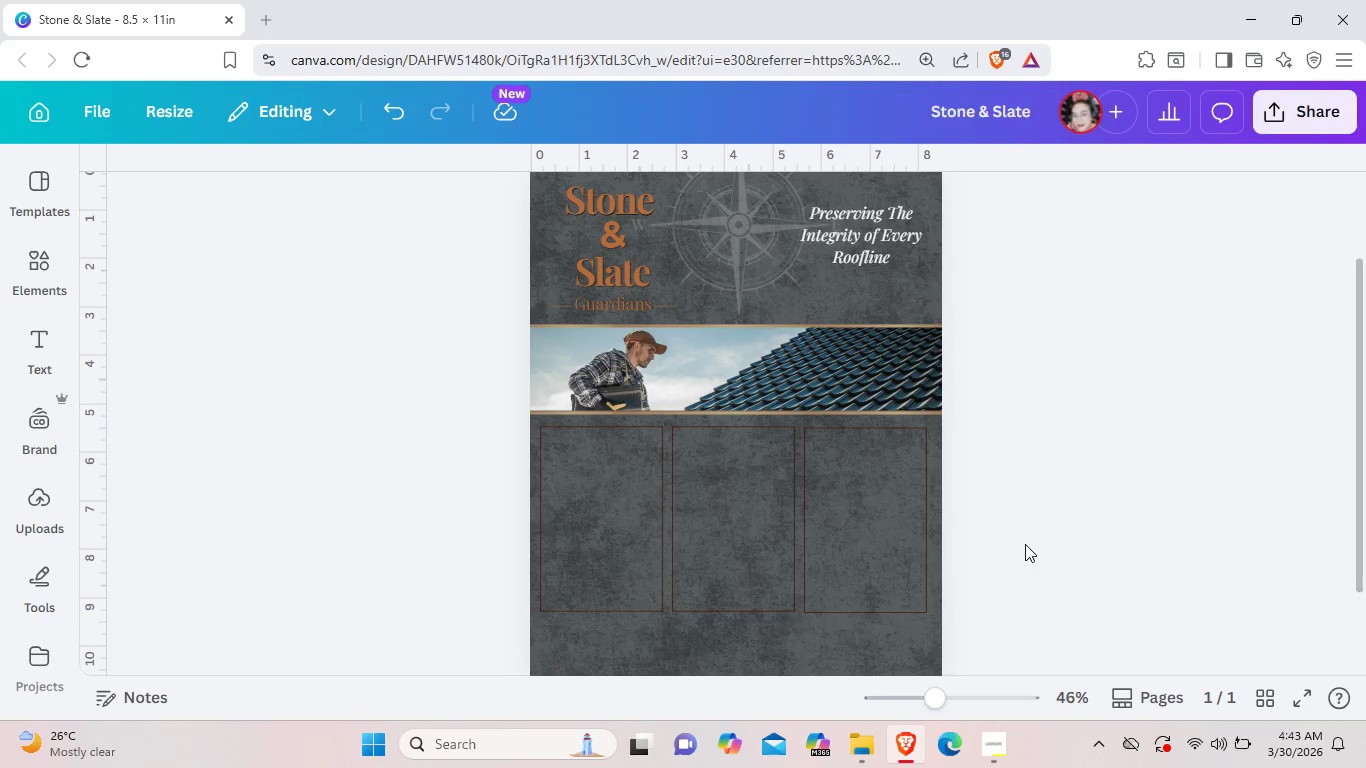 
scroll: coordinate [1025, 544], scroll_direction: down, amount: 2.0
 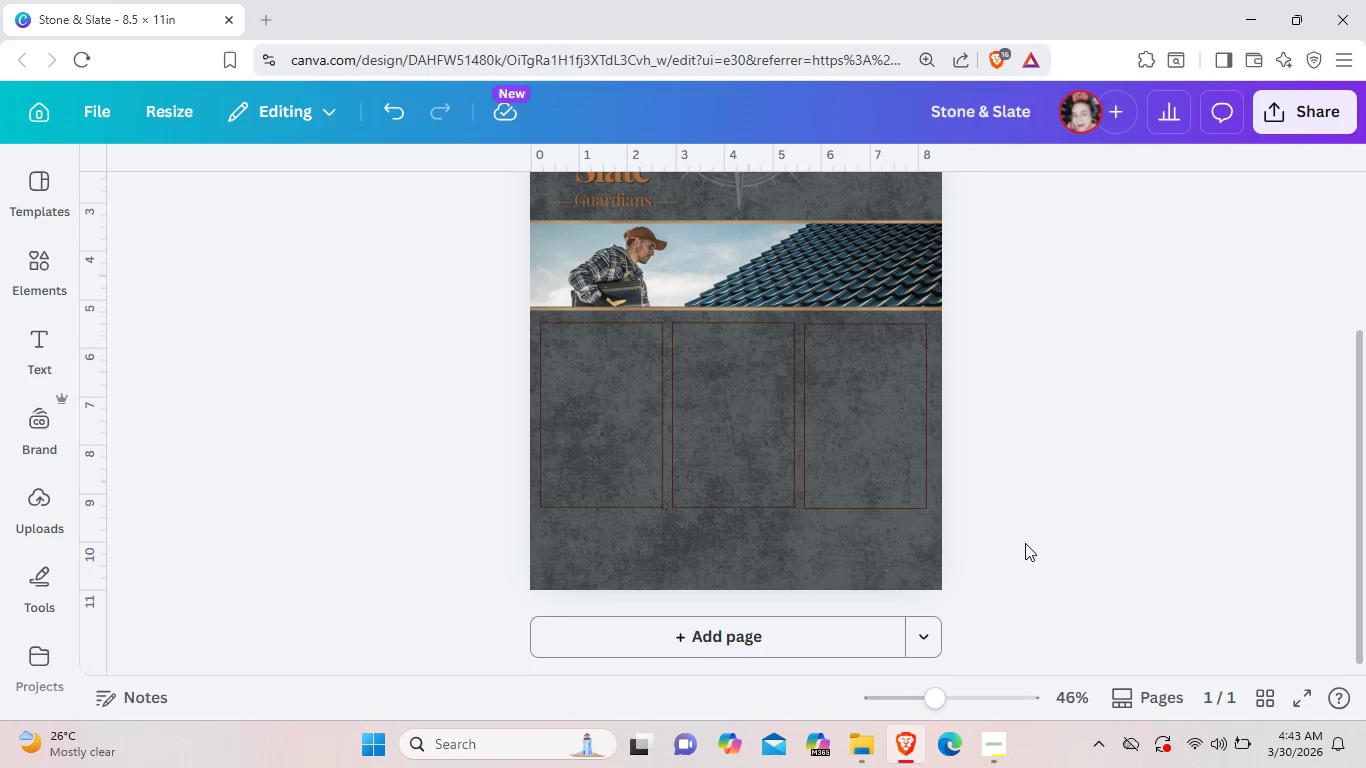 
scroll: coordinate [1025, 543], scroll_direction: up, amount: 1.0
 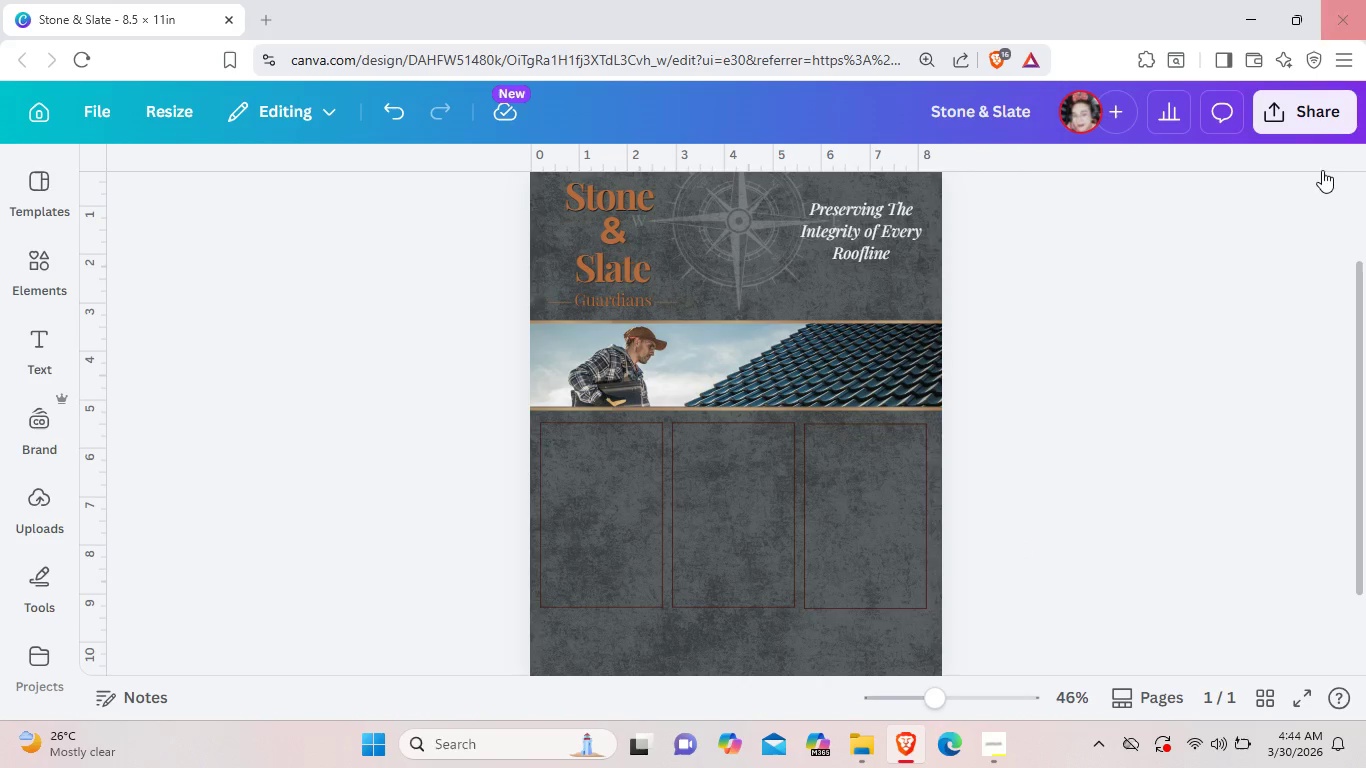 
wait(13.58)
 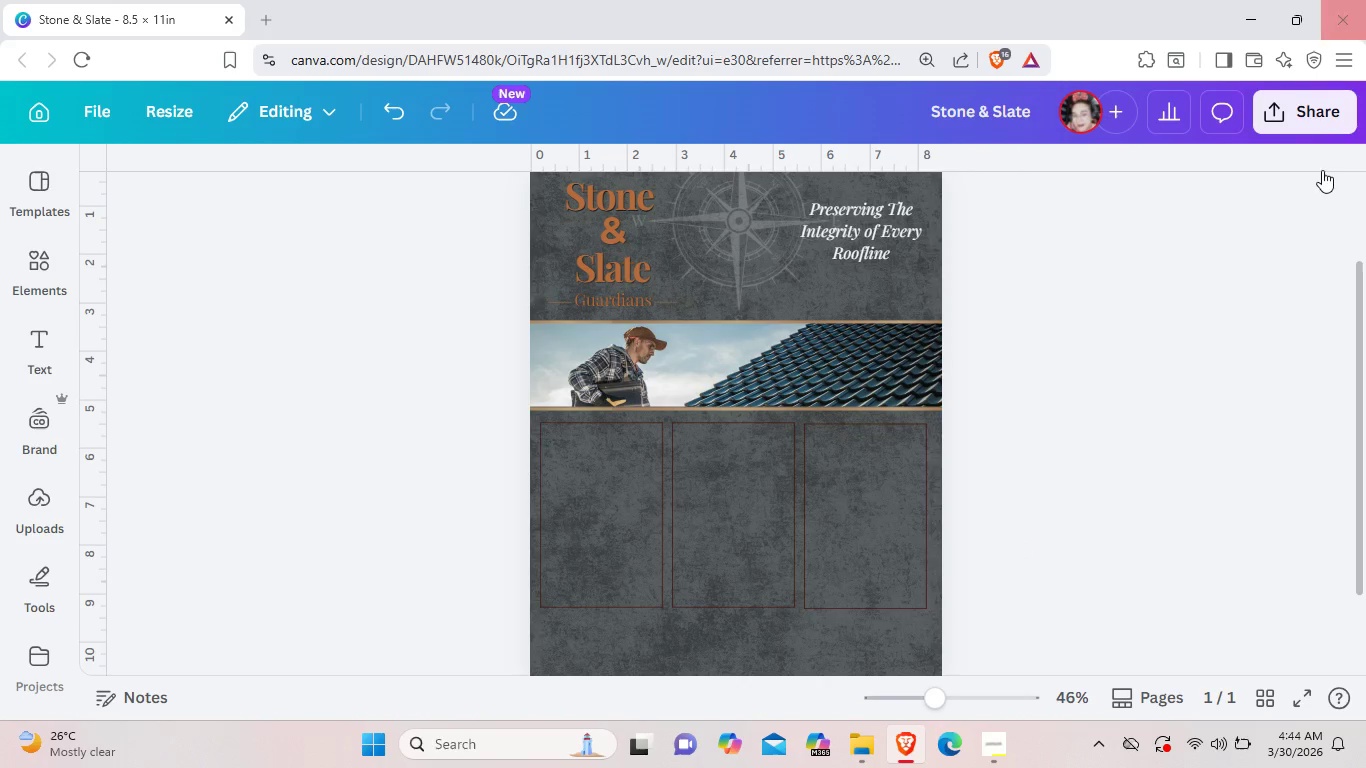 
left_click([34, 286])
 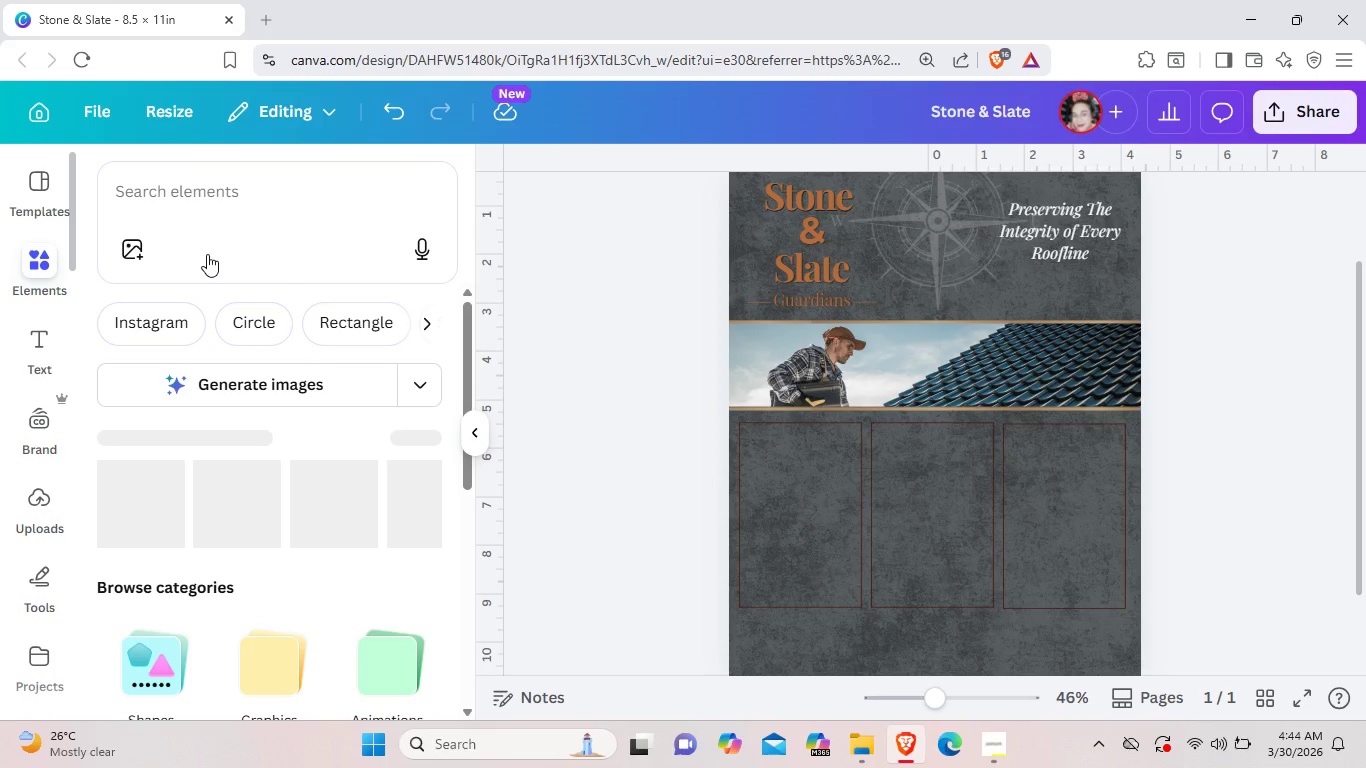 
mouse_move([258, 270])
 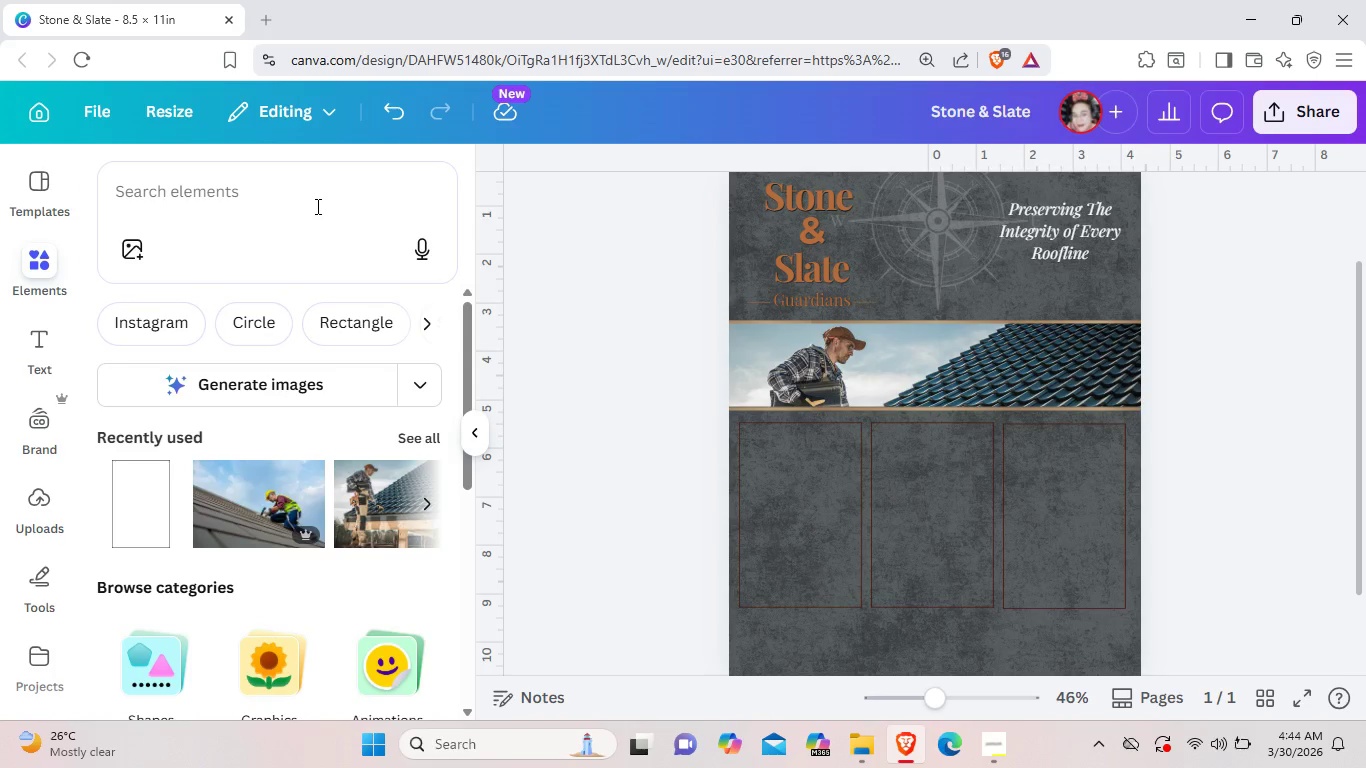 
left_click([316, 206])
 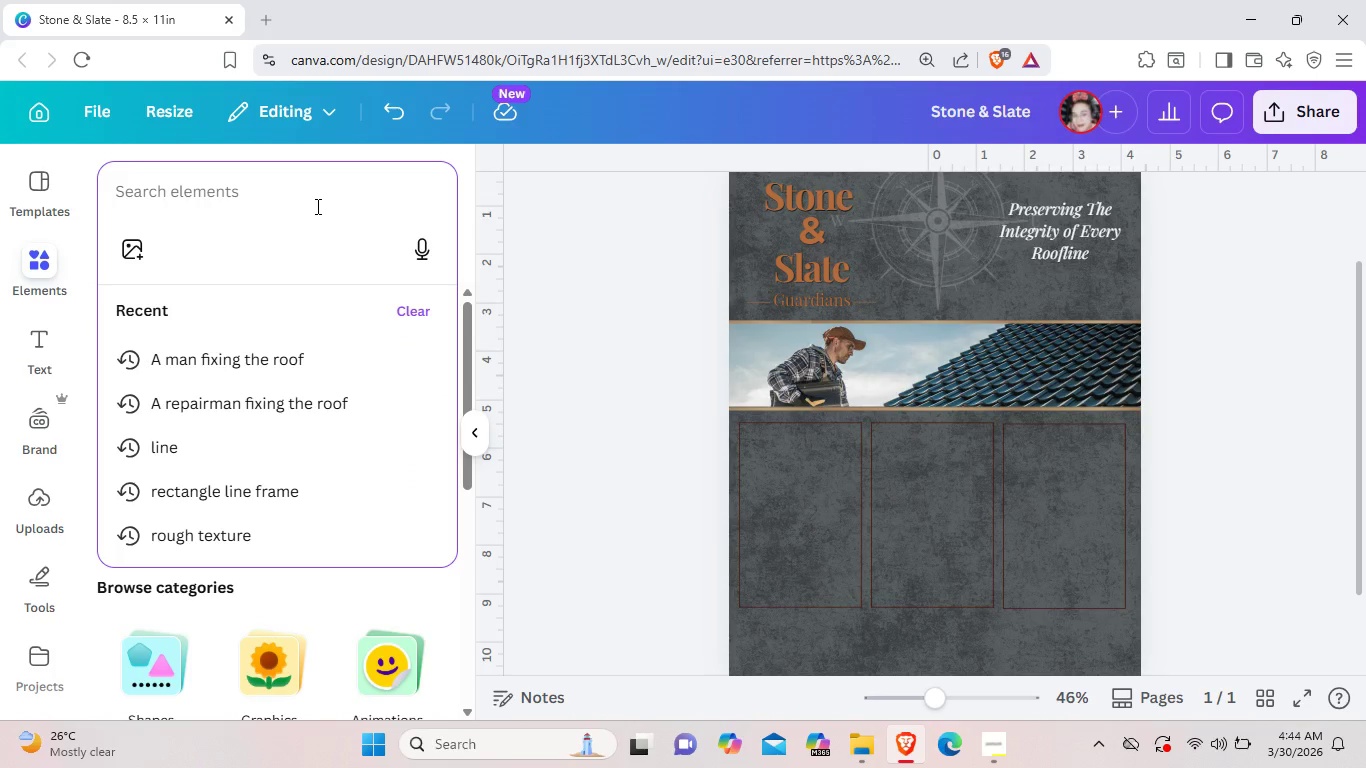 
type(shapes)
 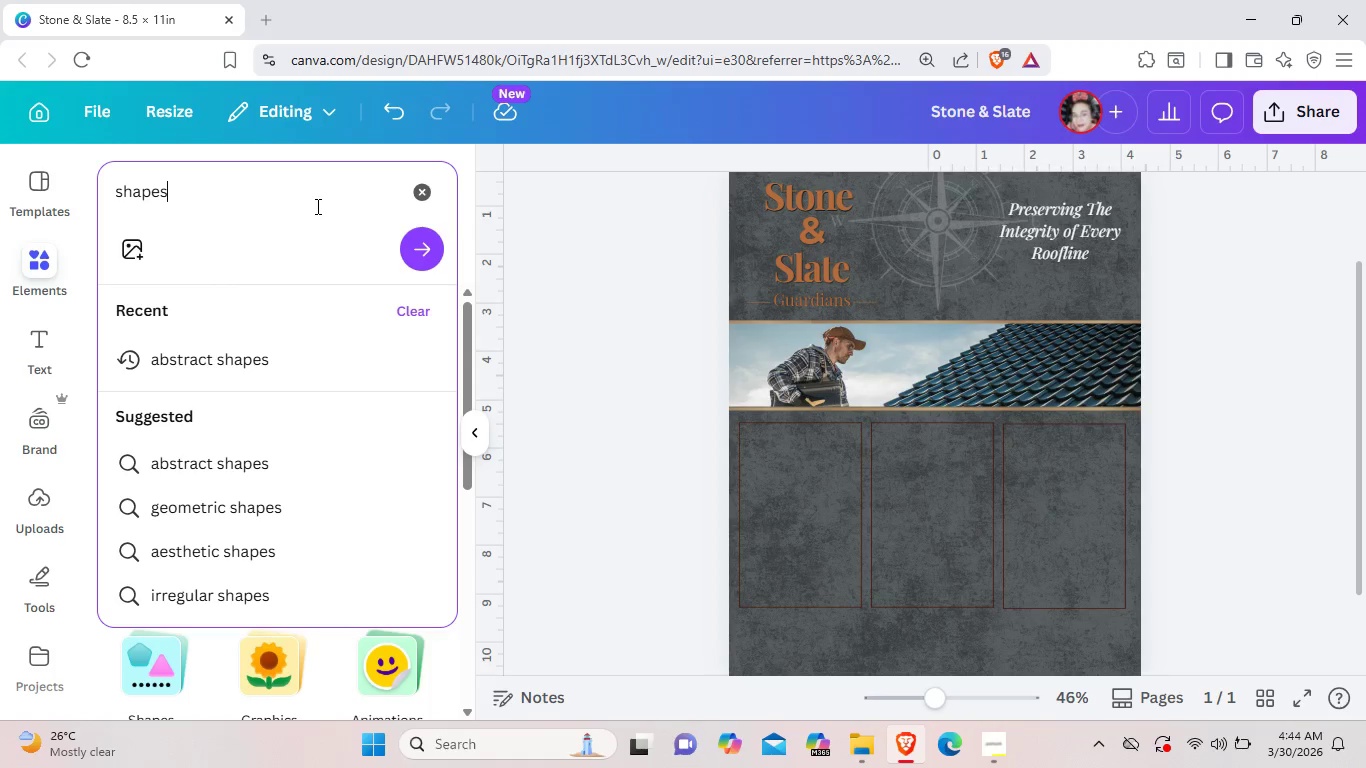 
left_click([254, 503])
 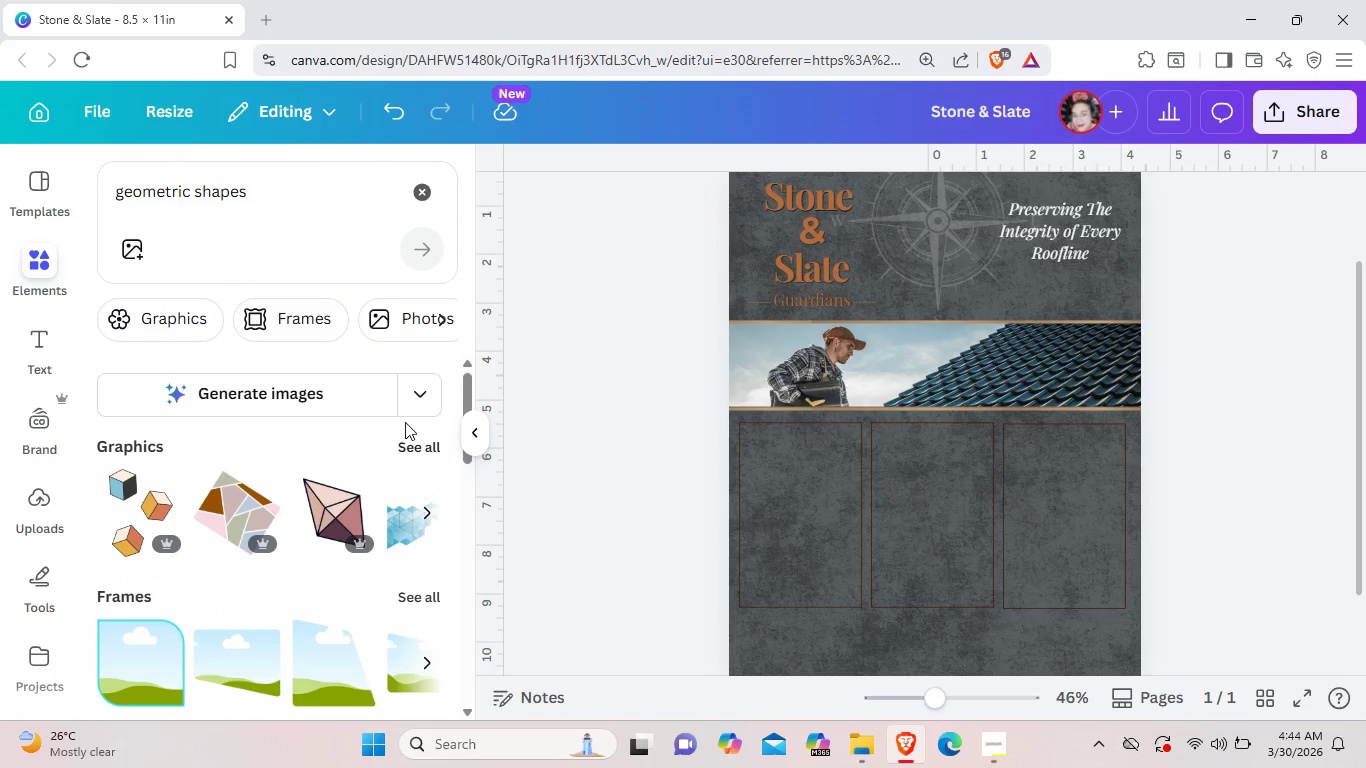 
left_click([410, 440])
 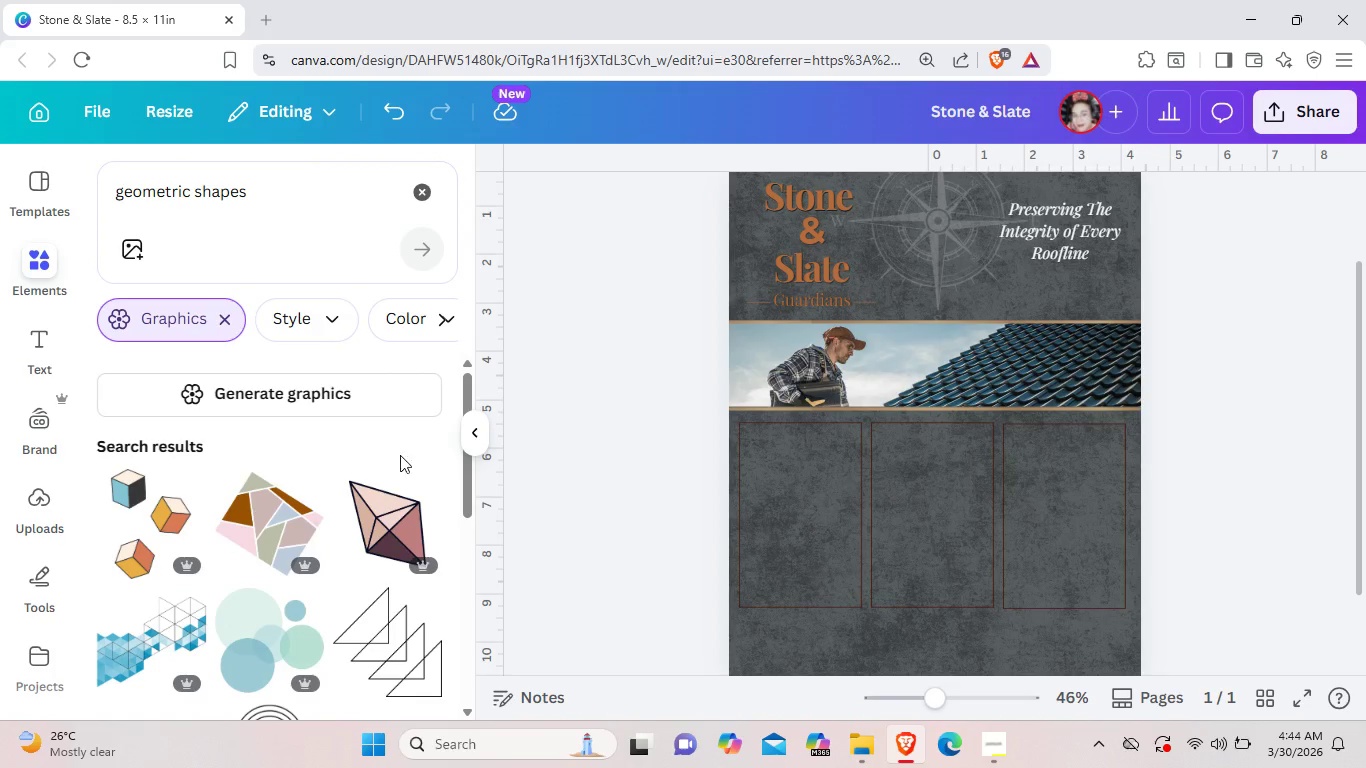 
scroll: coordinate [223, 437], scroll_direction: down, amount: 12.0
 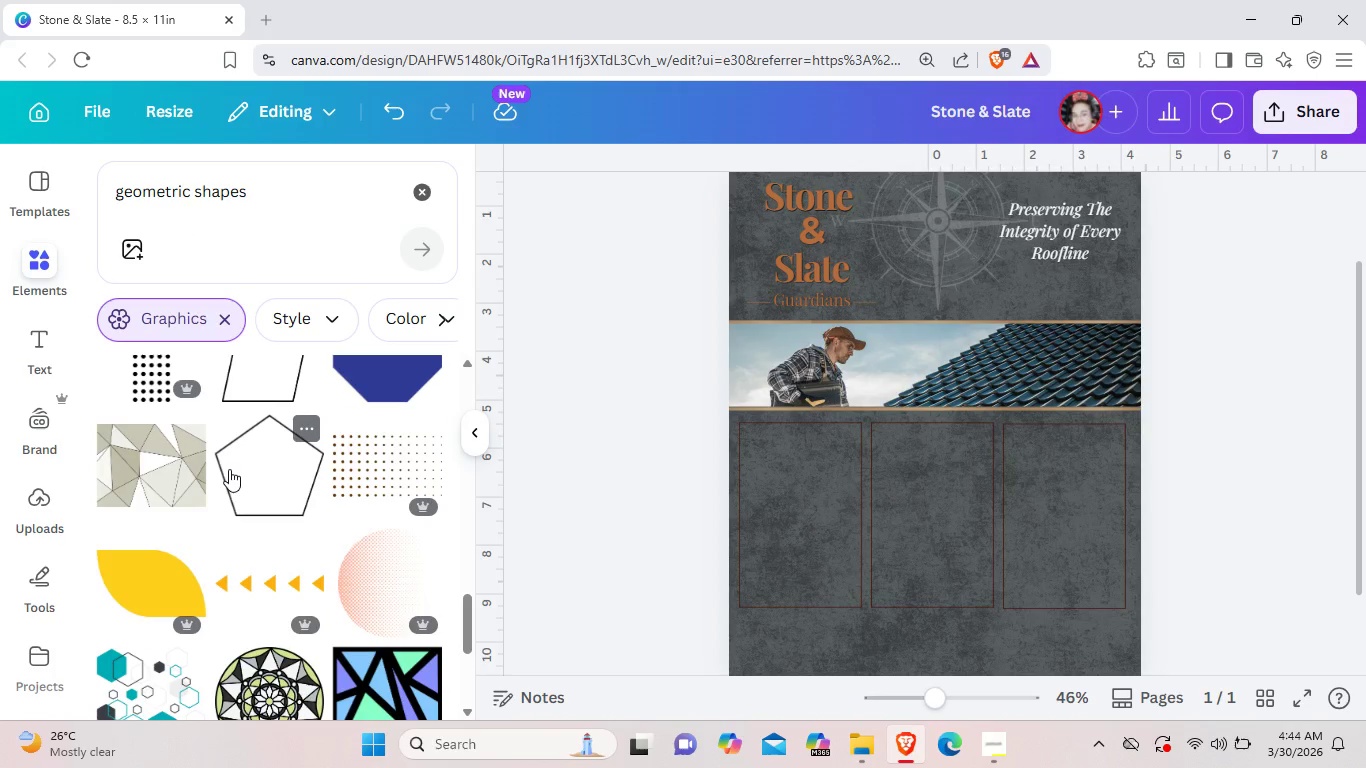 
left_click([248, 471])
 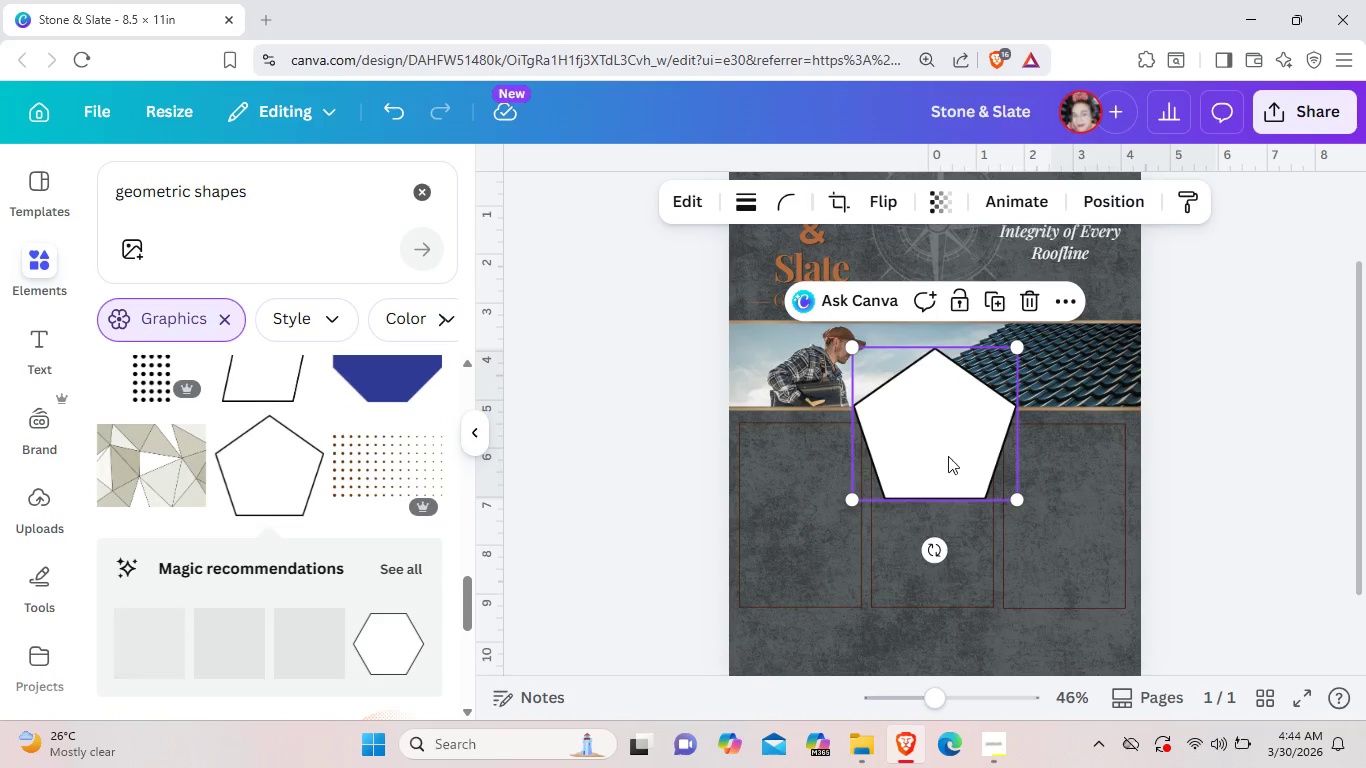 
left_click_drag(start_coordinate=[952, 451], to_coordinate=[868, 494])
 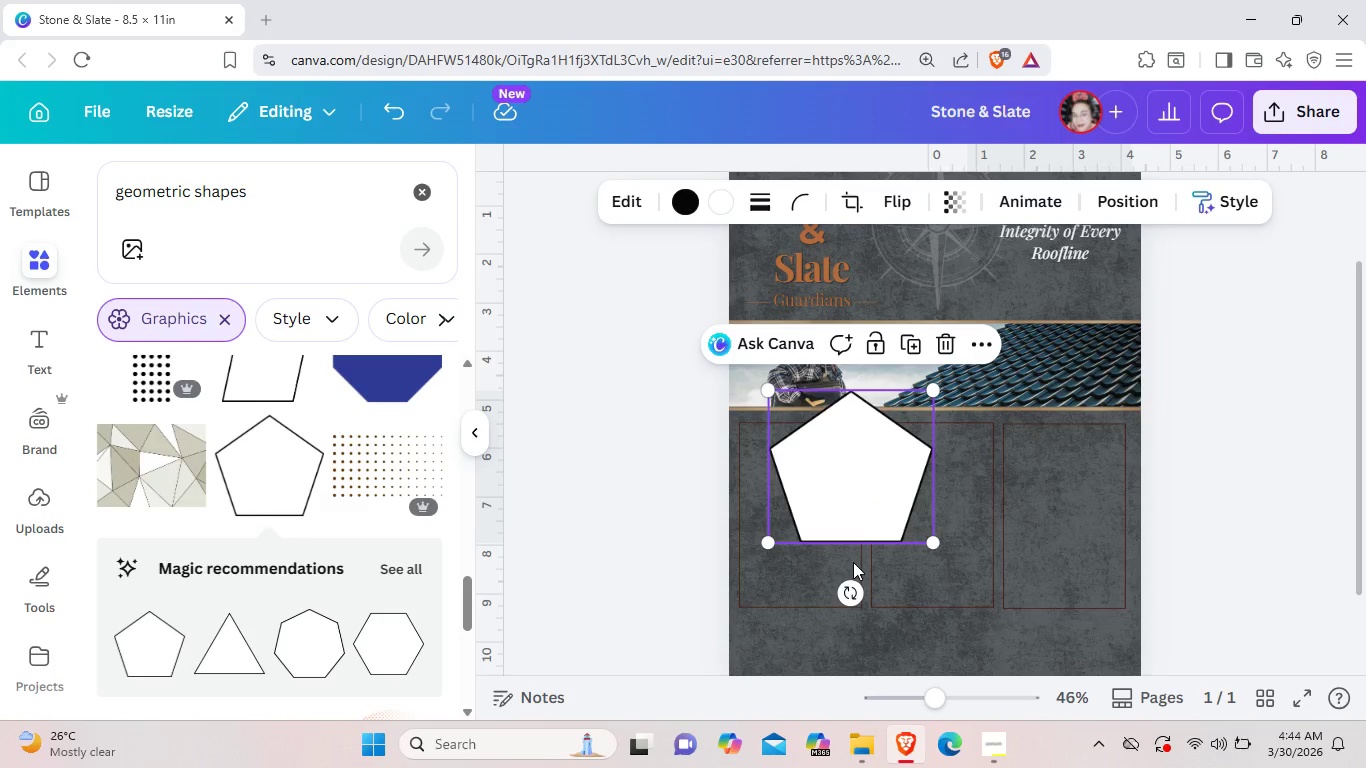 
left_click_drag(start_coordinate=[844, 600], to_coordinate=[875, 460])
 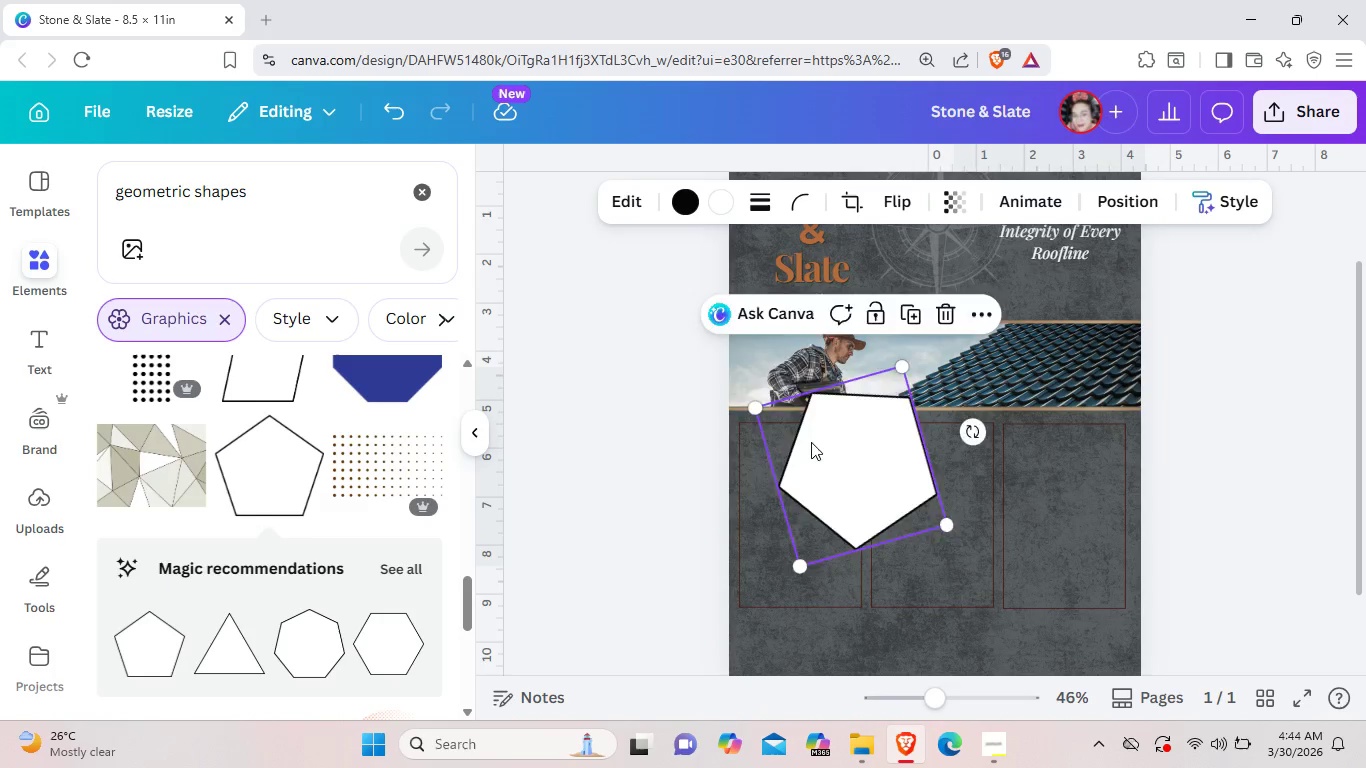 
left_click_drag(start_coordinate=[875, 460], to_coordinate=[815, 437])
 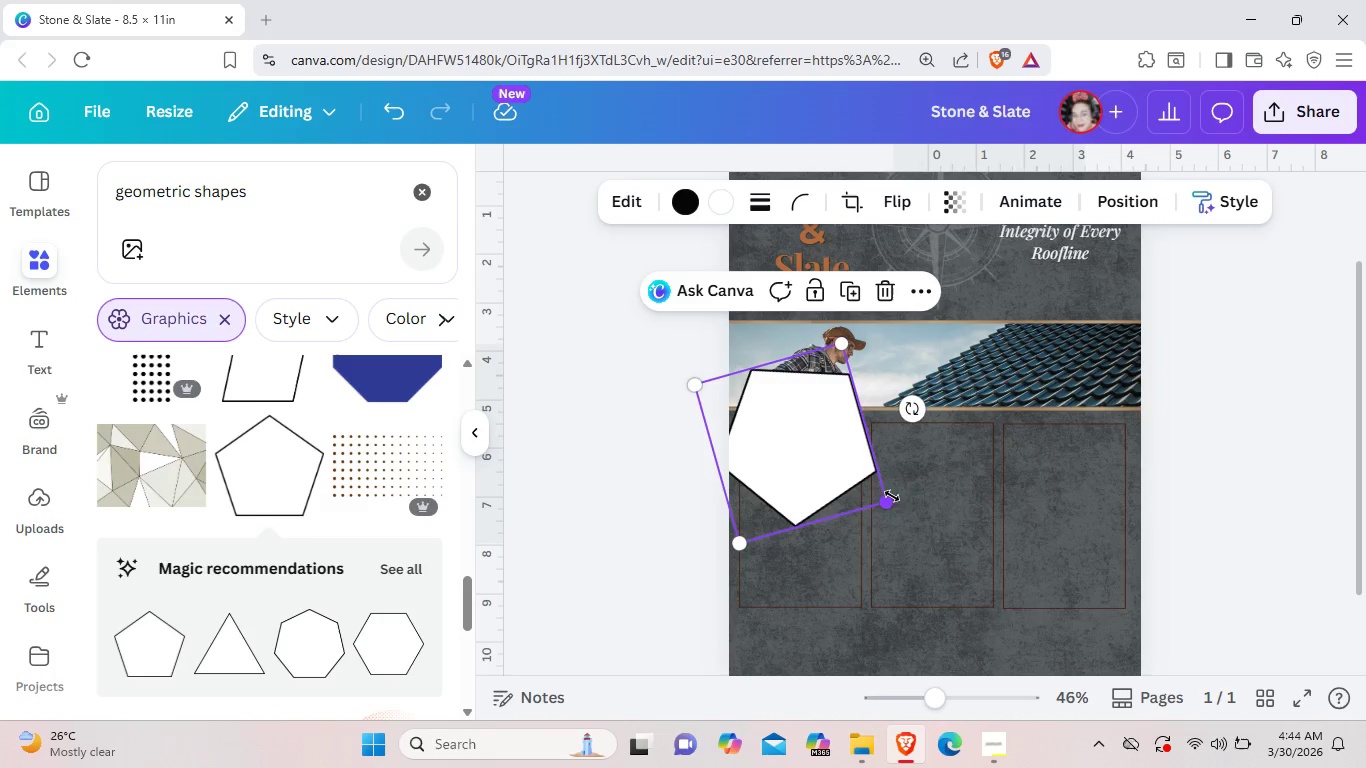 
left_click_drag(start_coordinate=[892, 496], to_coordinate=[806, 445])
 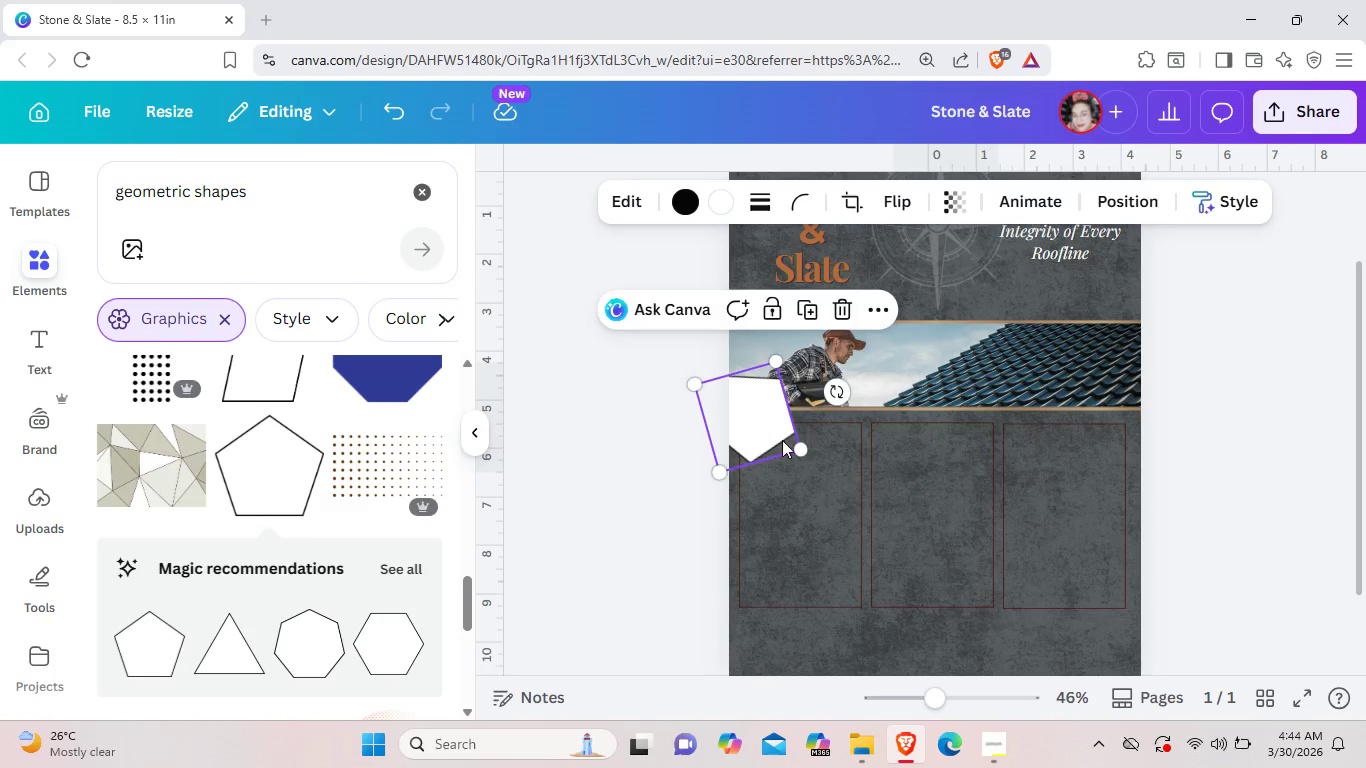 
left_click_drag(start_coordinate=[761, 420], to_coordinate=[810, 448])
 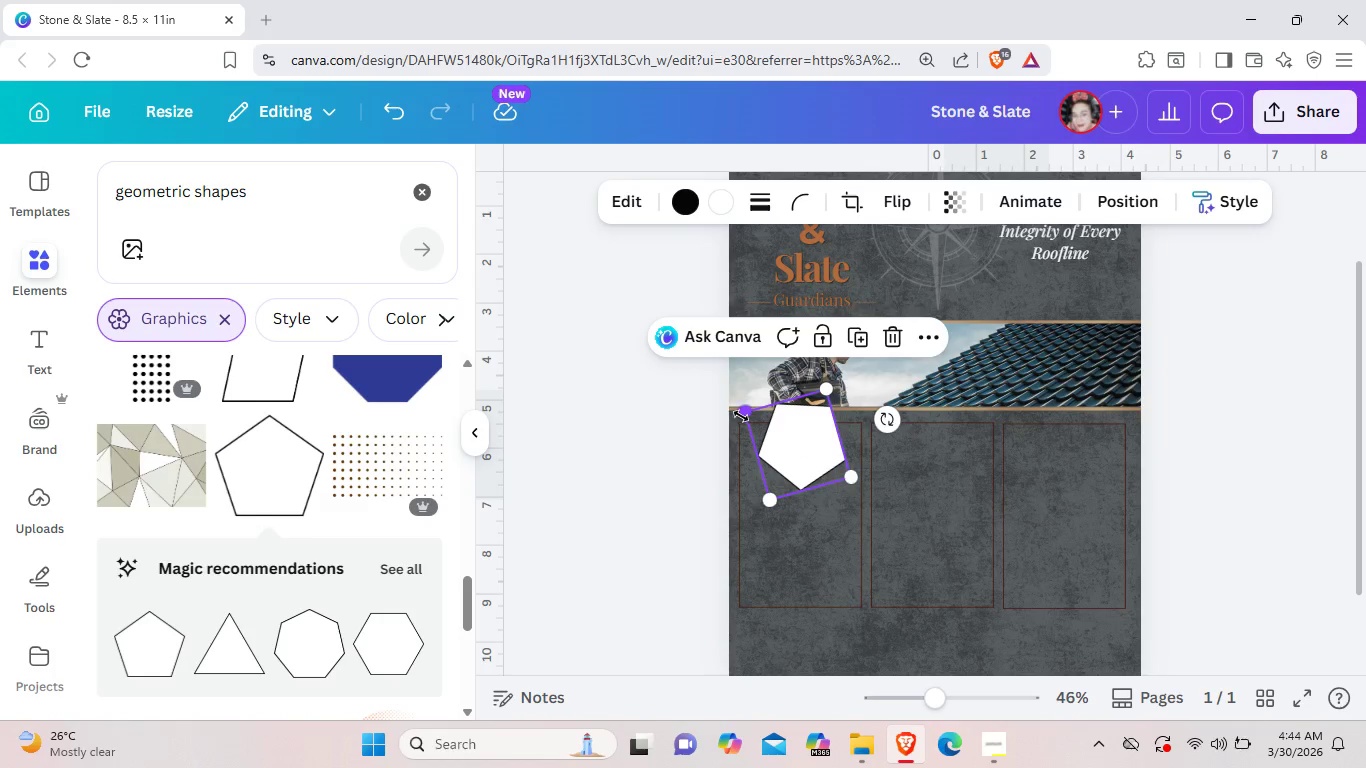 
left_click_drag(start_coordinate=[741, 416], to_coordinate=[719, 411])
 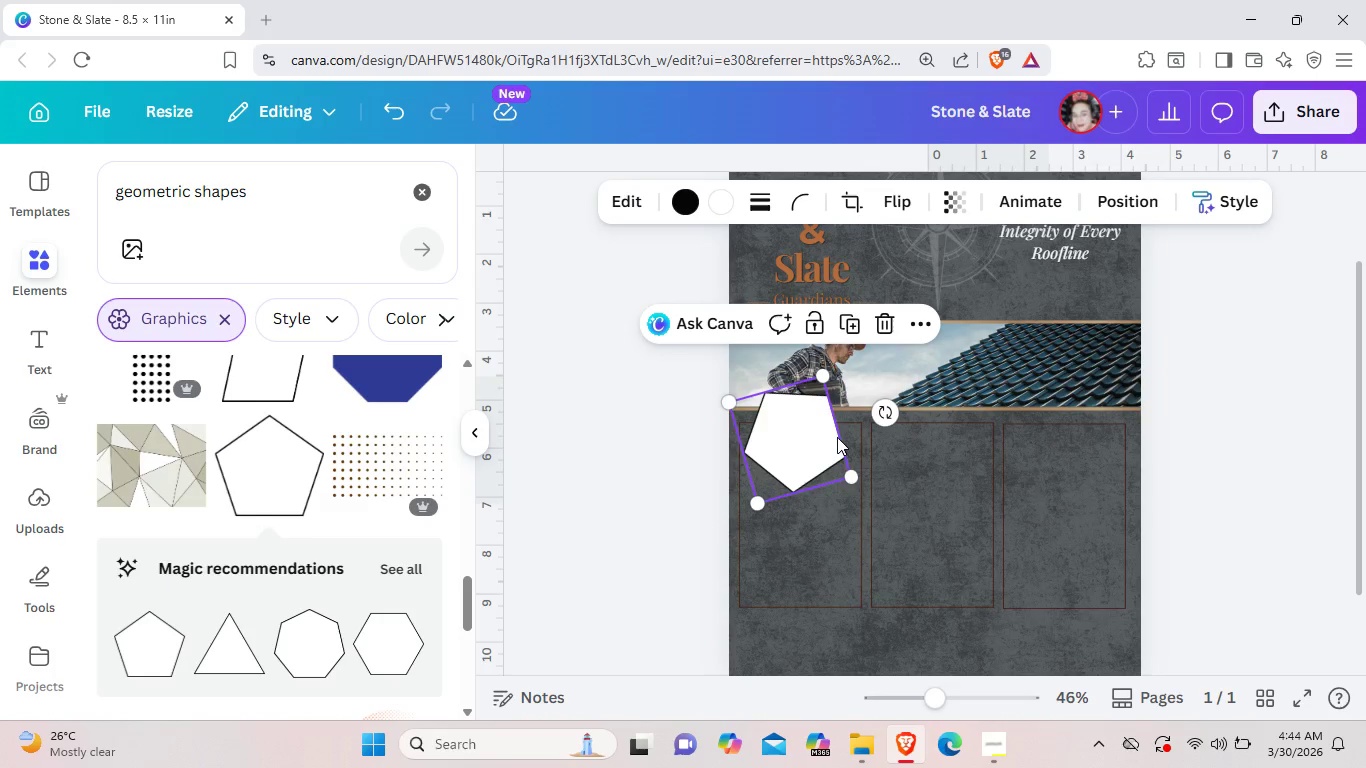 
key(Backspace)
 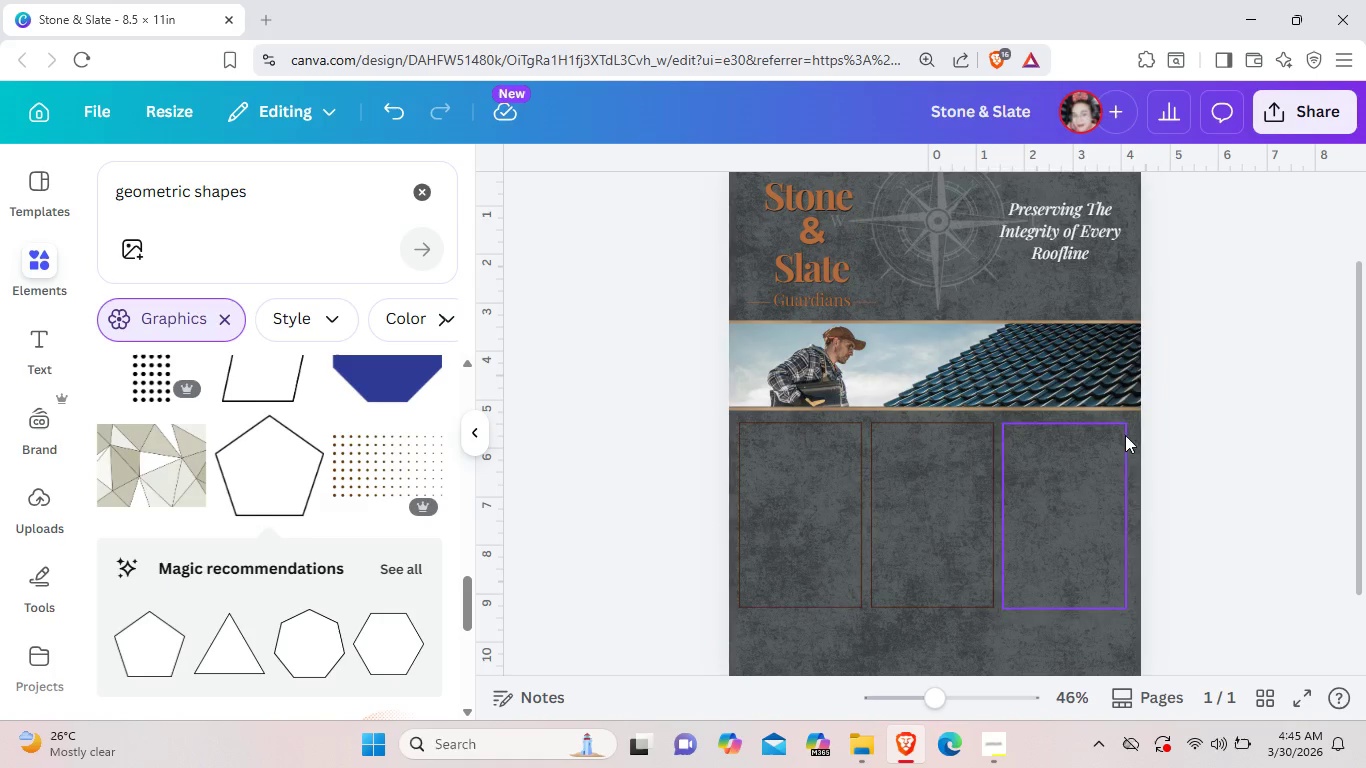 
left_click([1238, 471])
 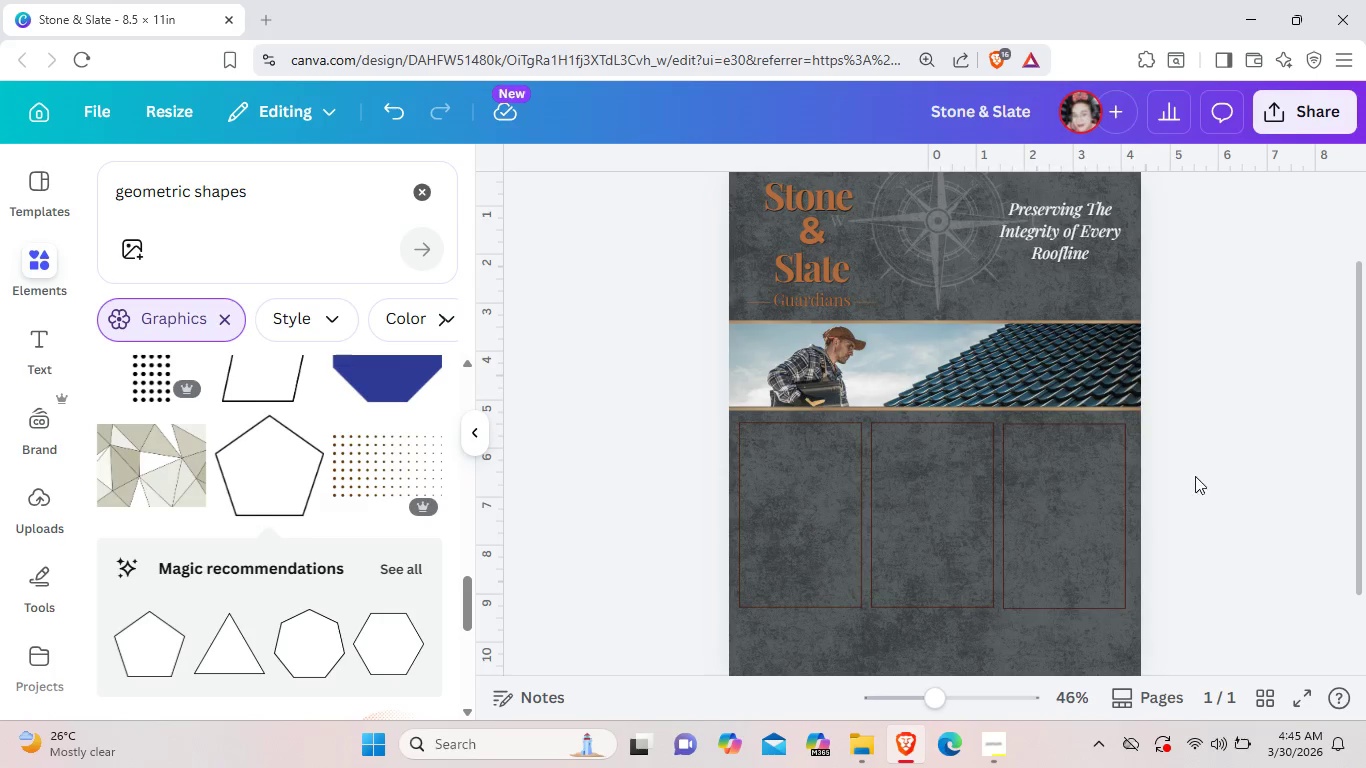 
scroll: coordinate [280, 600], scroll_direction: down, amount: 9.0
 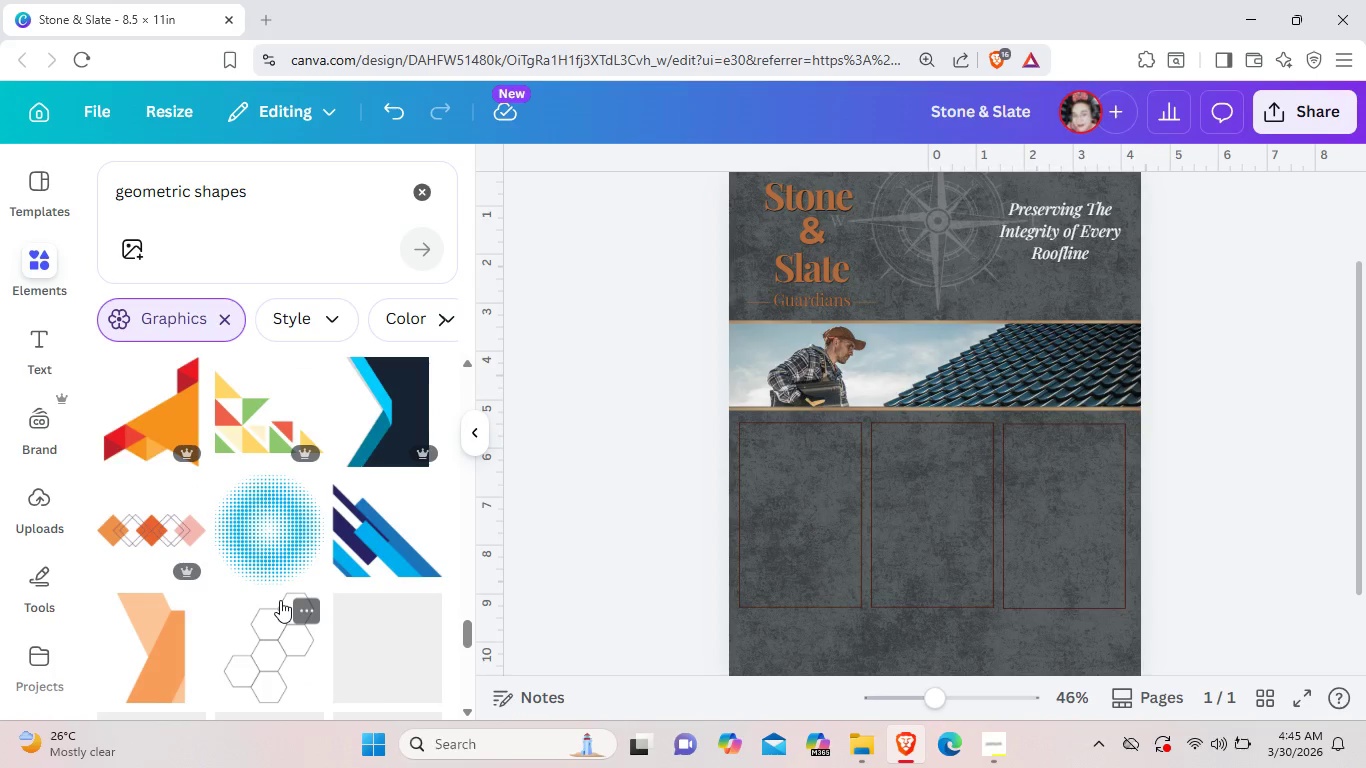 
scroll: coordinate [280, 600], scroll_direction: down, amount: 8.0
 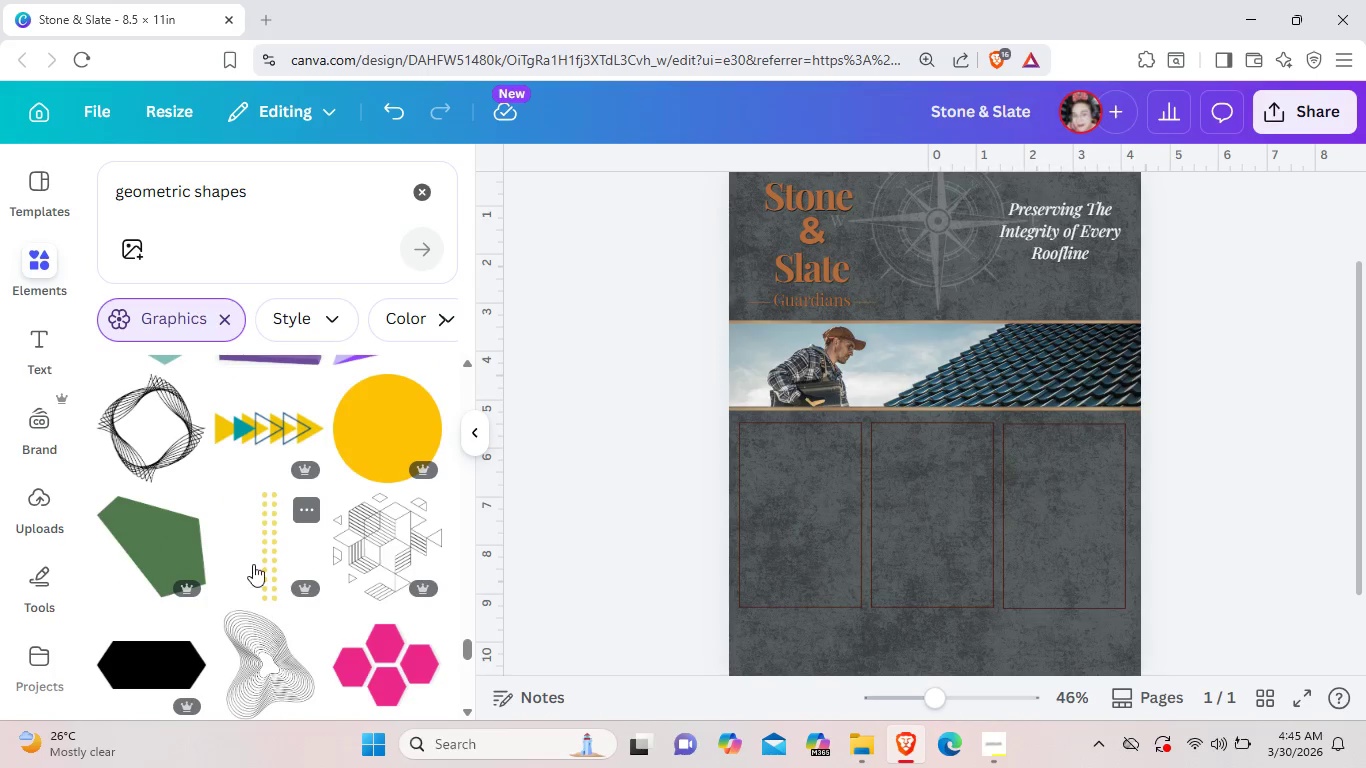 
left_click([160, 526])
 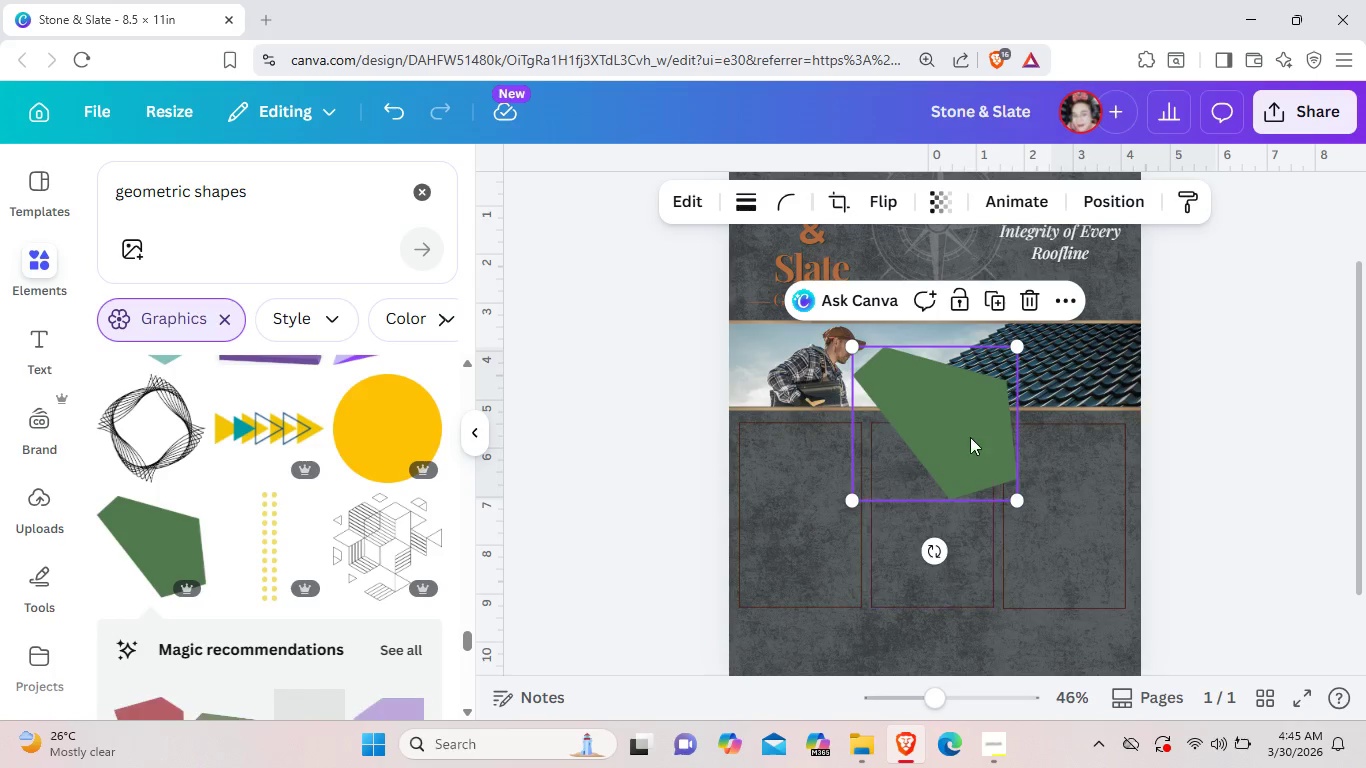 
left_click_drag(start_coordinate=[970, 437], to_coordinate=[902, 478])
 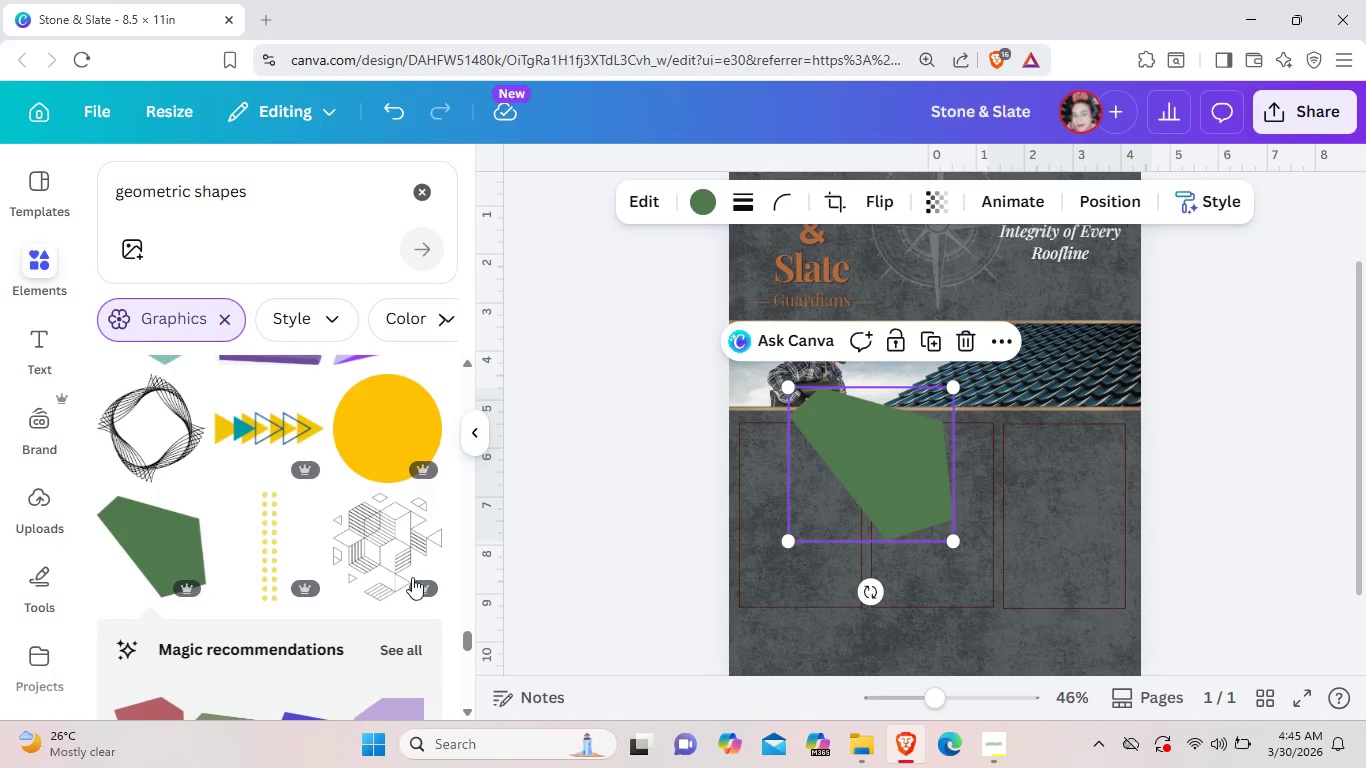 
scroll: coordinate [336, 622], scroll_direction: down, amount: 7.0
 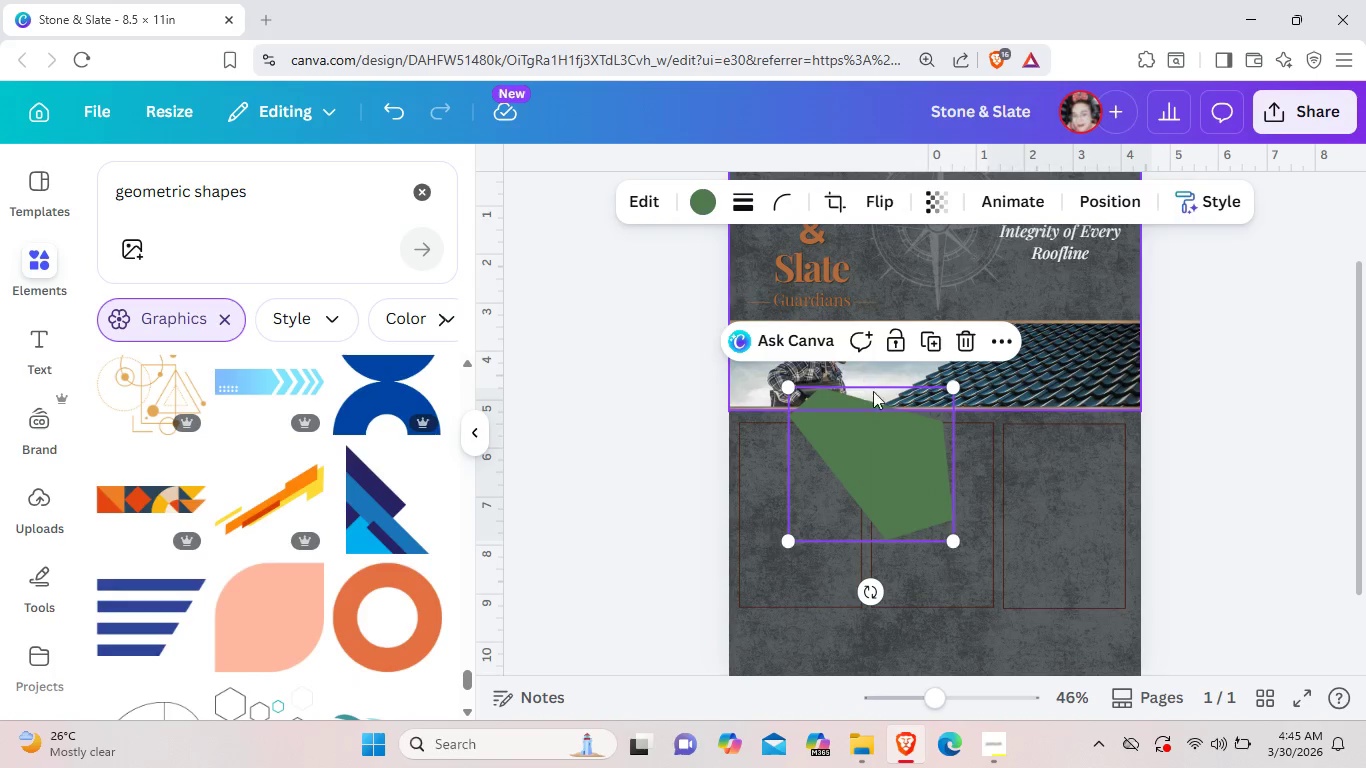 
left_click_drag(start_coordinate=[871, 588], to_coordinate=[809, 417])
 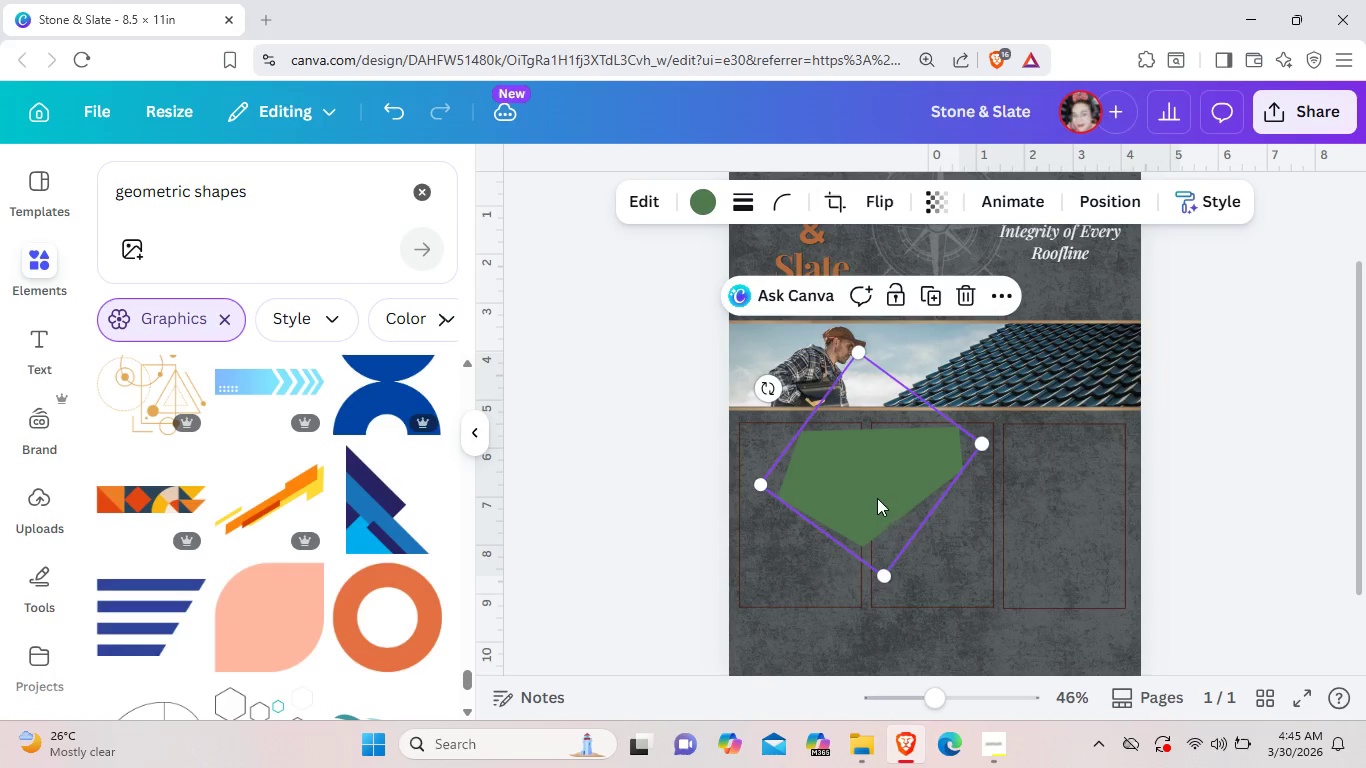 
left_click_drag(start_coordinate=[879, 498], to_coordinate=[827, 482])
 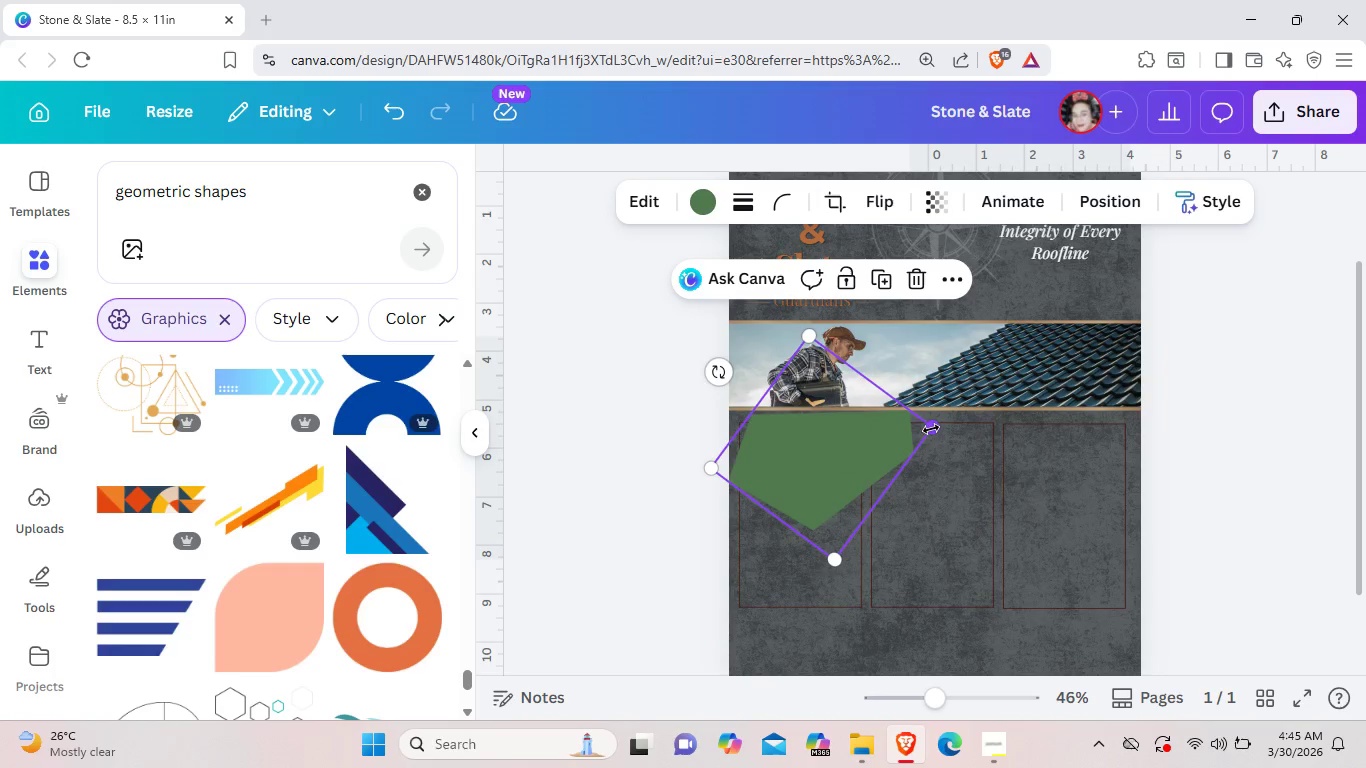 
left_click_drag(start_coordinate=[931, 429], to_coordinate=[861, 452])
 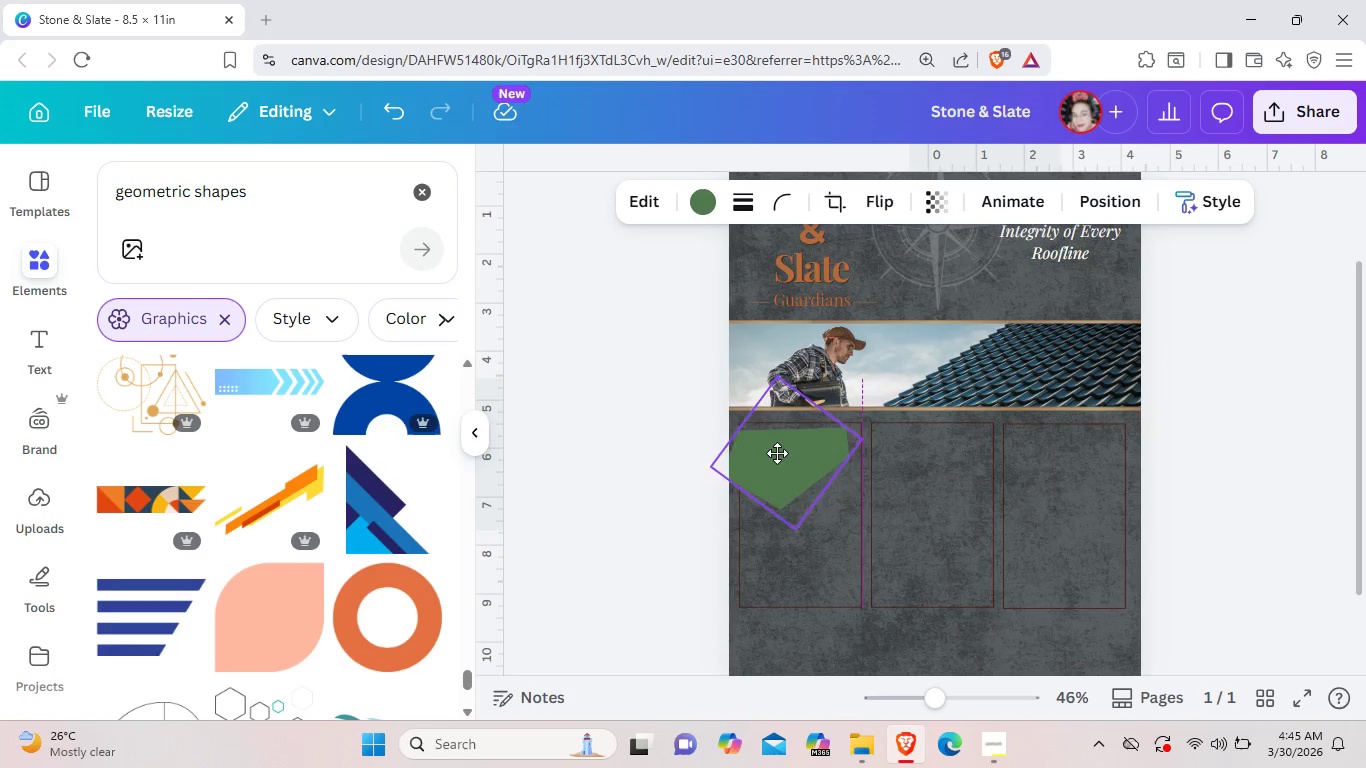 
left_click_drag(start_coordinate=[768, 457], to_coordinate=[779, 446])
 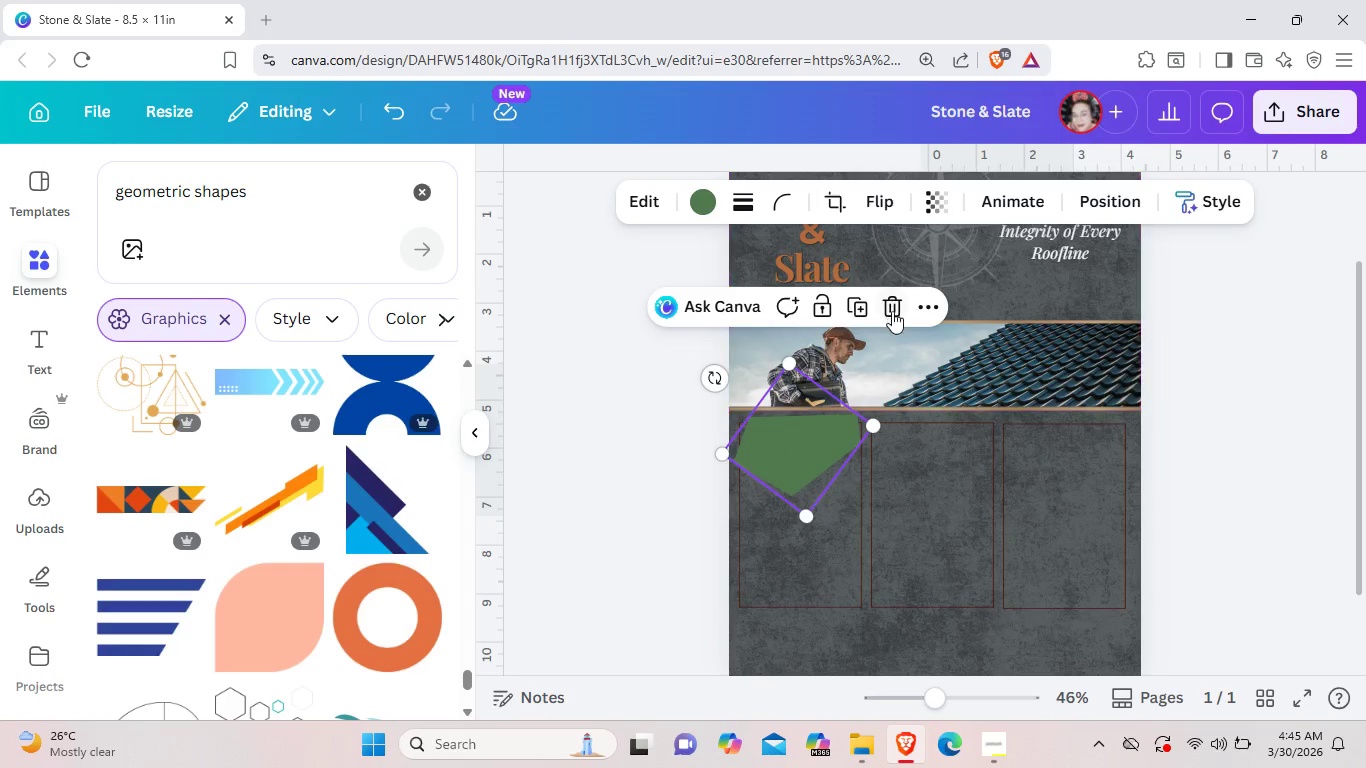 
left_click([893, 310])
 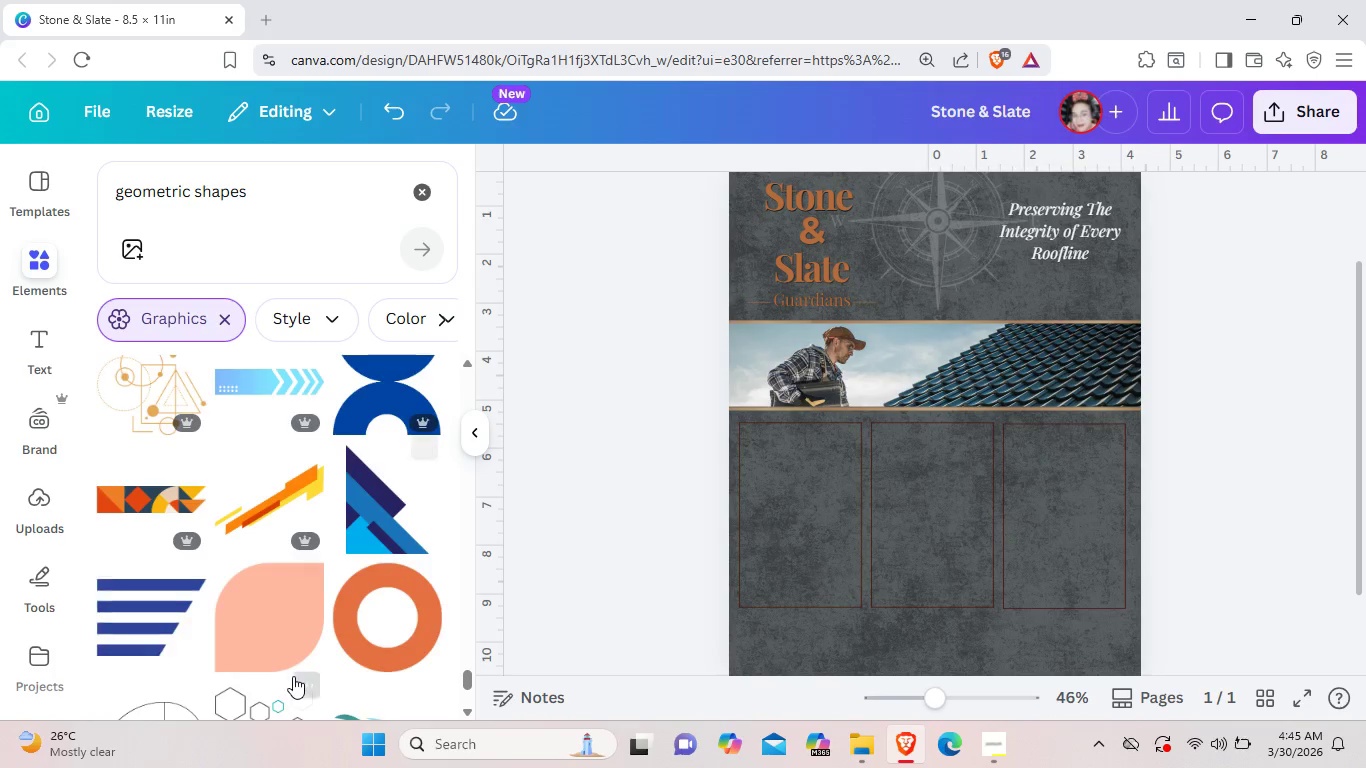 
scroll: coordinate [293, 676], scroll_direction: down, amount: 10.0
 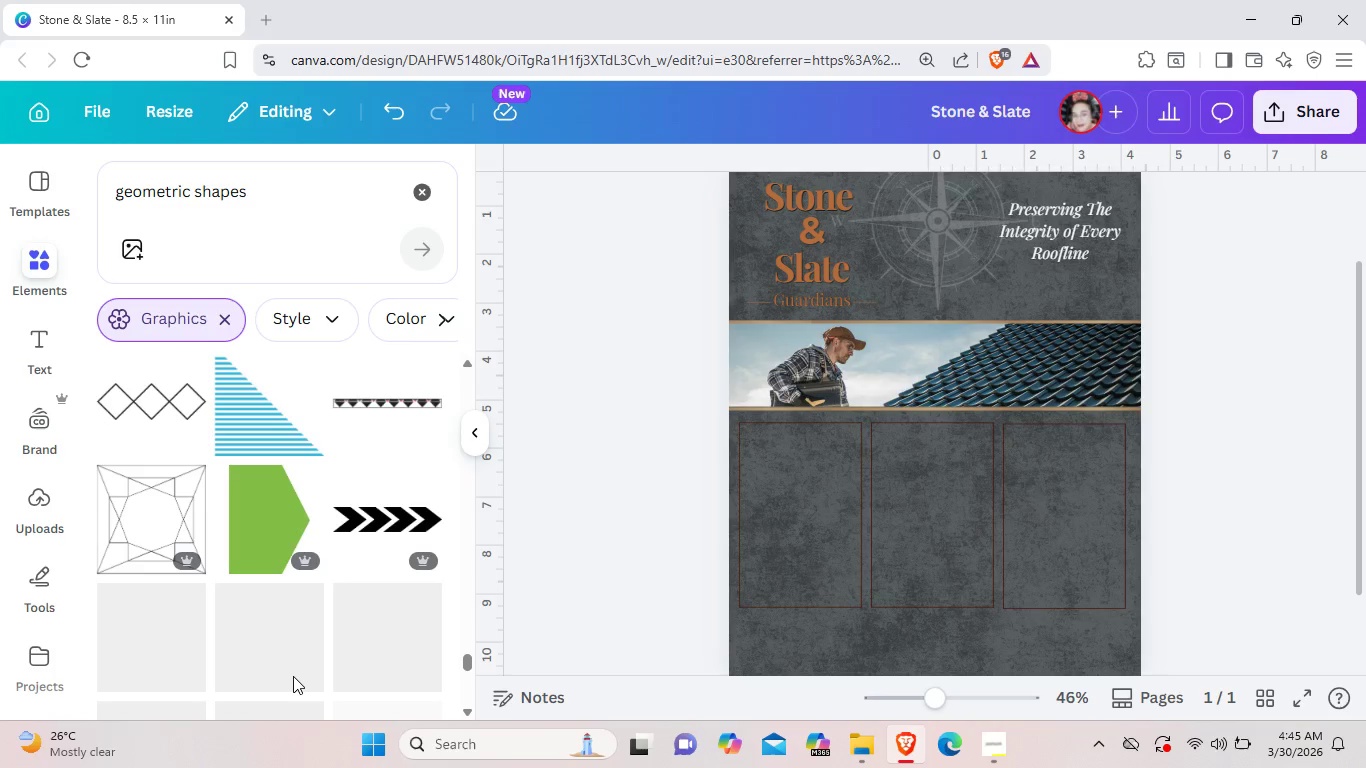 
left_click([279, 502])
 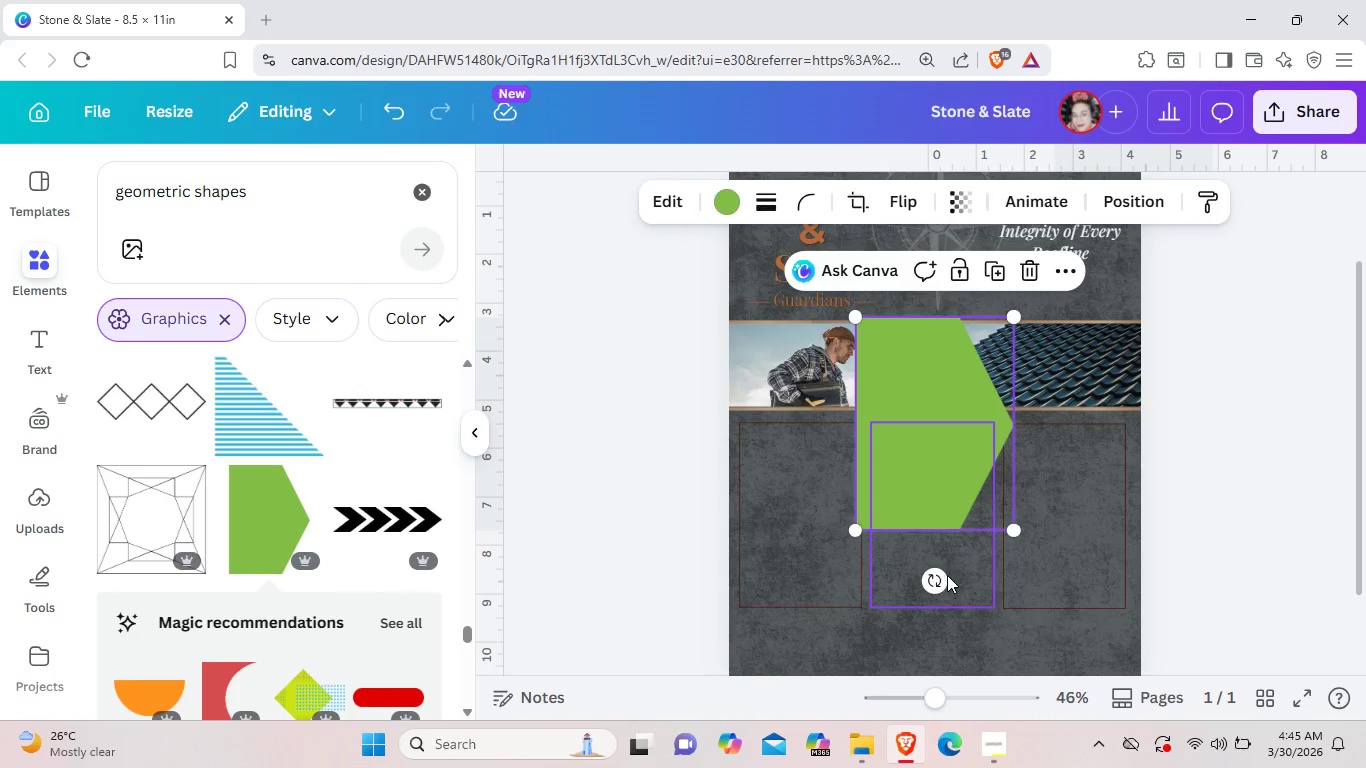 
left_click_drag(start_coordinate=[940, 583], to_coordinate=[813, 419])
 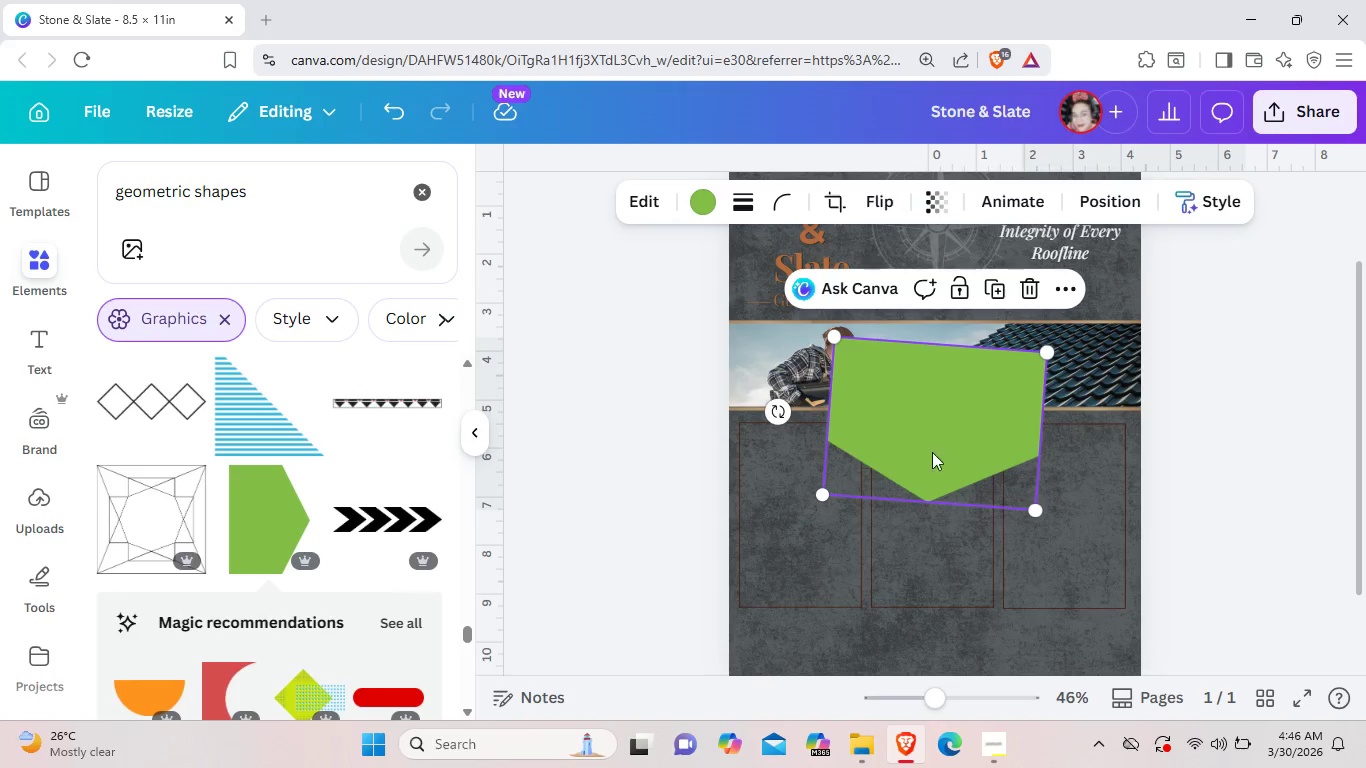 
left_click_drag(start_coordinate=[938, 435], to_coordinate=[855, 511])
 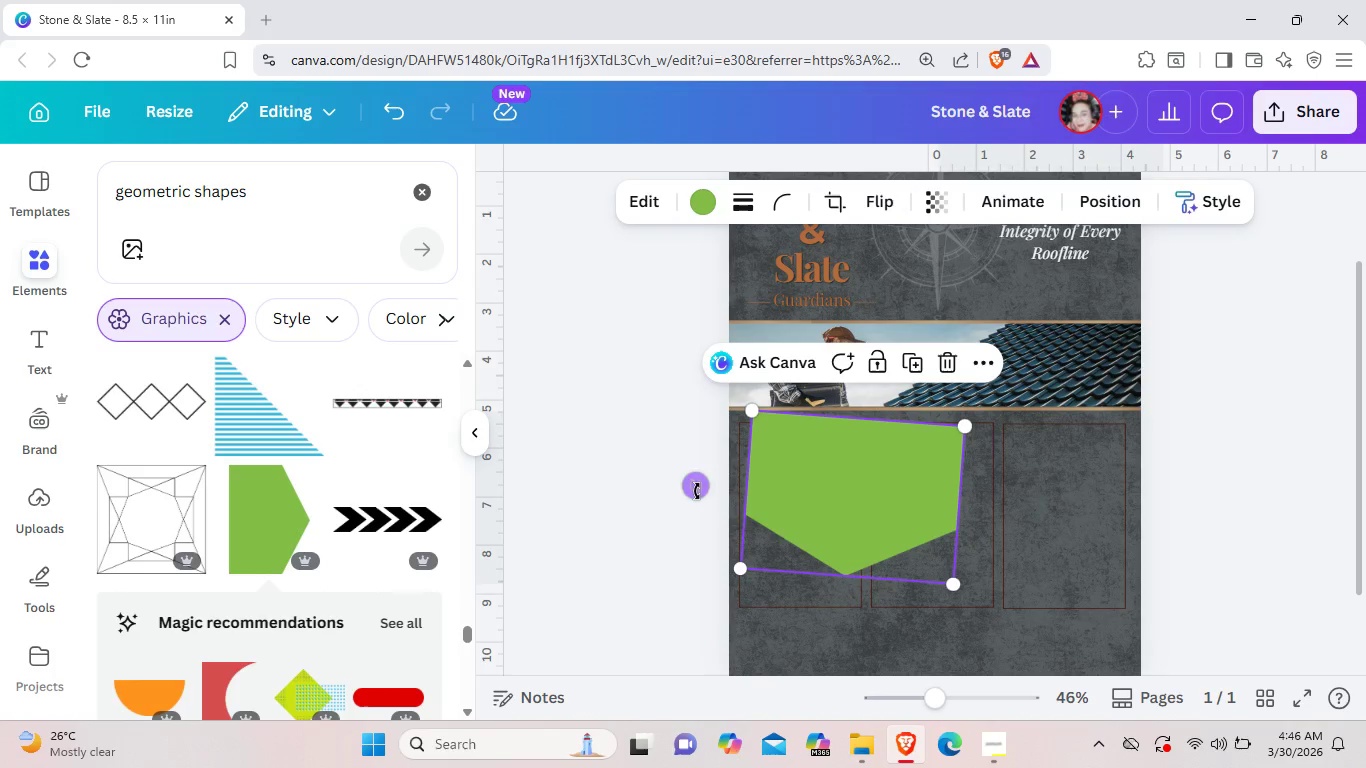 
left_click_drag(start_coordinate=[696, 490], to_coordinate=[701, 503])
 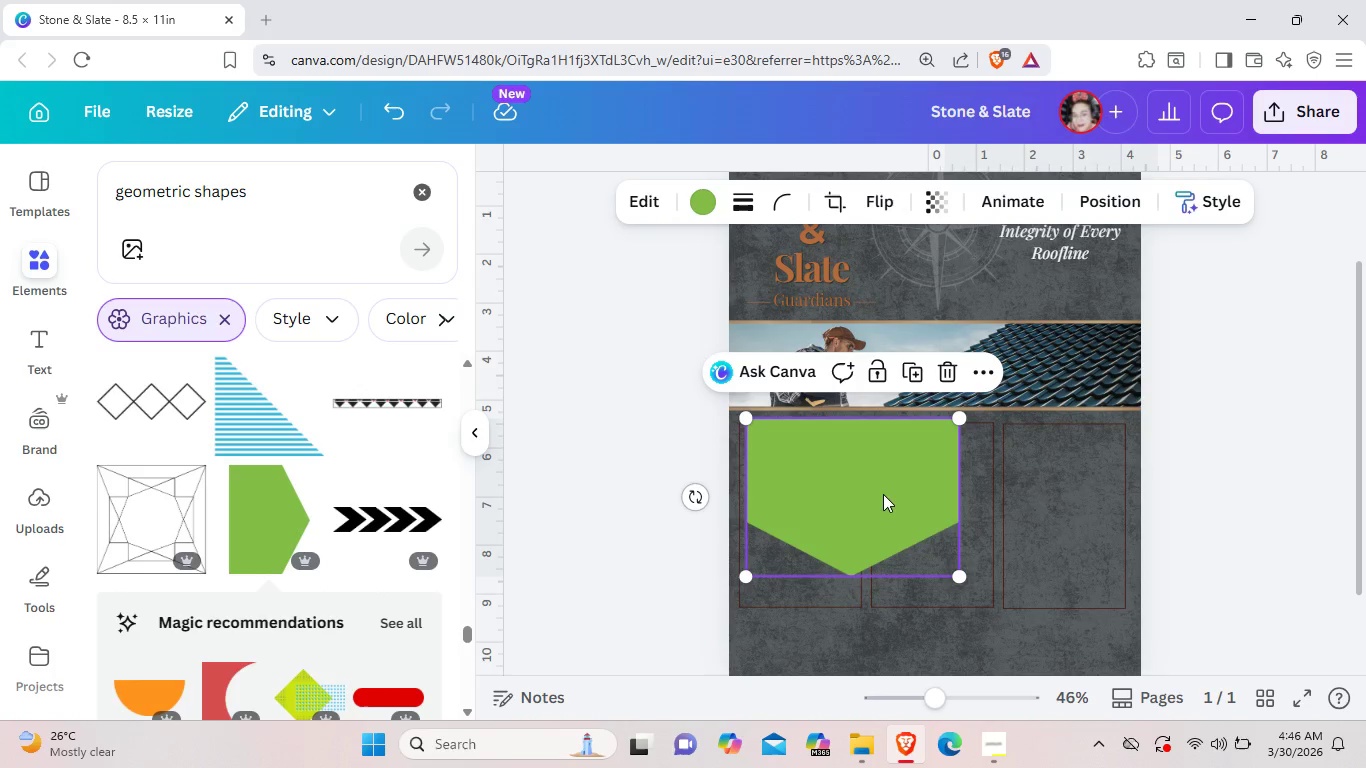 
left_click([883, 494])
 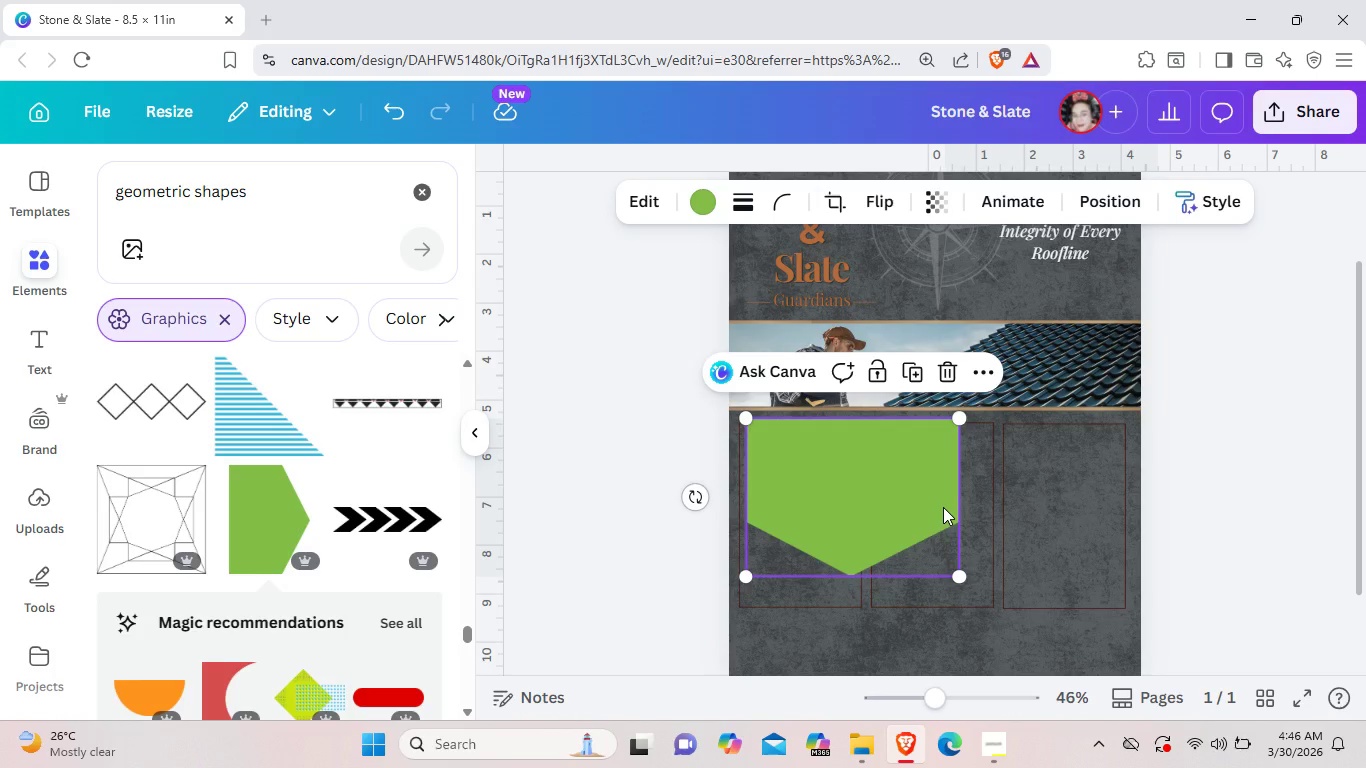 
wait(15.24)
 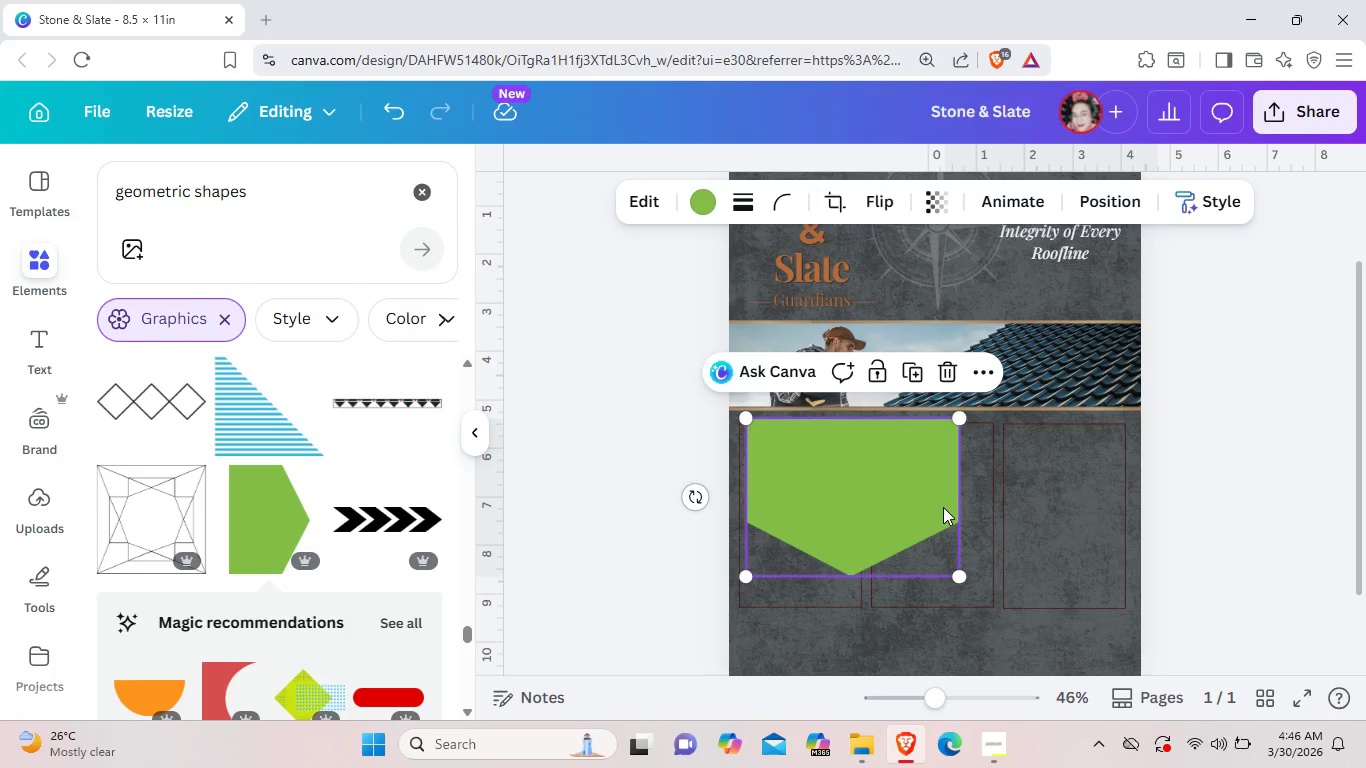 
left_click_drag(start_coordinate=[958, 580], to_coordinate=[837, 537])
 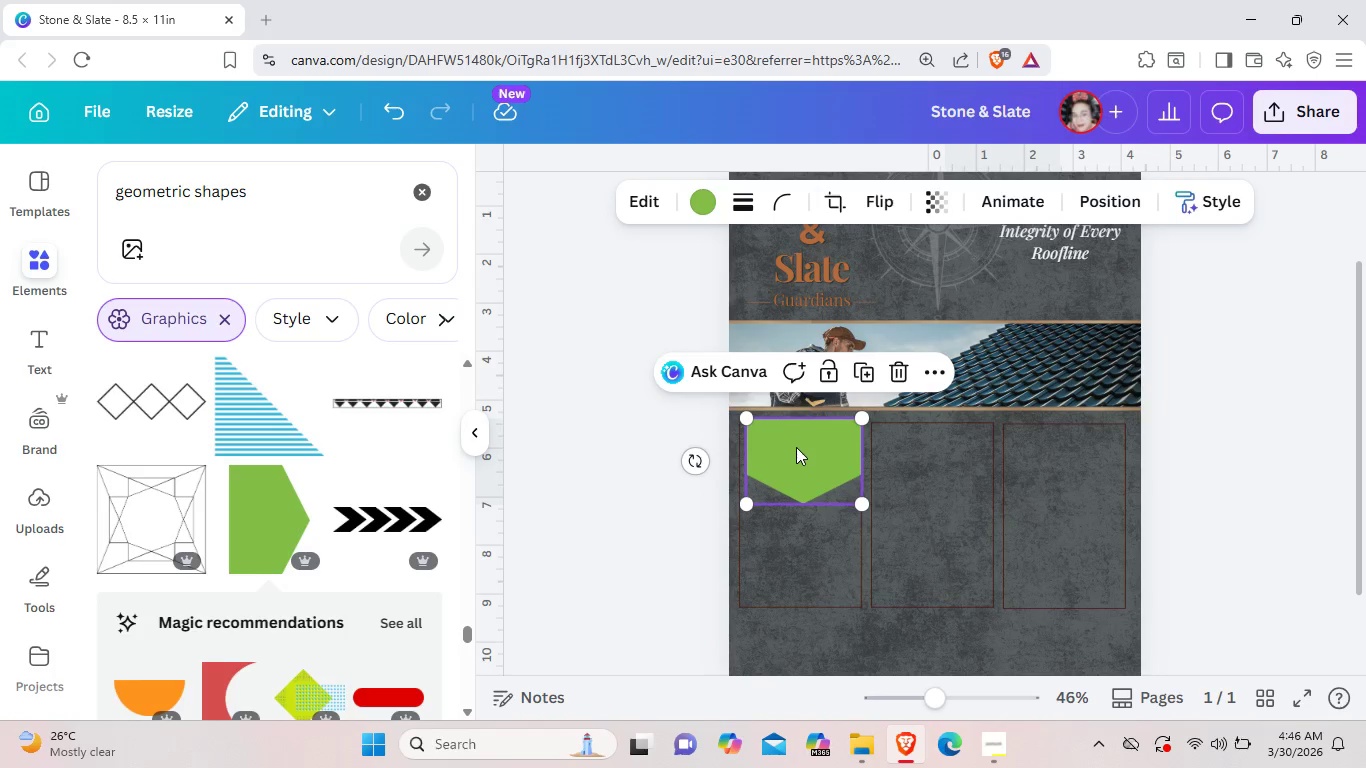 
left_click_drag(start_coordinate=[796, 442], to_coordinate=[793, 451])
 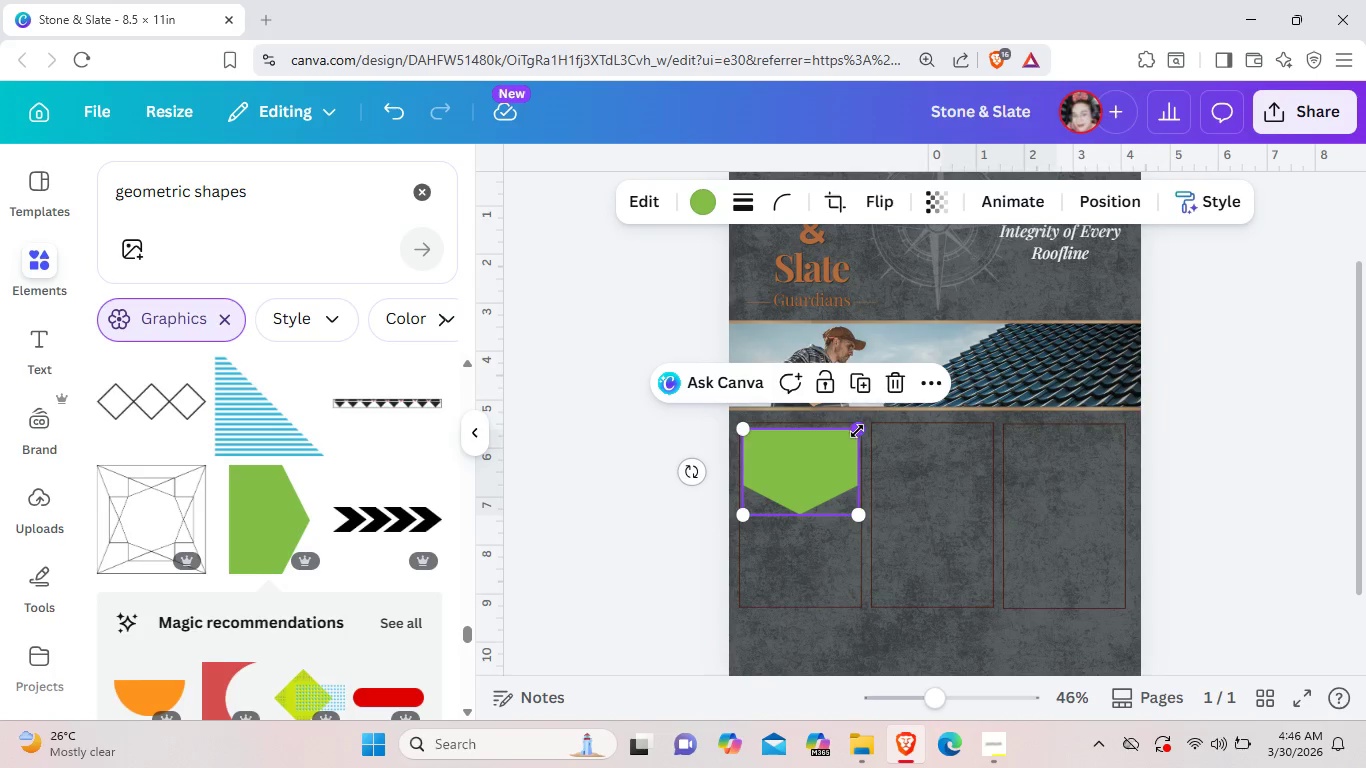 
left_click_drag(start_coordinate=[857, 431], to_coordinate=[862, 426])
 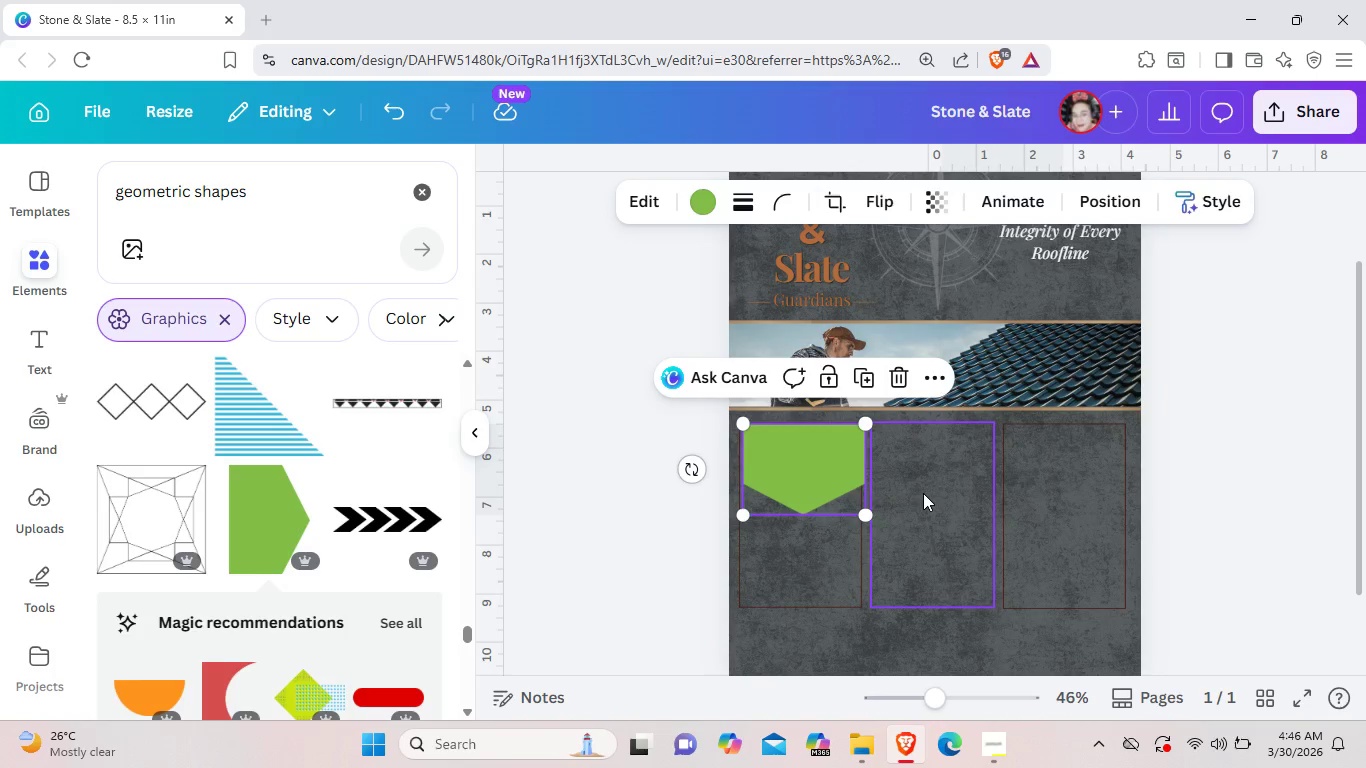 
left_click([923, 493])
 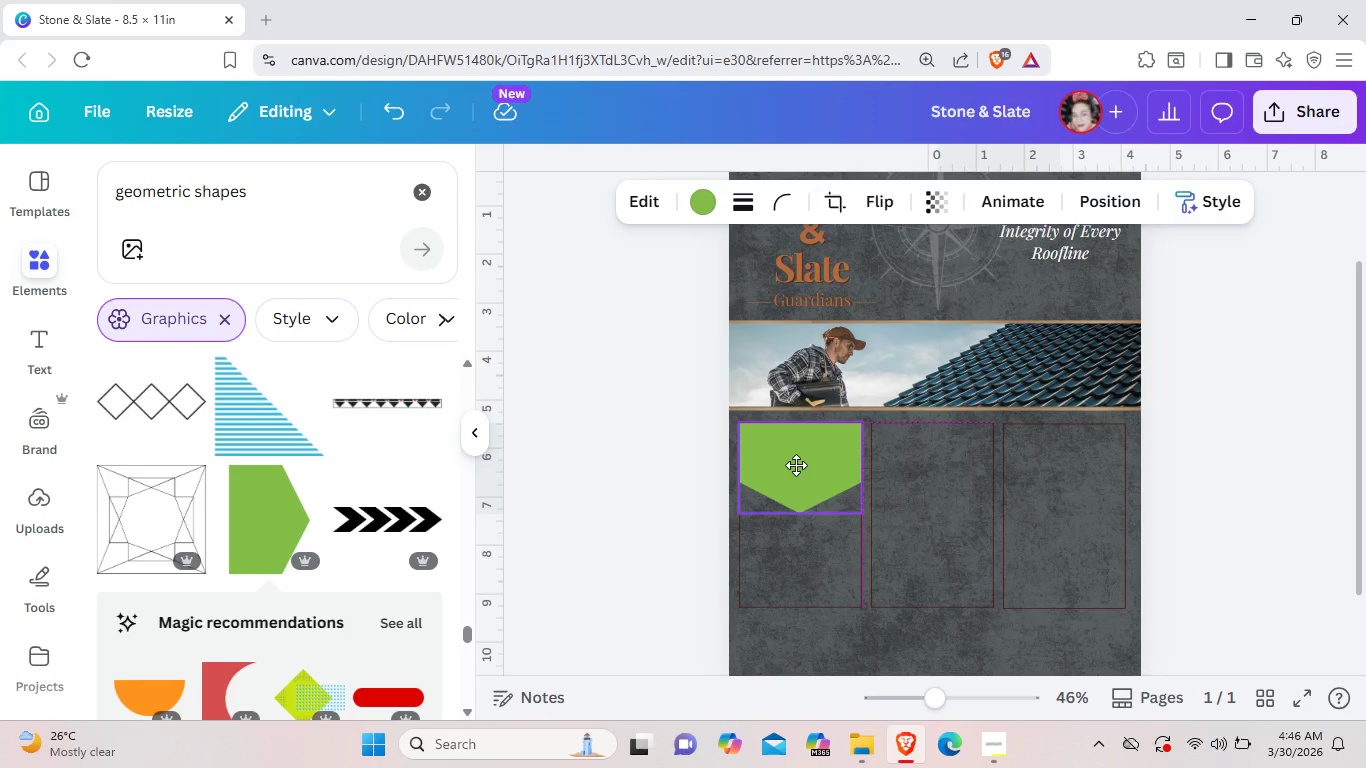 
left_click([973, 509])
 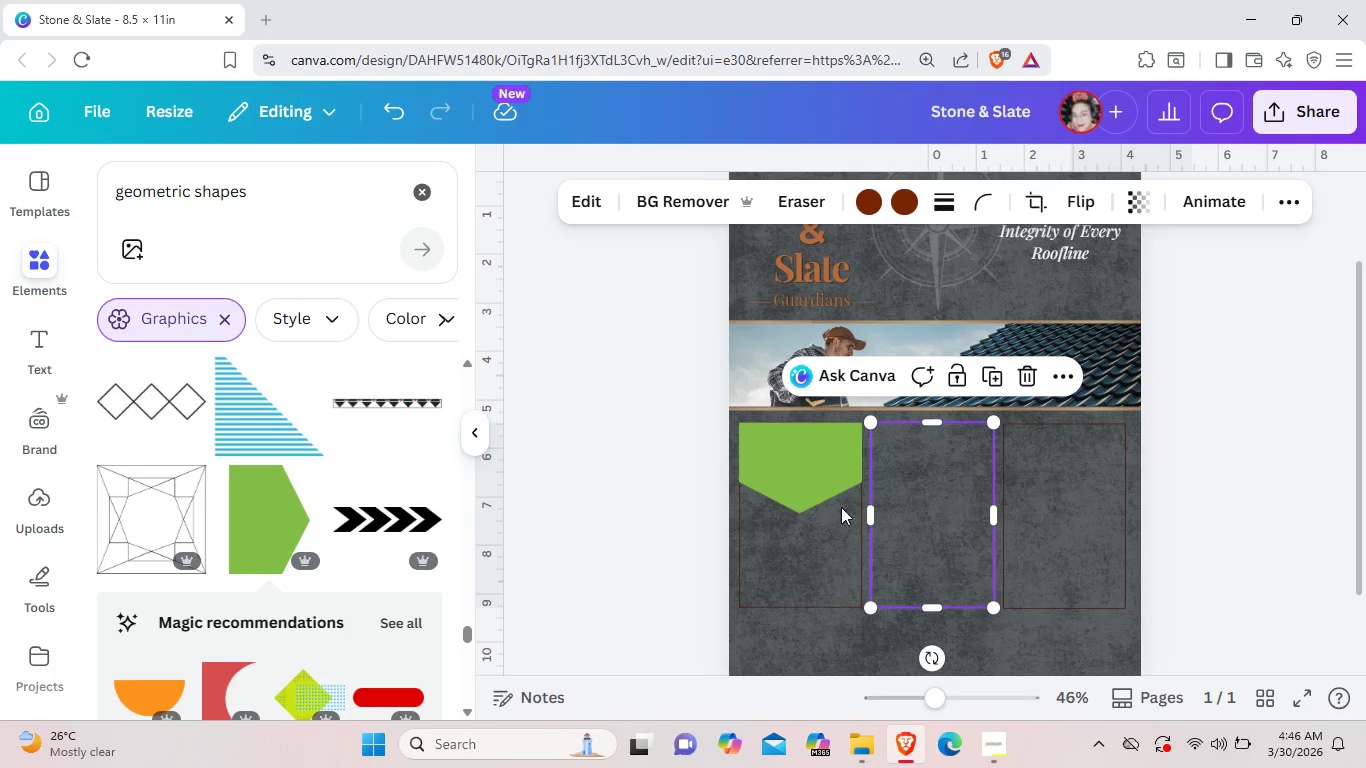 
left_click([833, 506])
 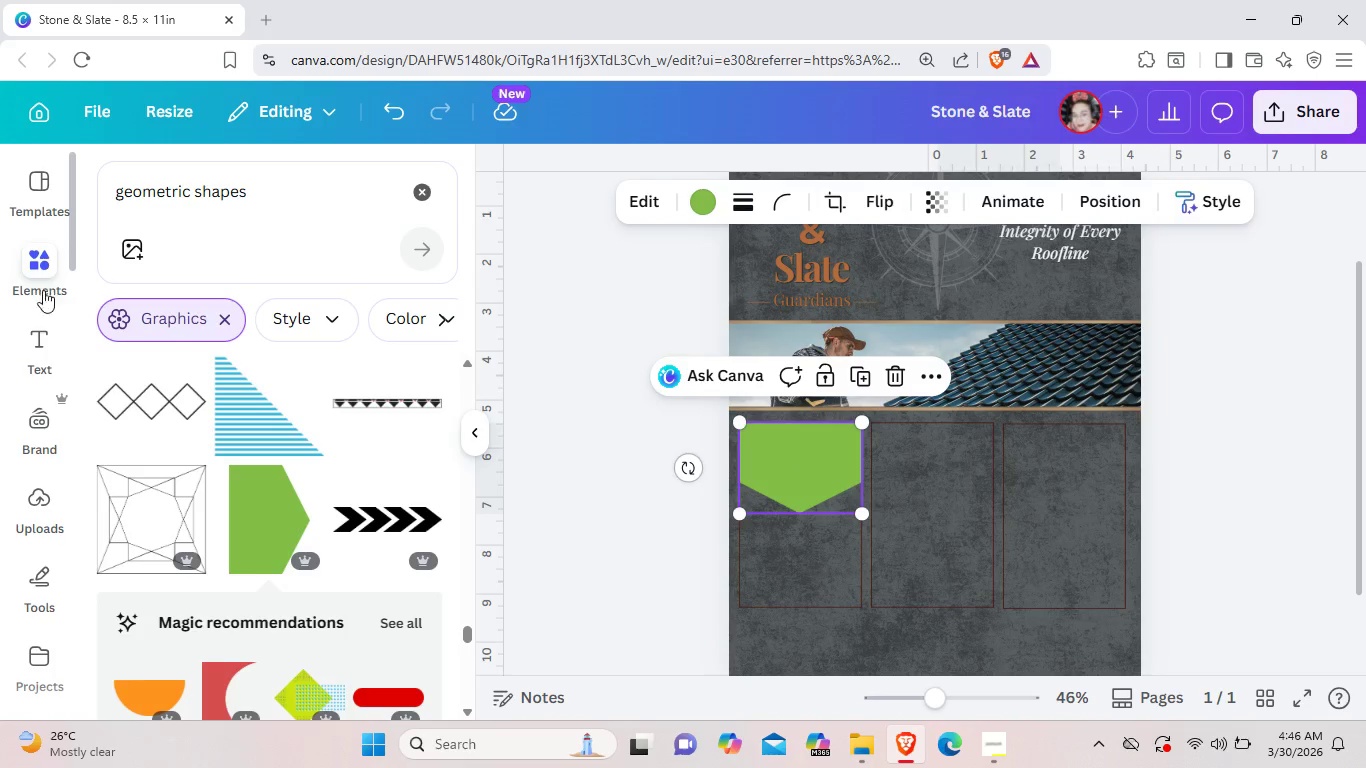 
wait(5.31)
 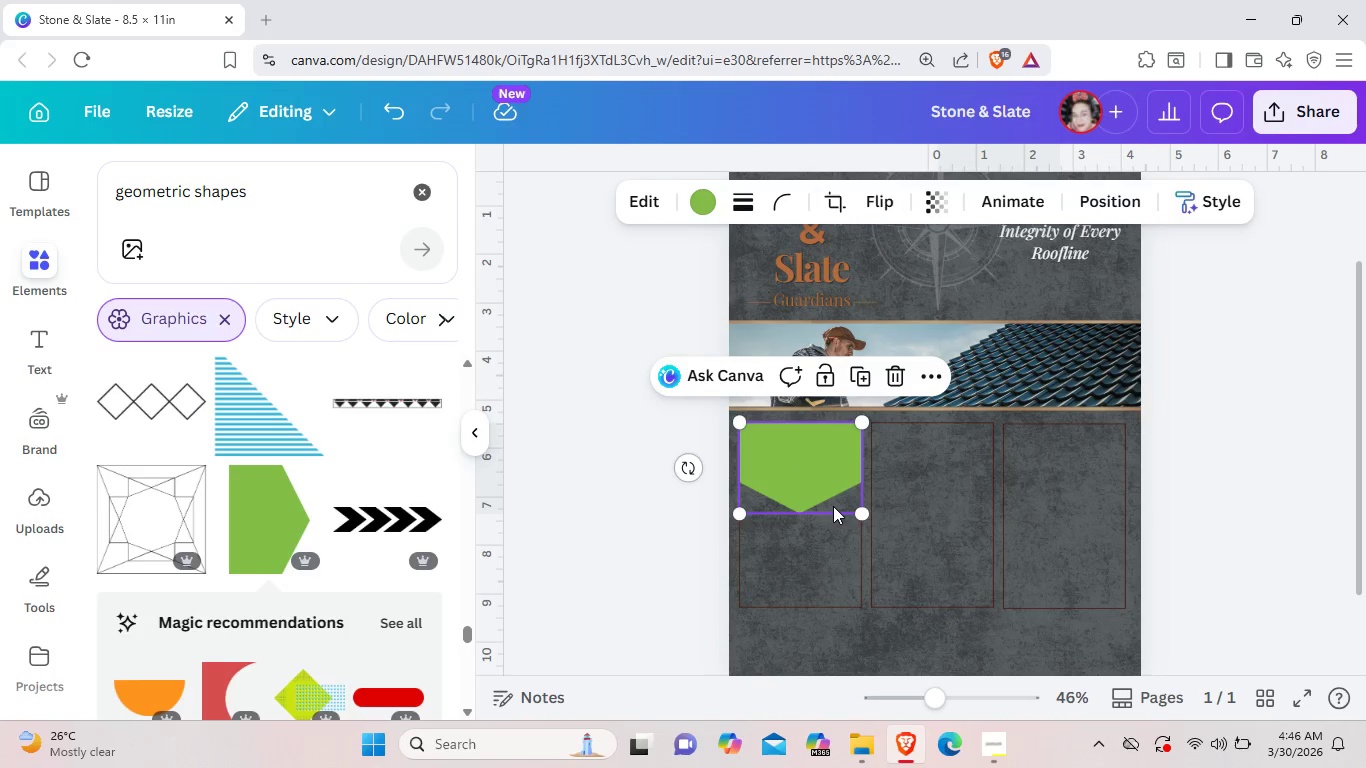 
left_click([718, 193])
 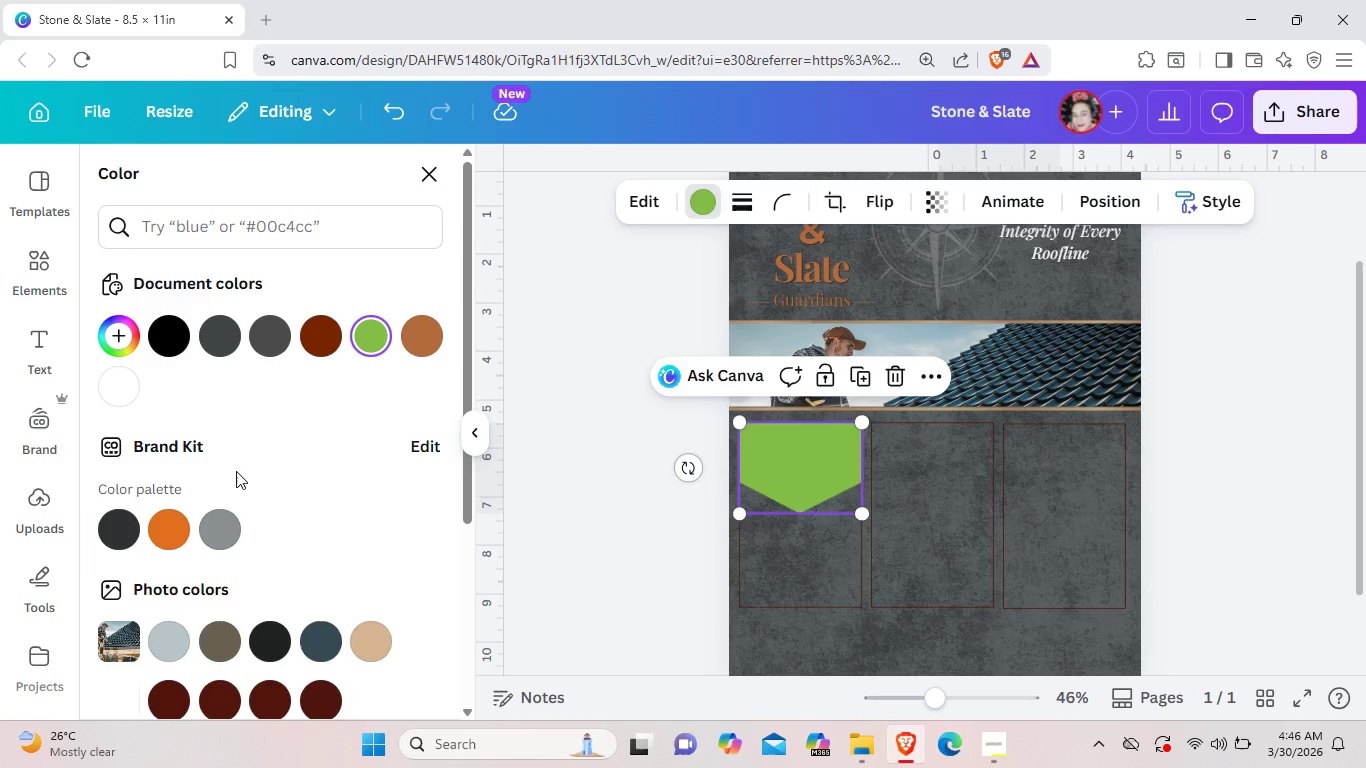 
left_click([120, 334])
 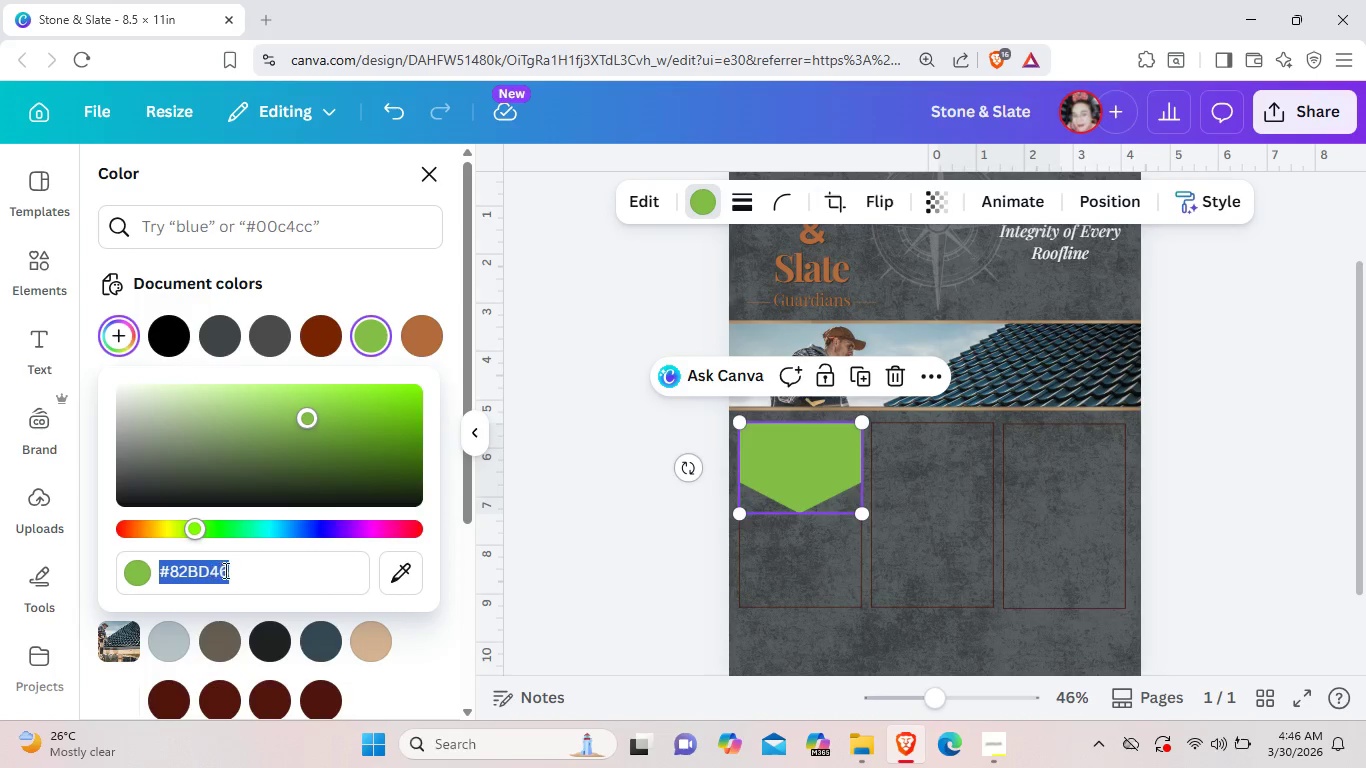 
left_click([245, 572])
 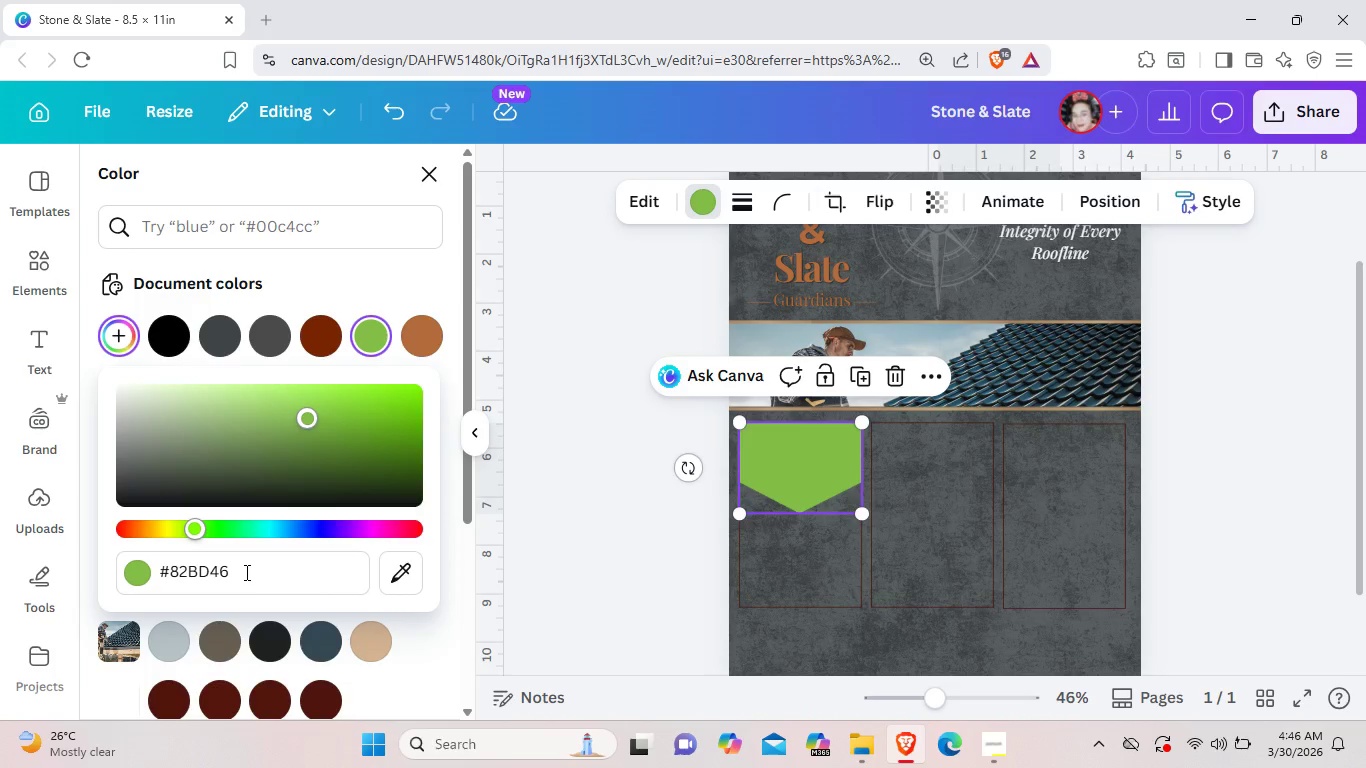 
key(Backspace)
key(Backspace)
key(Backspace)
key(Backspace)
key(Backspace)
key(Backspace)
type(2F)
 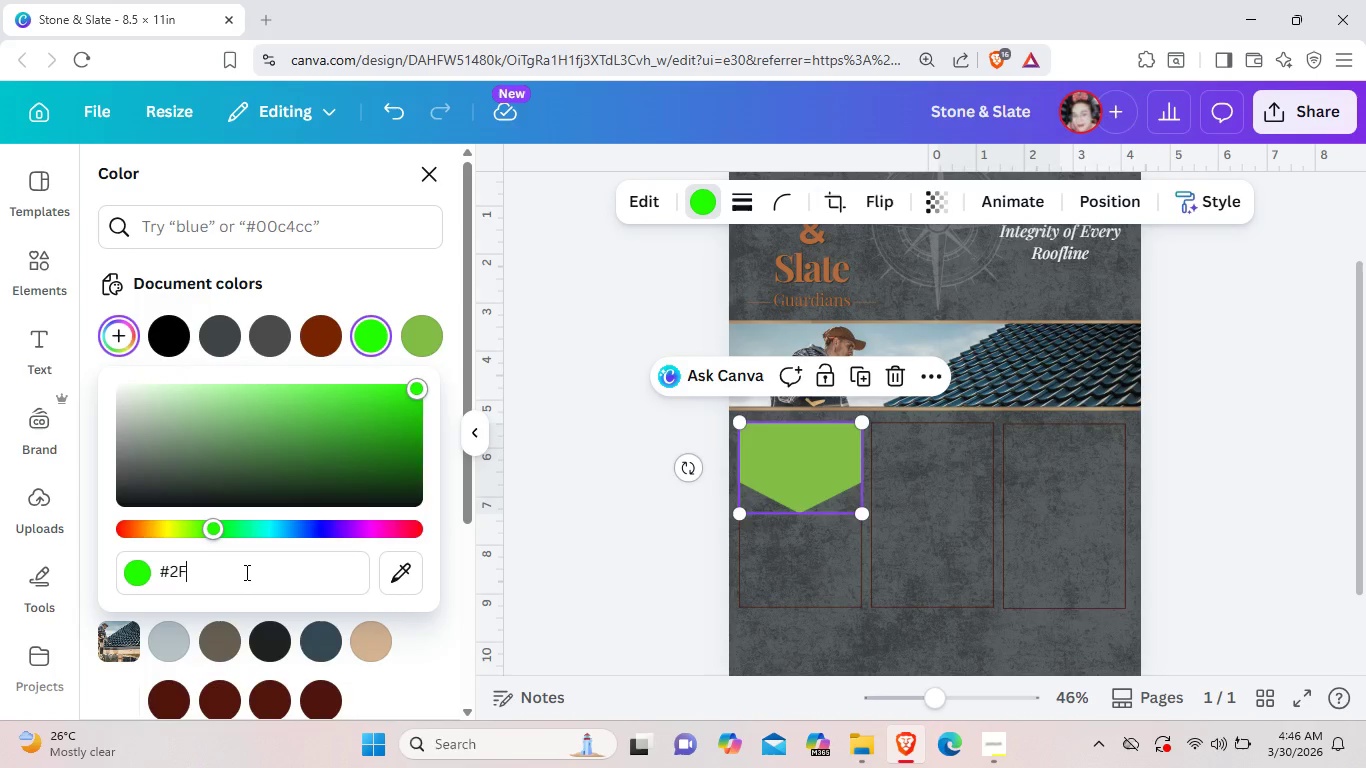 
wait(7.0)
 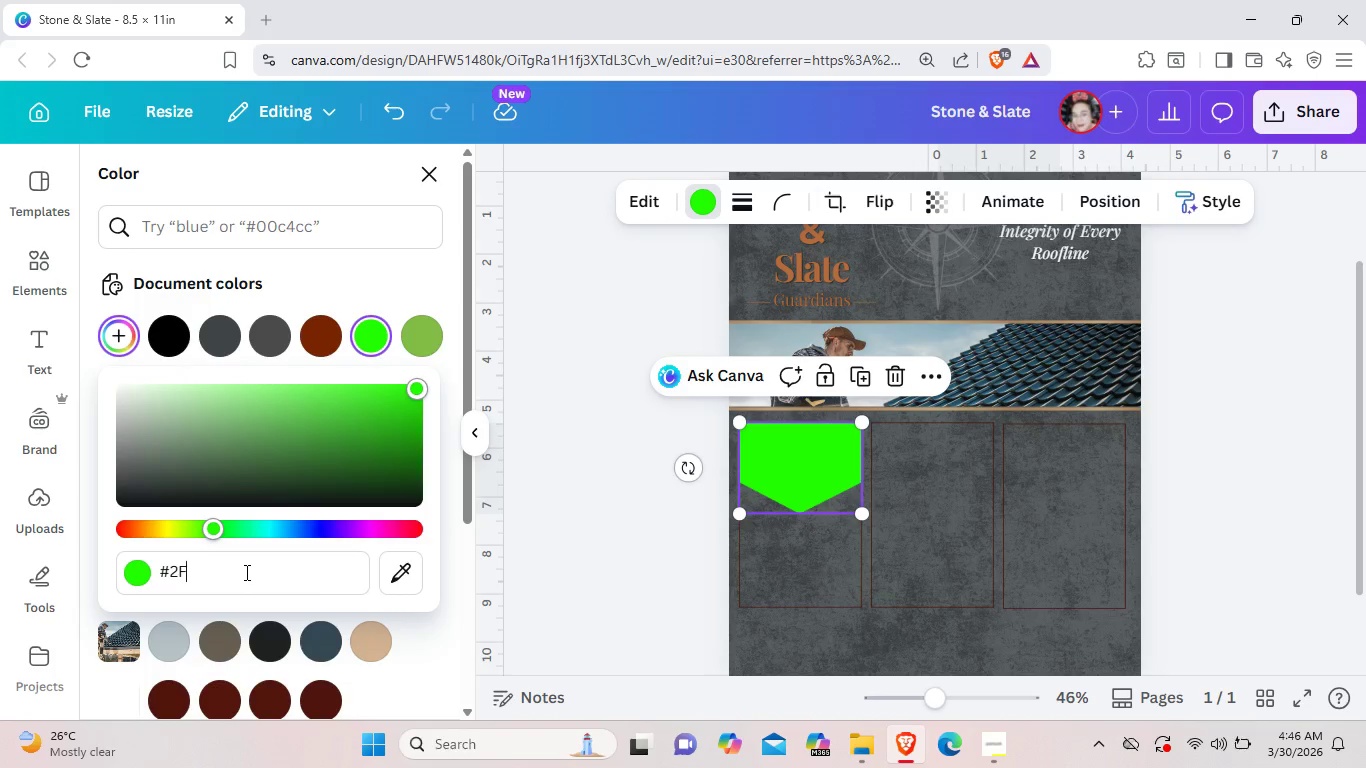 
key(3)
 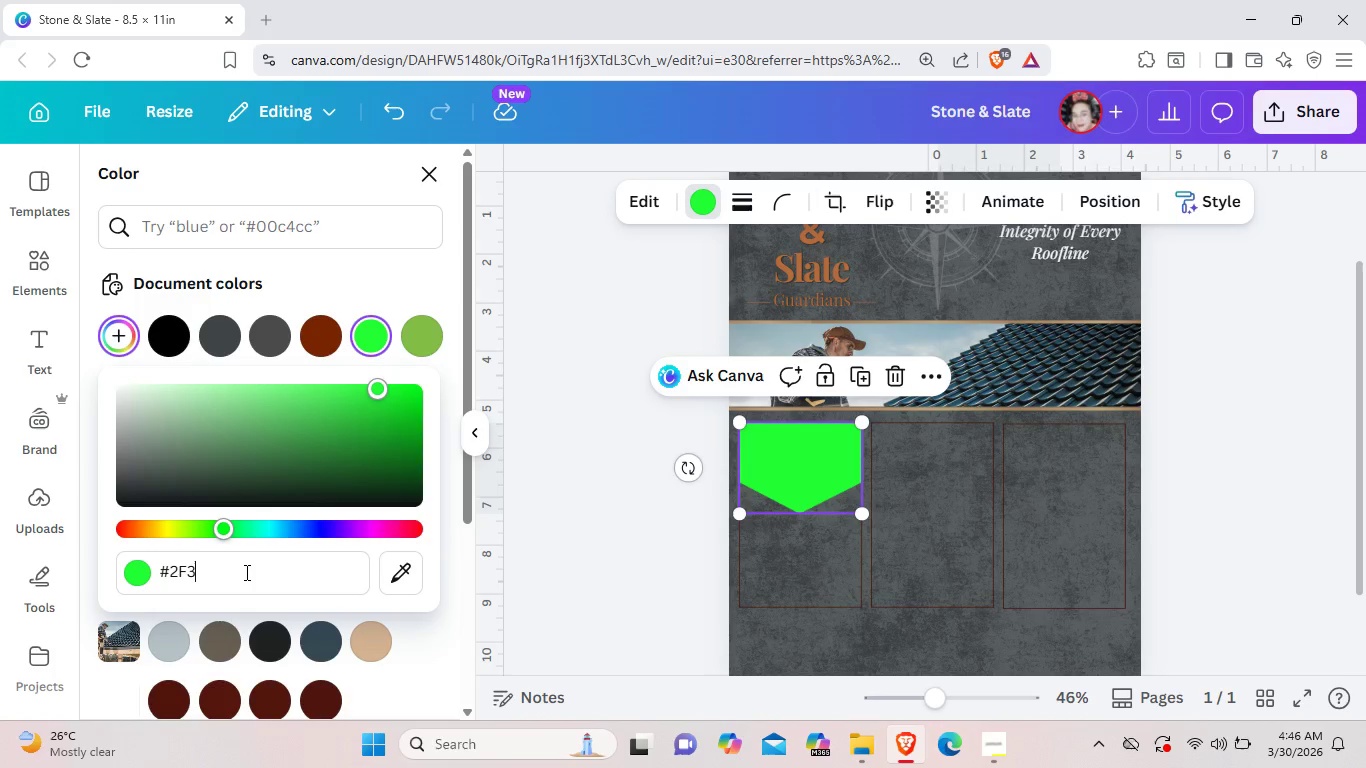 
type(437)
 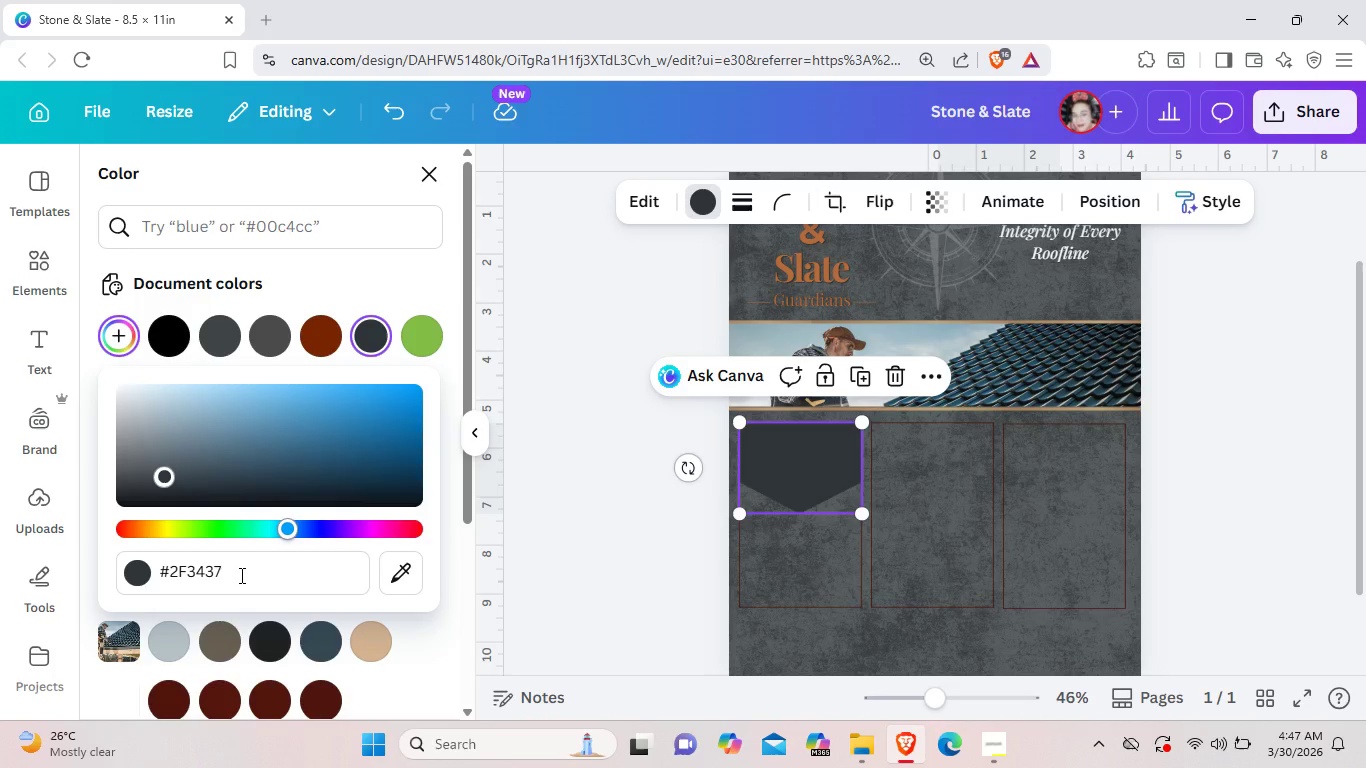 
wait(14.14)
 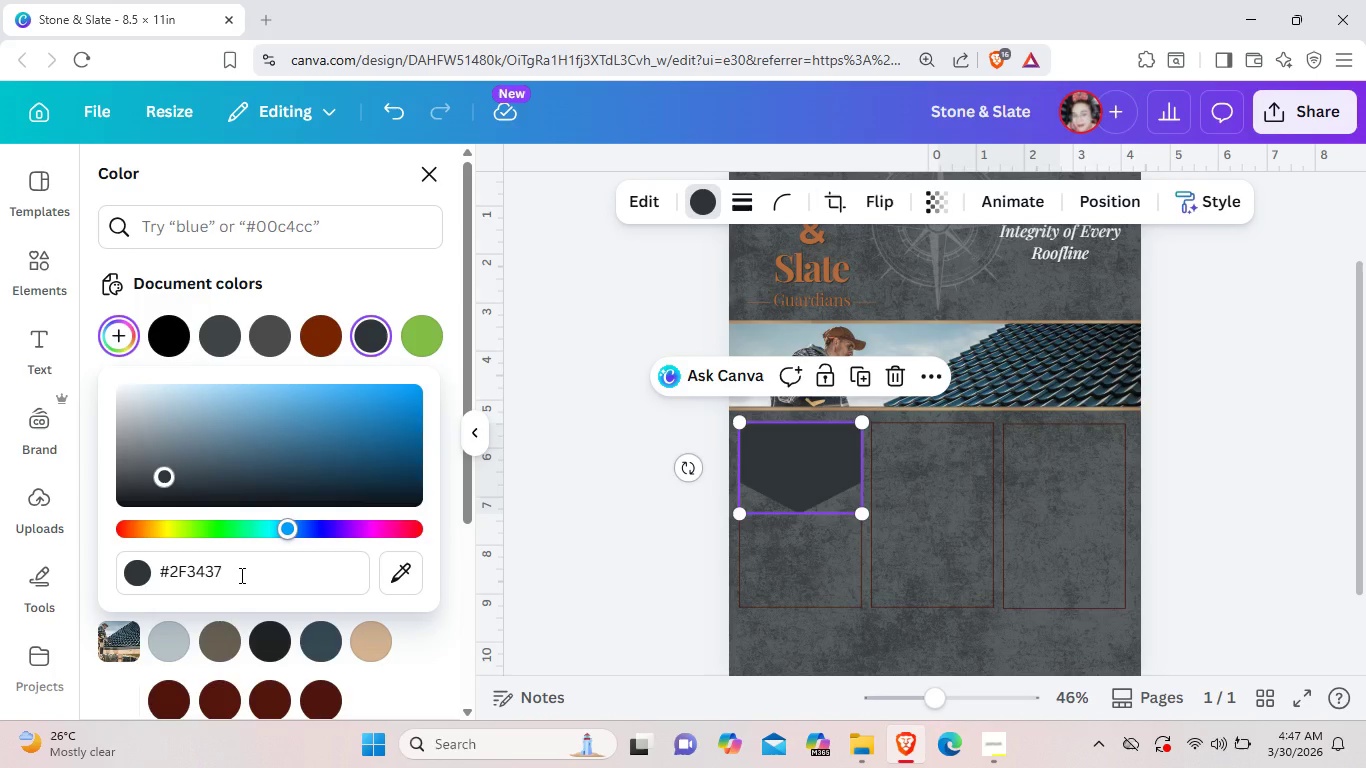 
left_click([585, 621])
 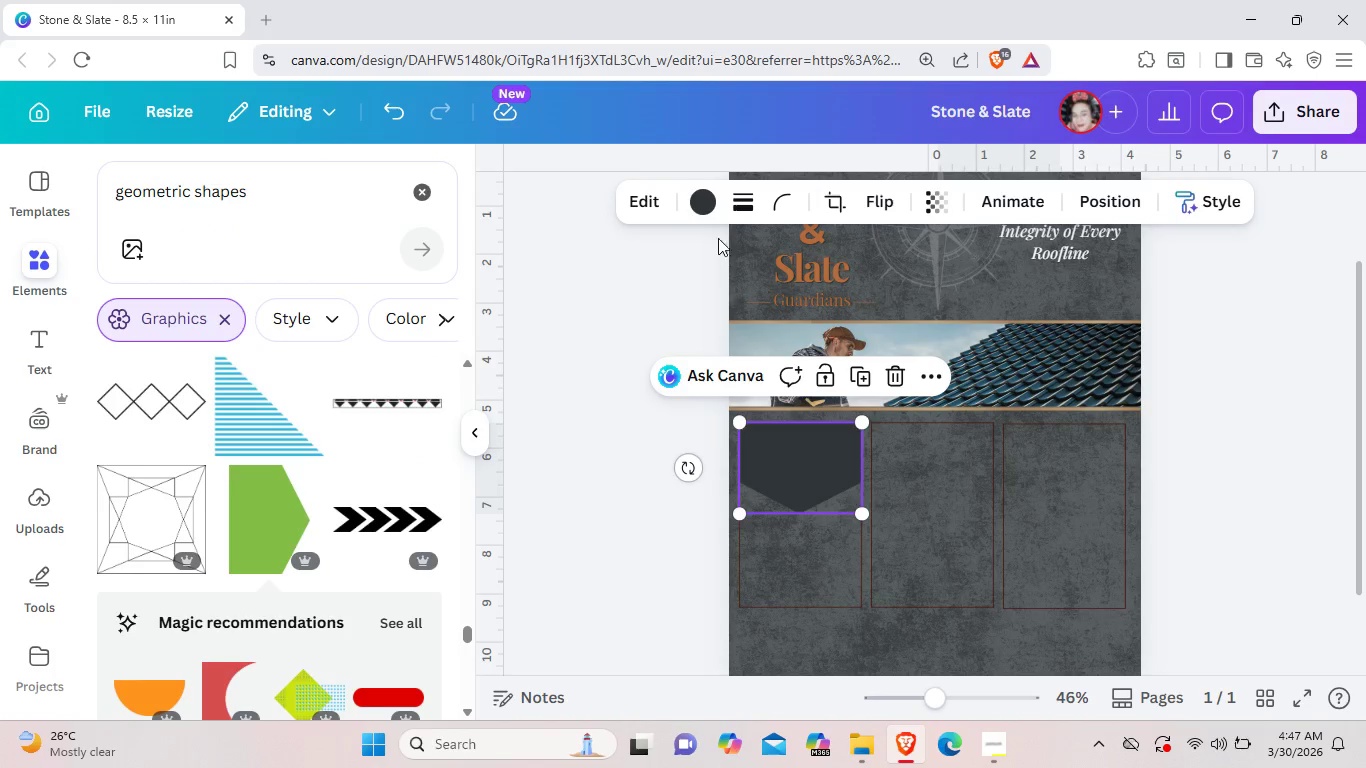 
left_click([710, 211])
 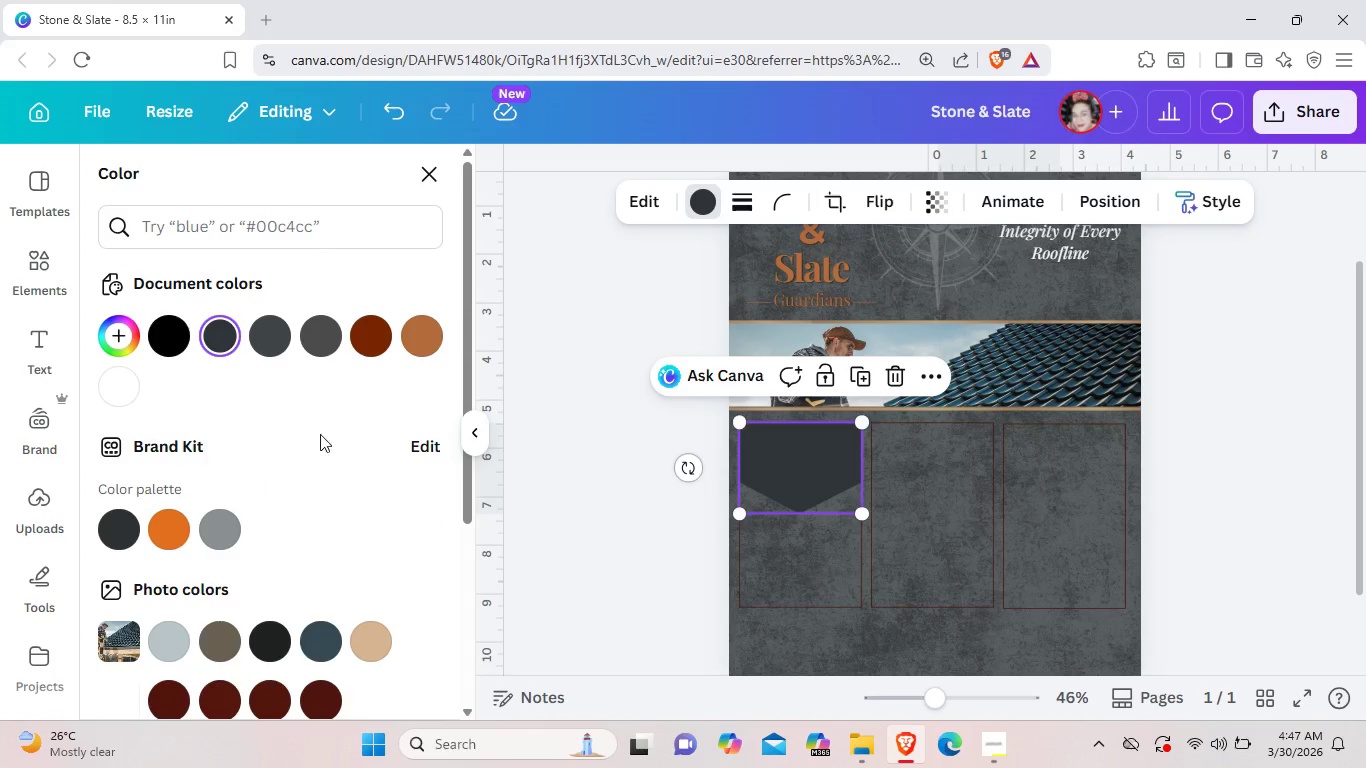 
left_click([117, 325])
 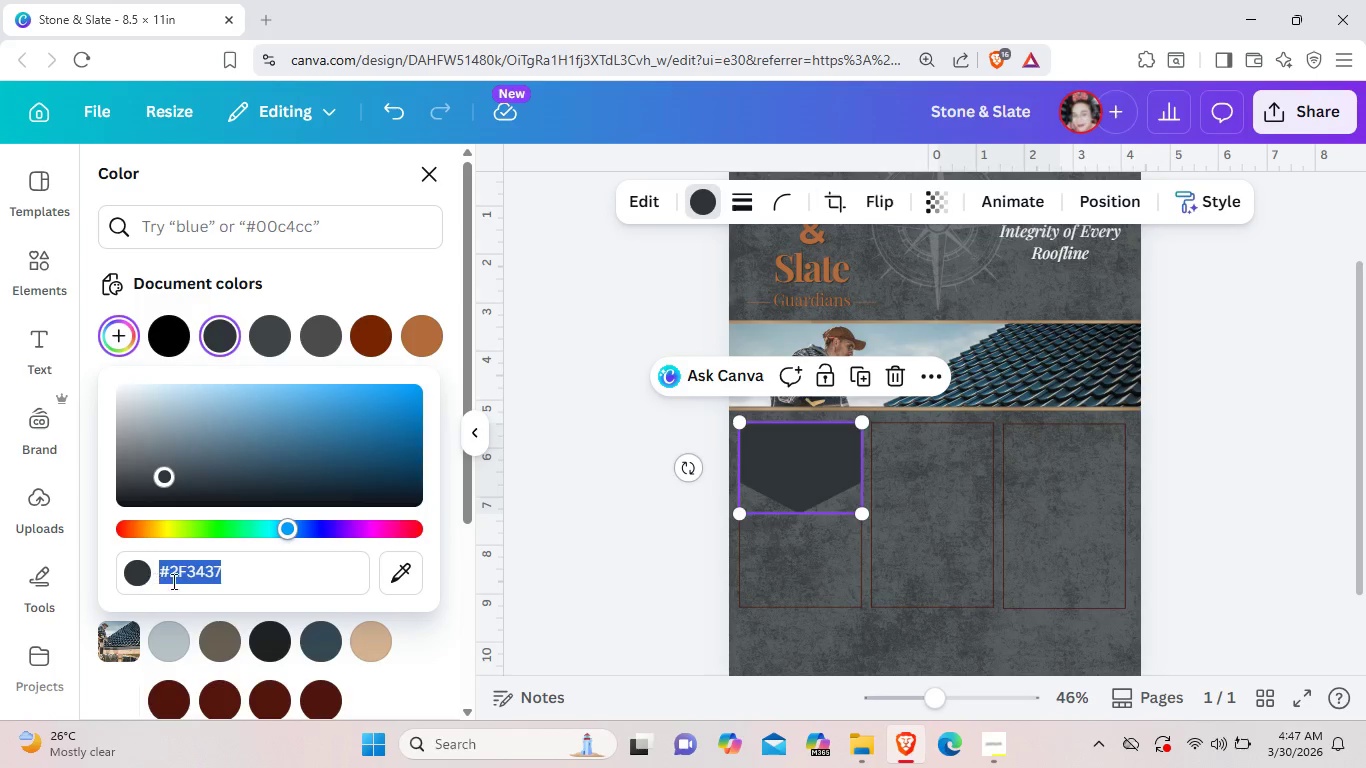 
left_click([243, 572])
 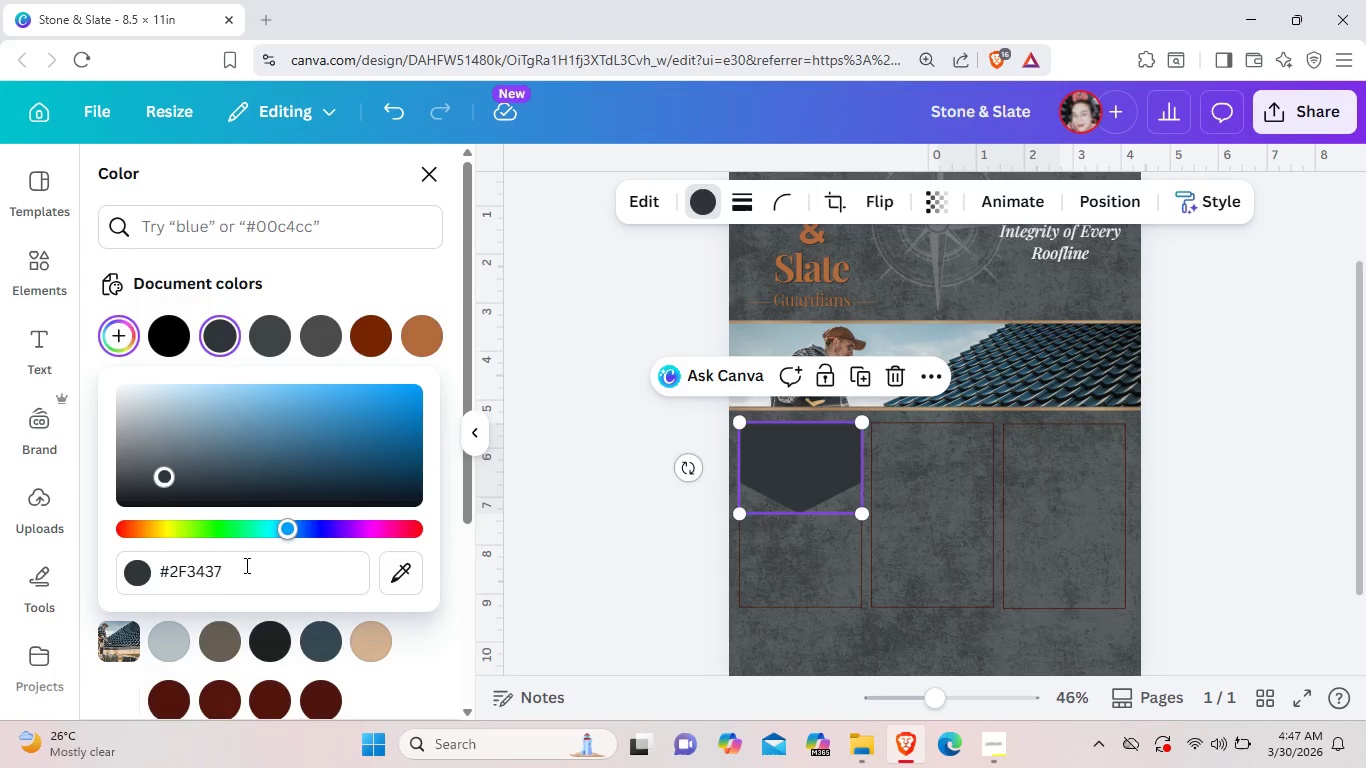 
key(Backspace)
 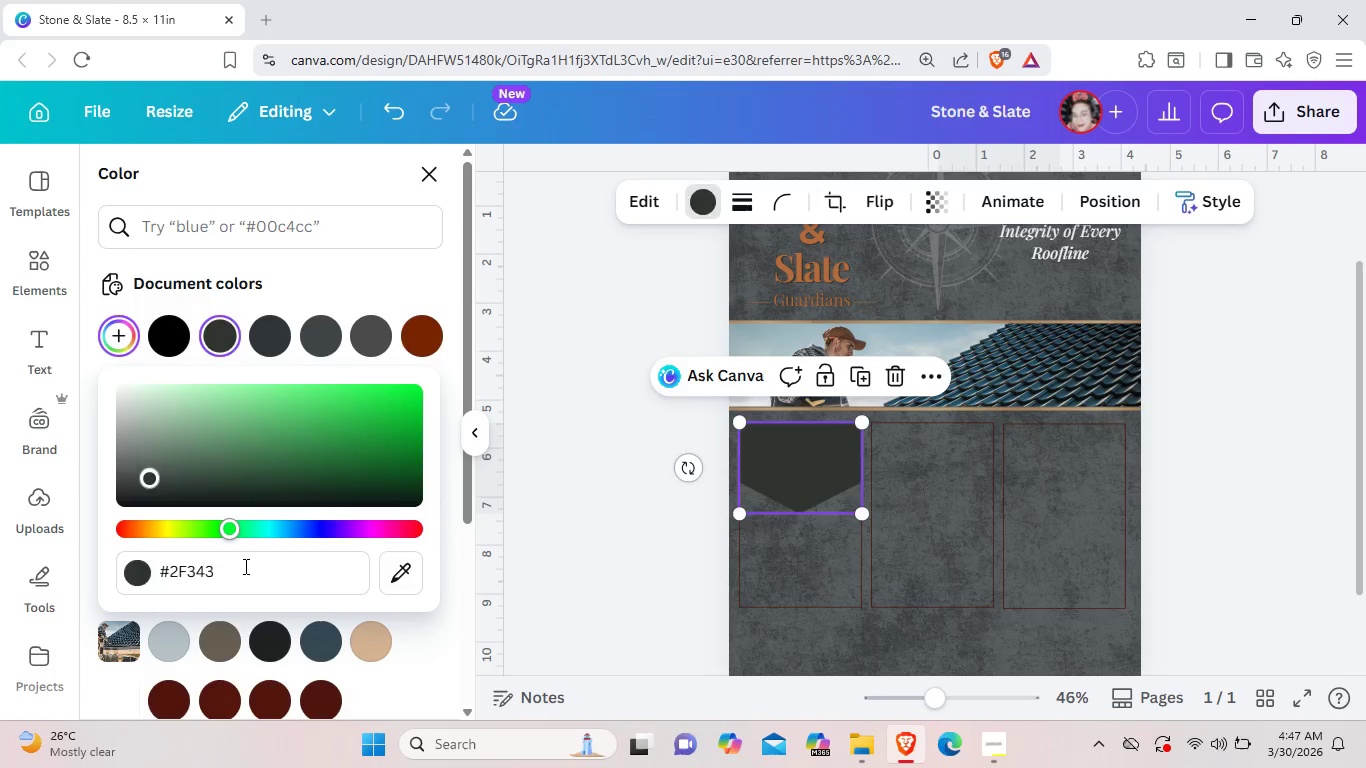 
key(Backspace)
 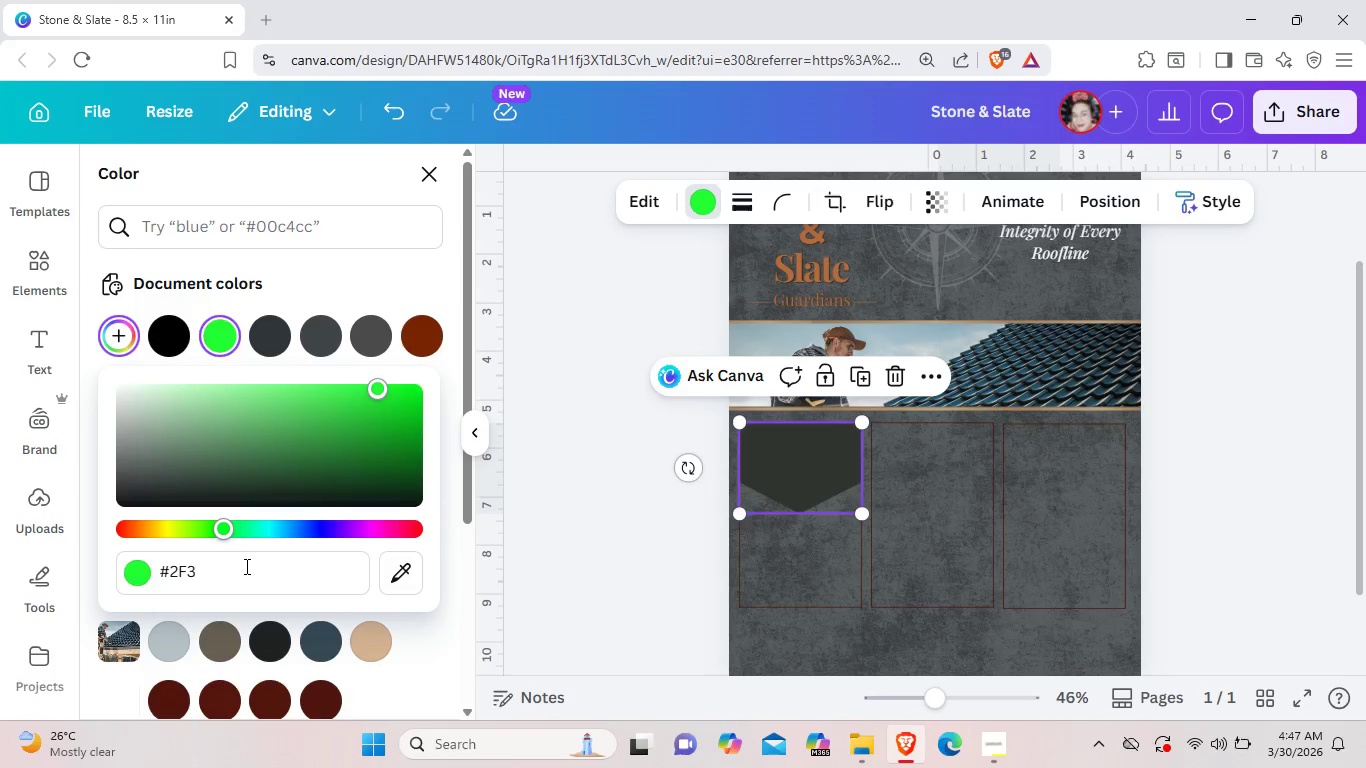 
key(Backspace)
 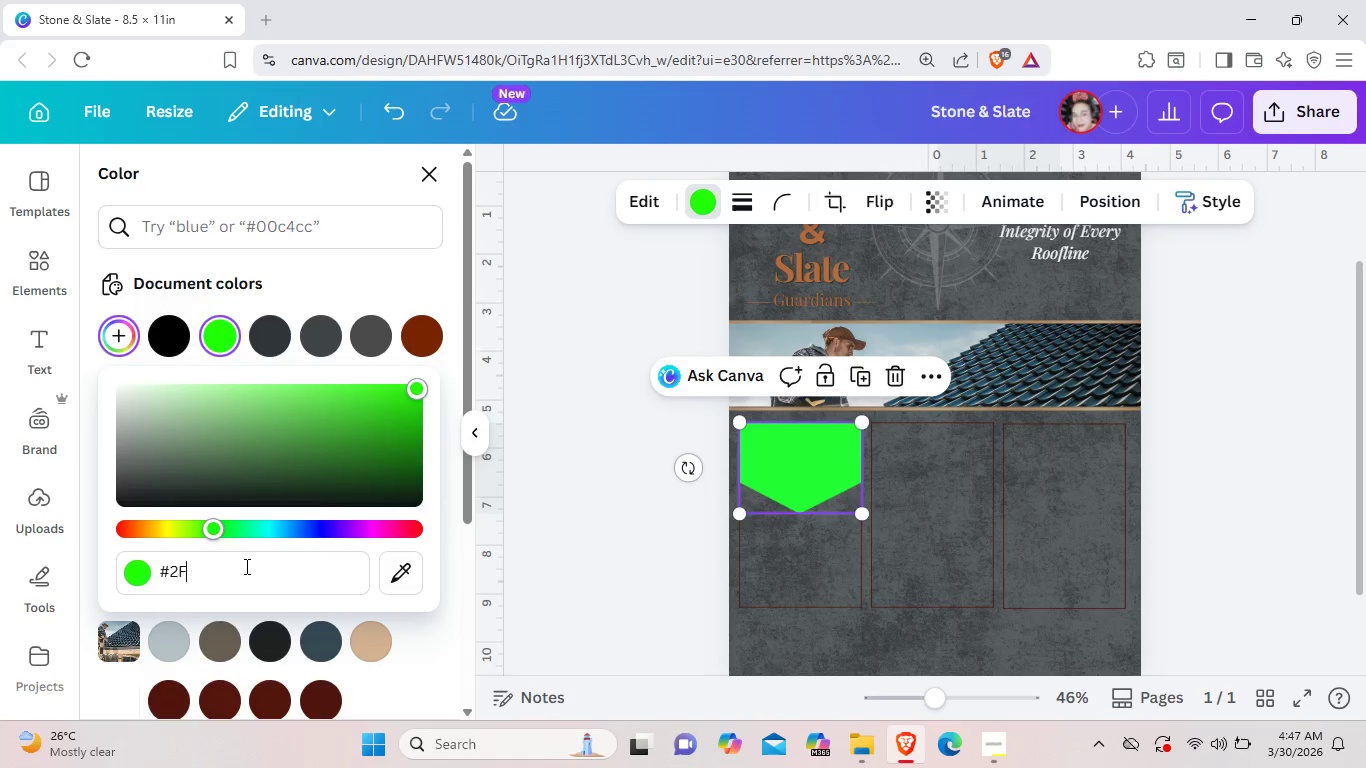 
key(Backspace)
 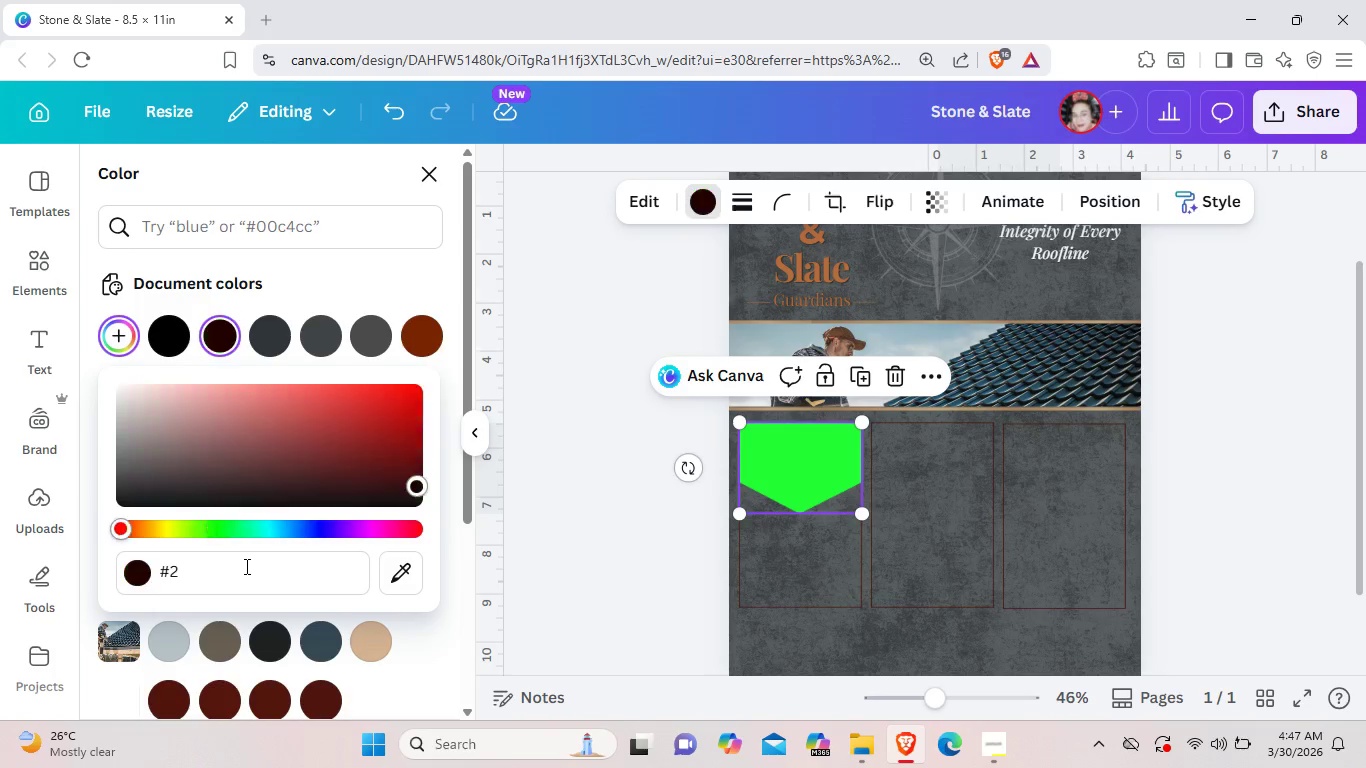 
key(Backspace)
 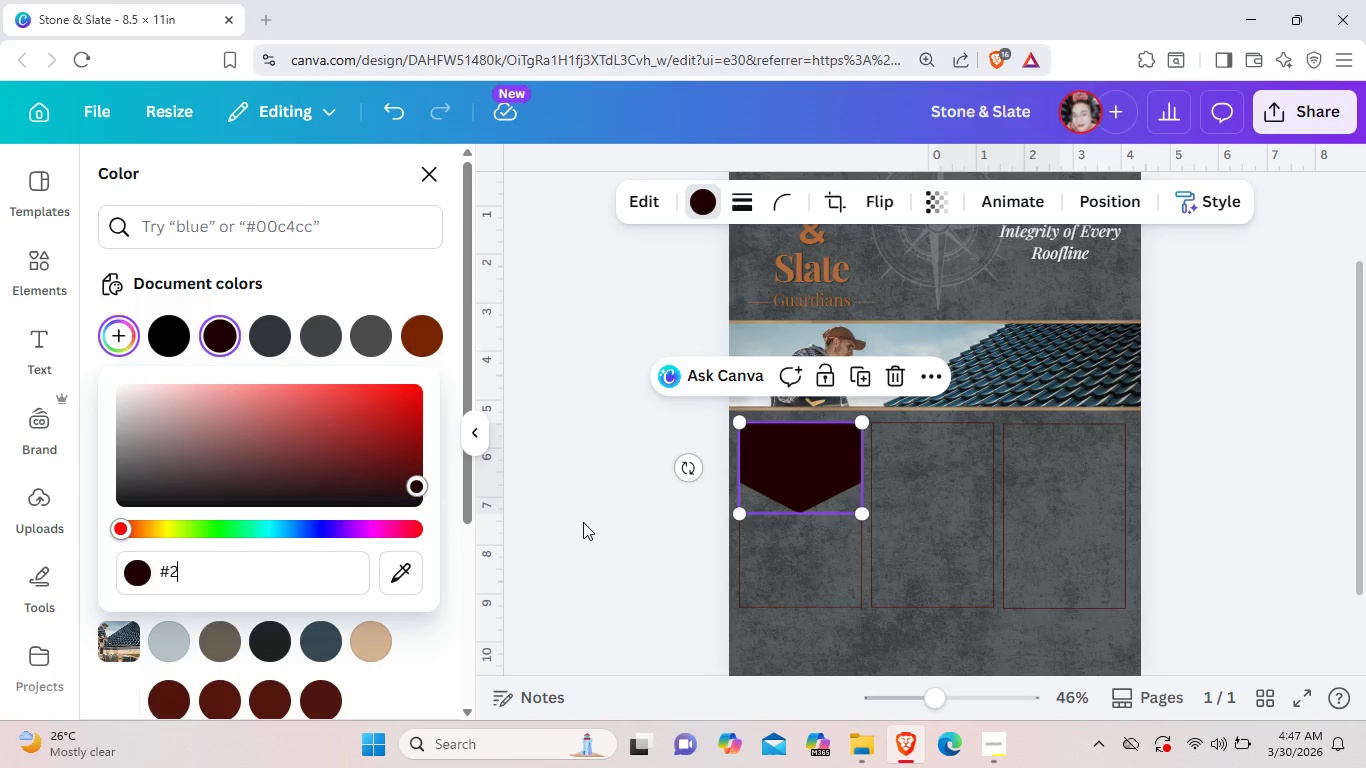 
key(Control+Z)
 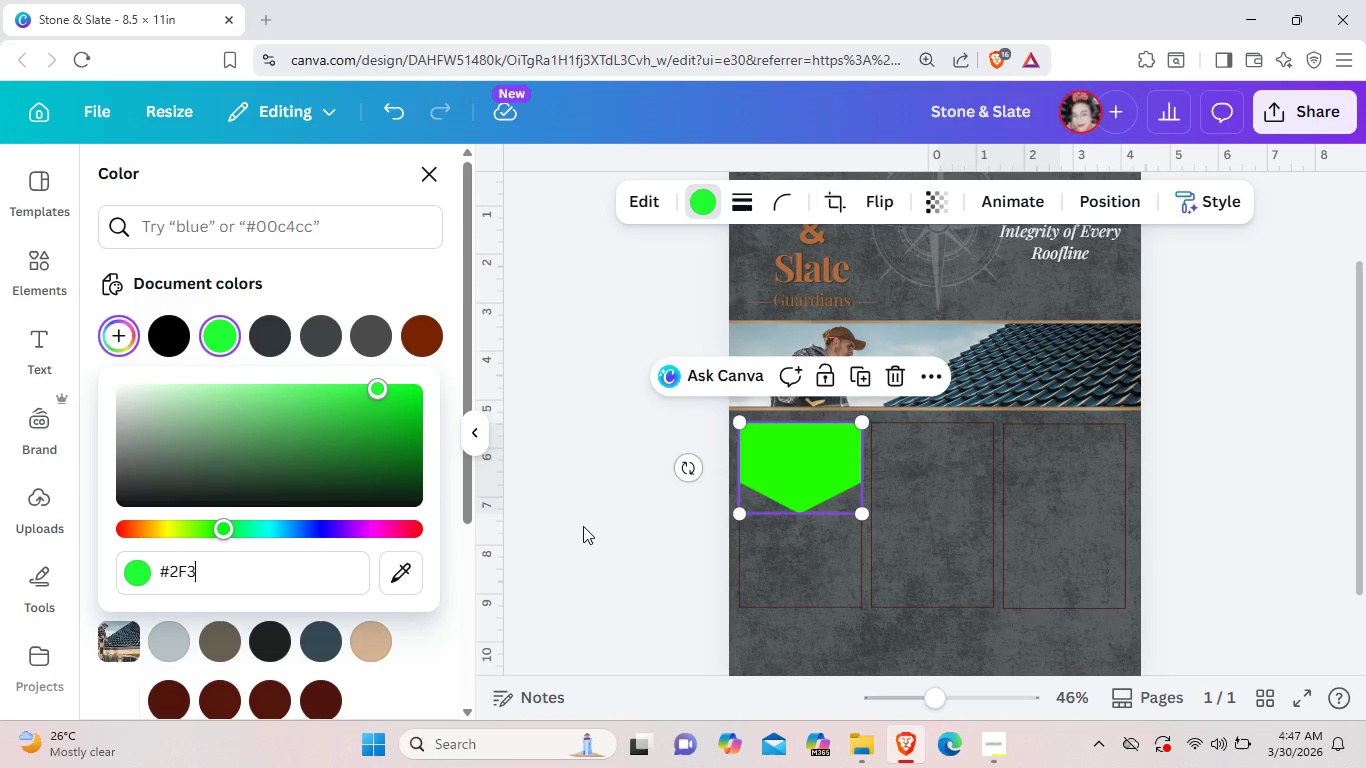 
key(Control+Z)
 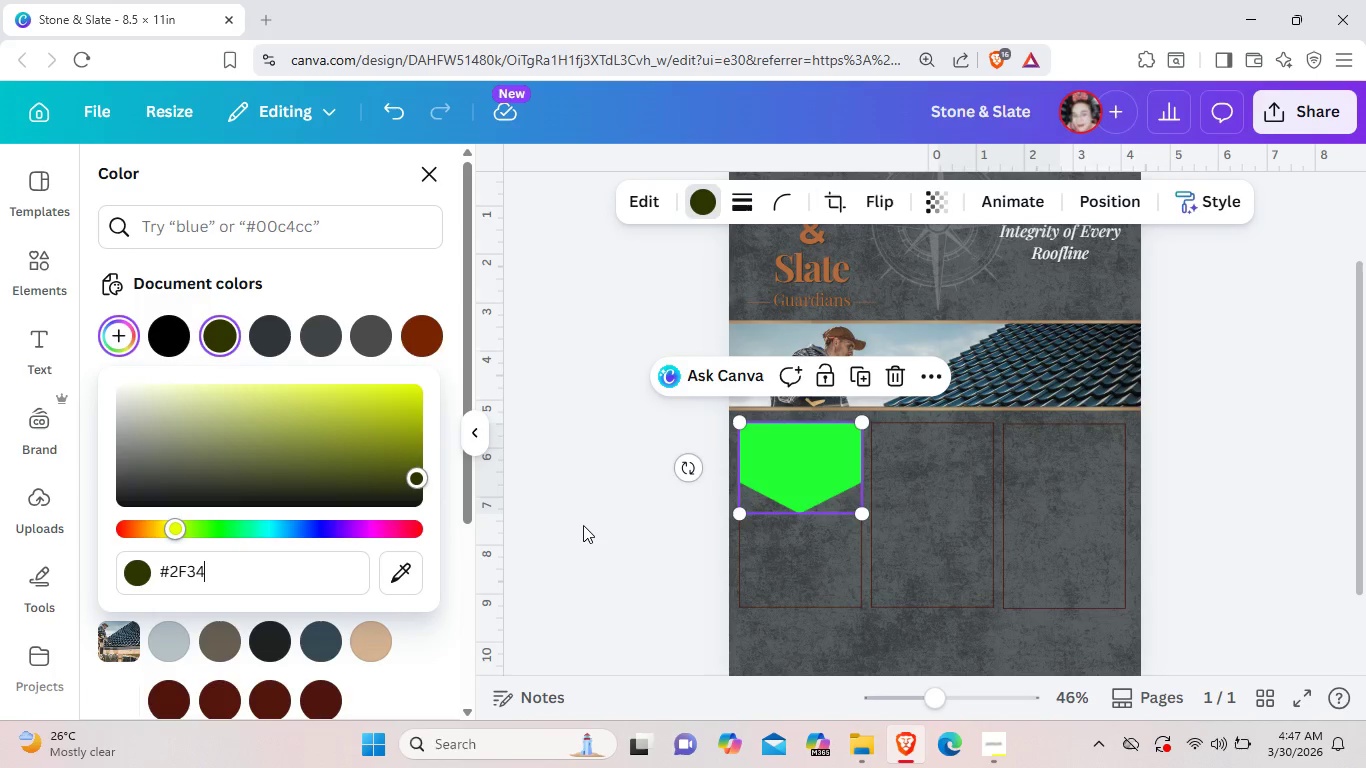 
key(Control+Z)
 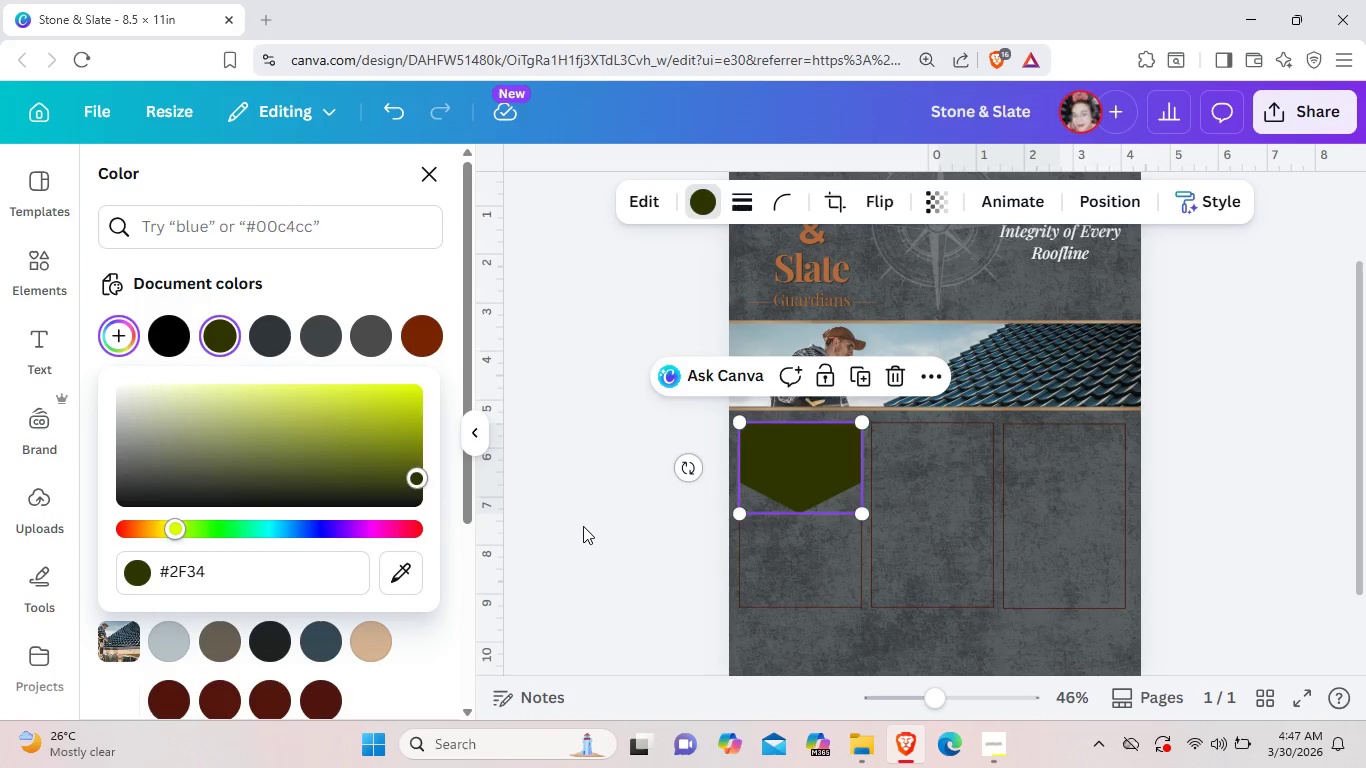 
key(Control+Z)
 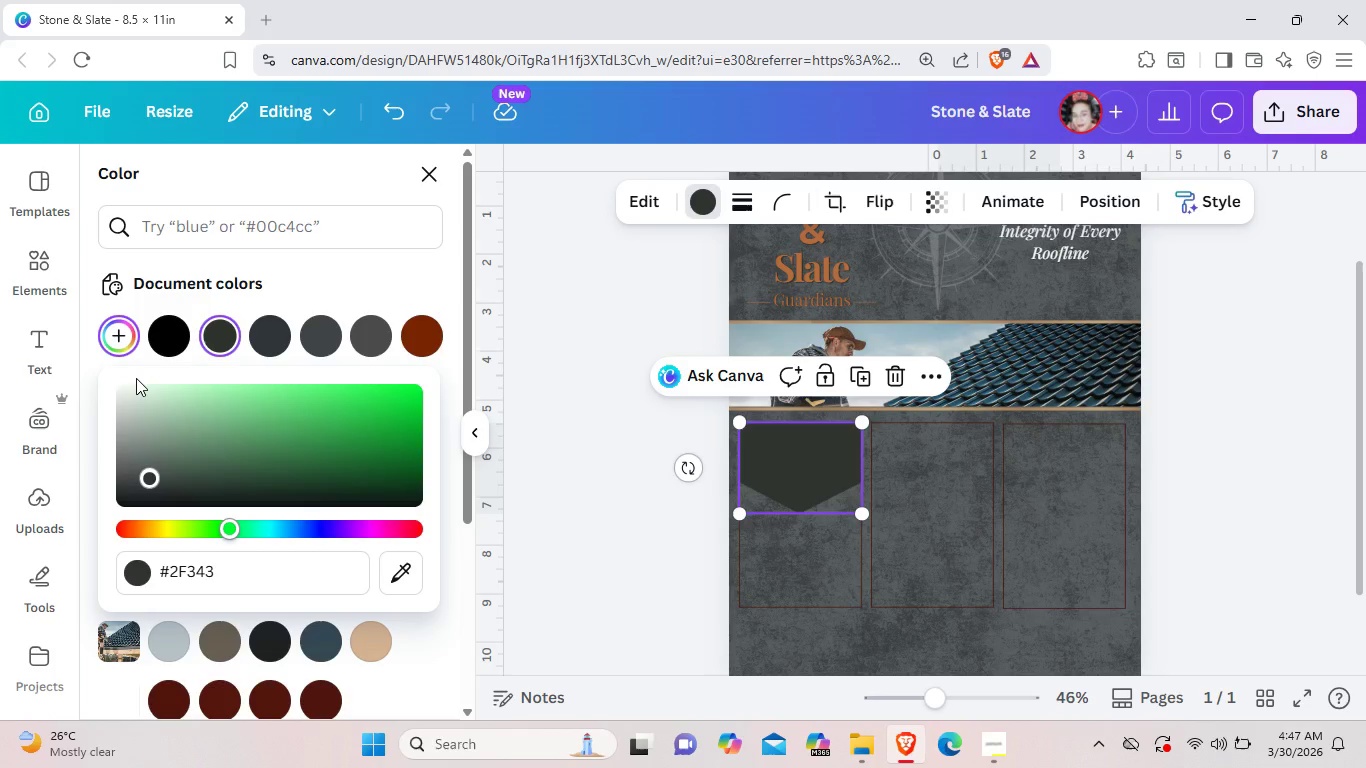 
key(Control+Z)
 